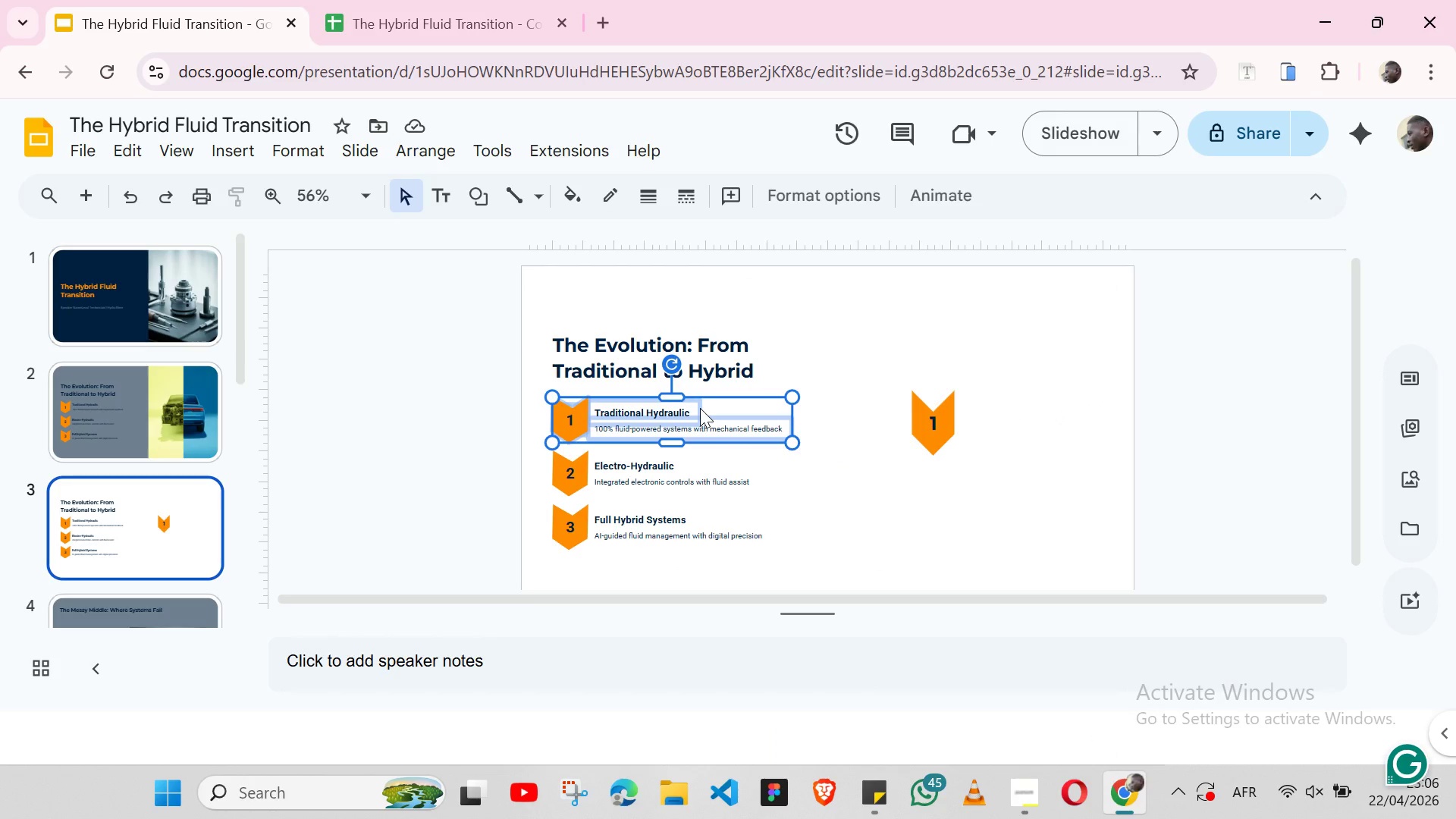 
right_click([700, 408])
 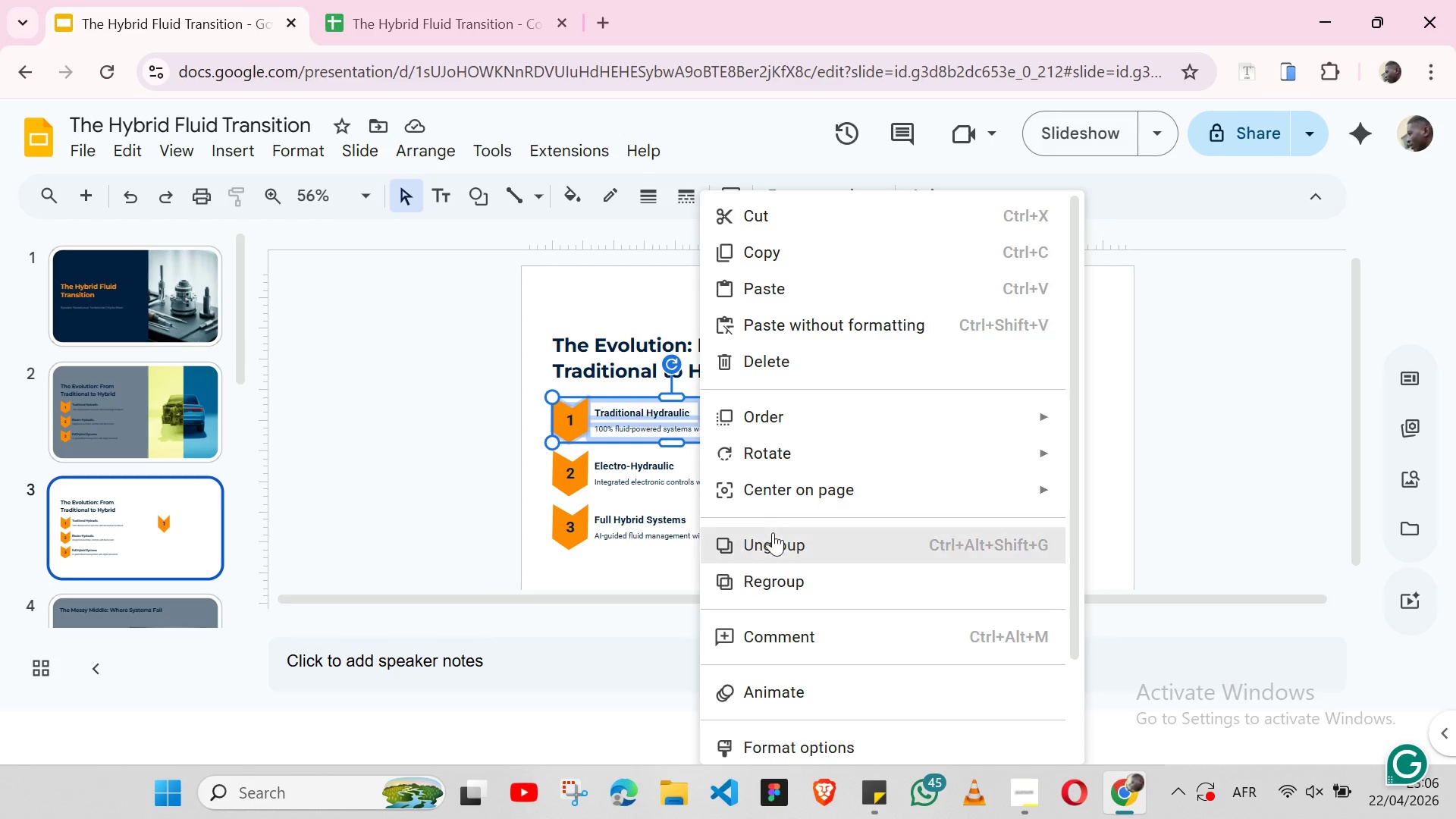 
left_click([771, 544])
 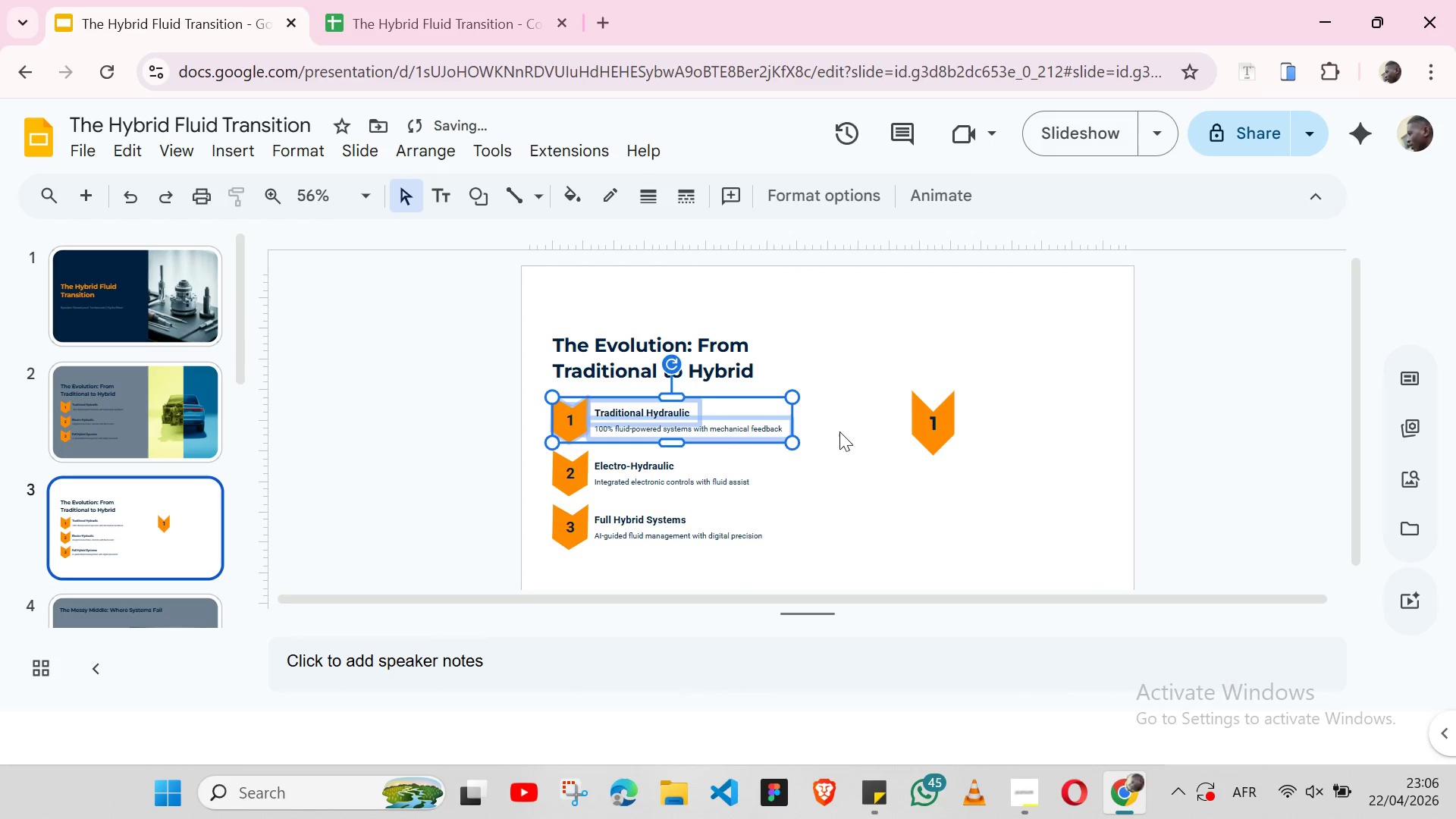 
left_click([839, 430])
 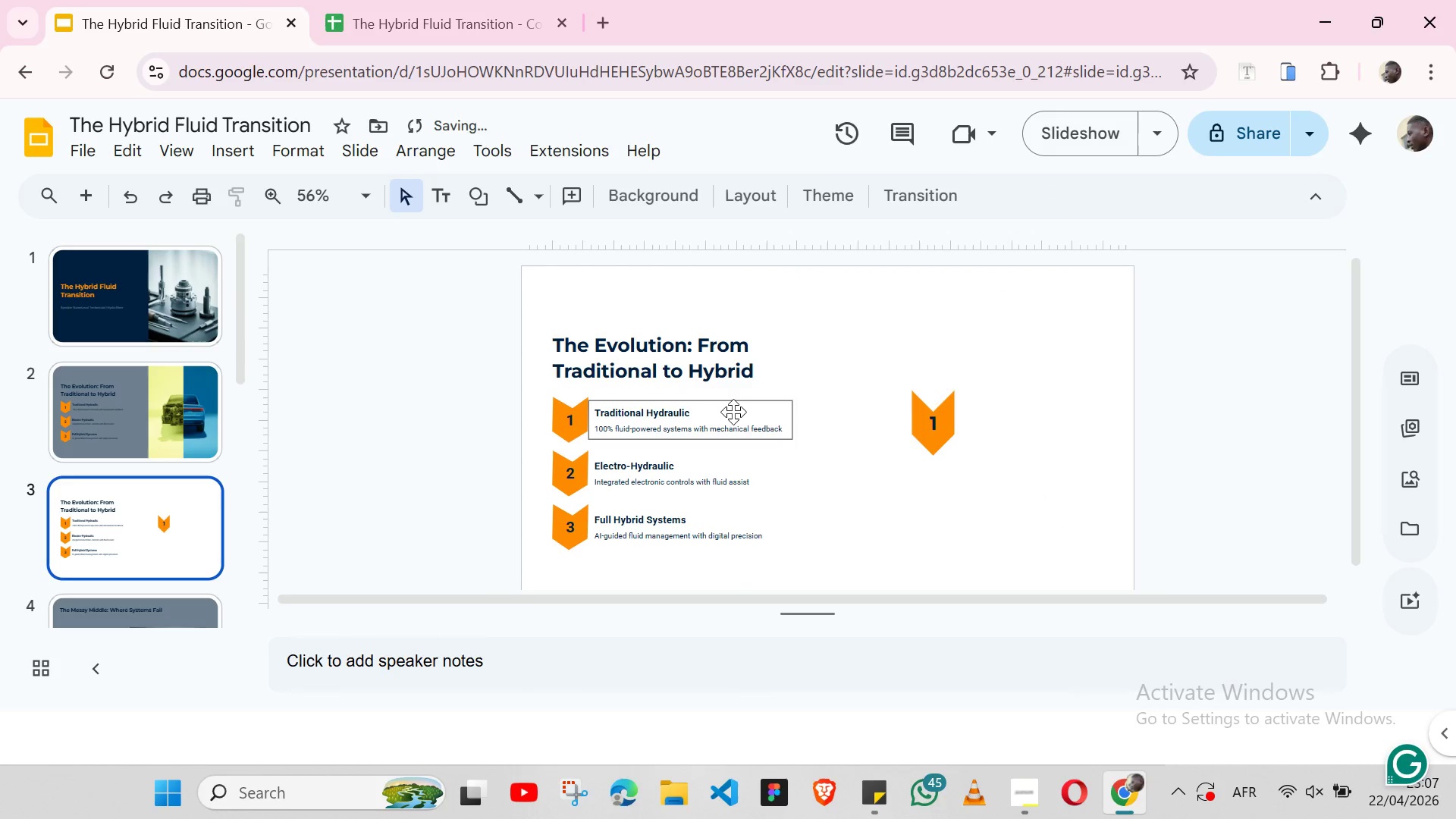 
left_click([733, 412])
 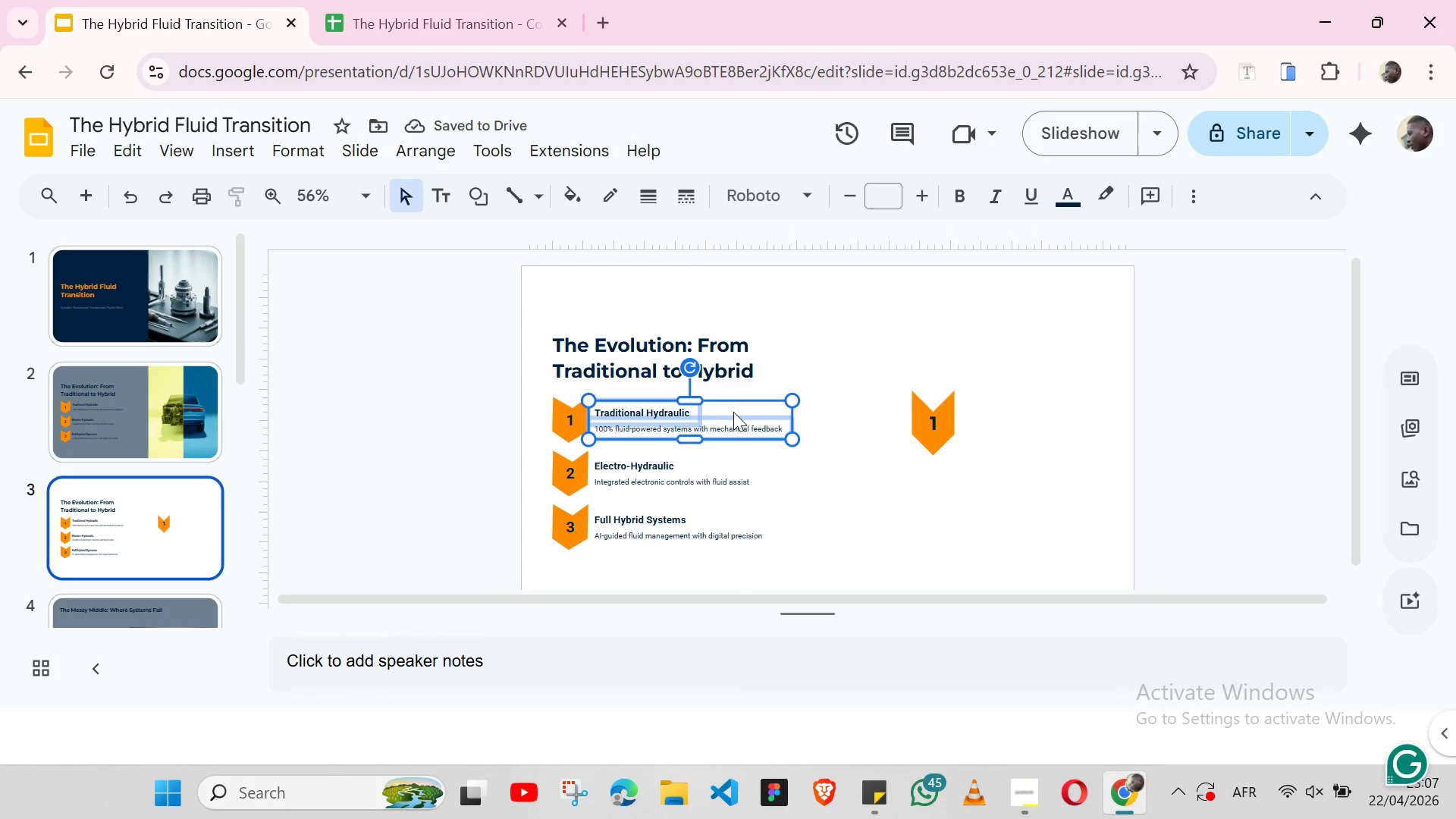 
left_click_drag(start_coordinate=[733, 412], to_coordinate=[1046, 488])
 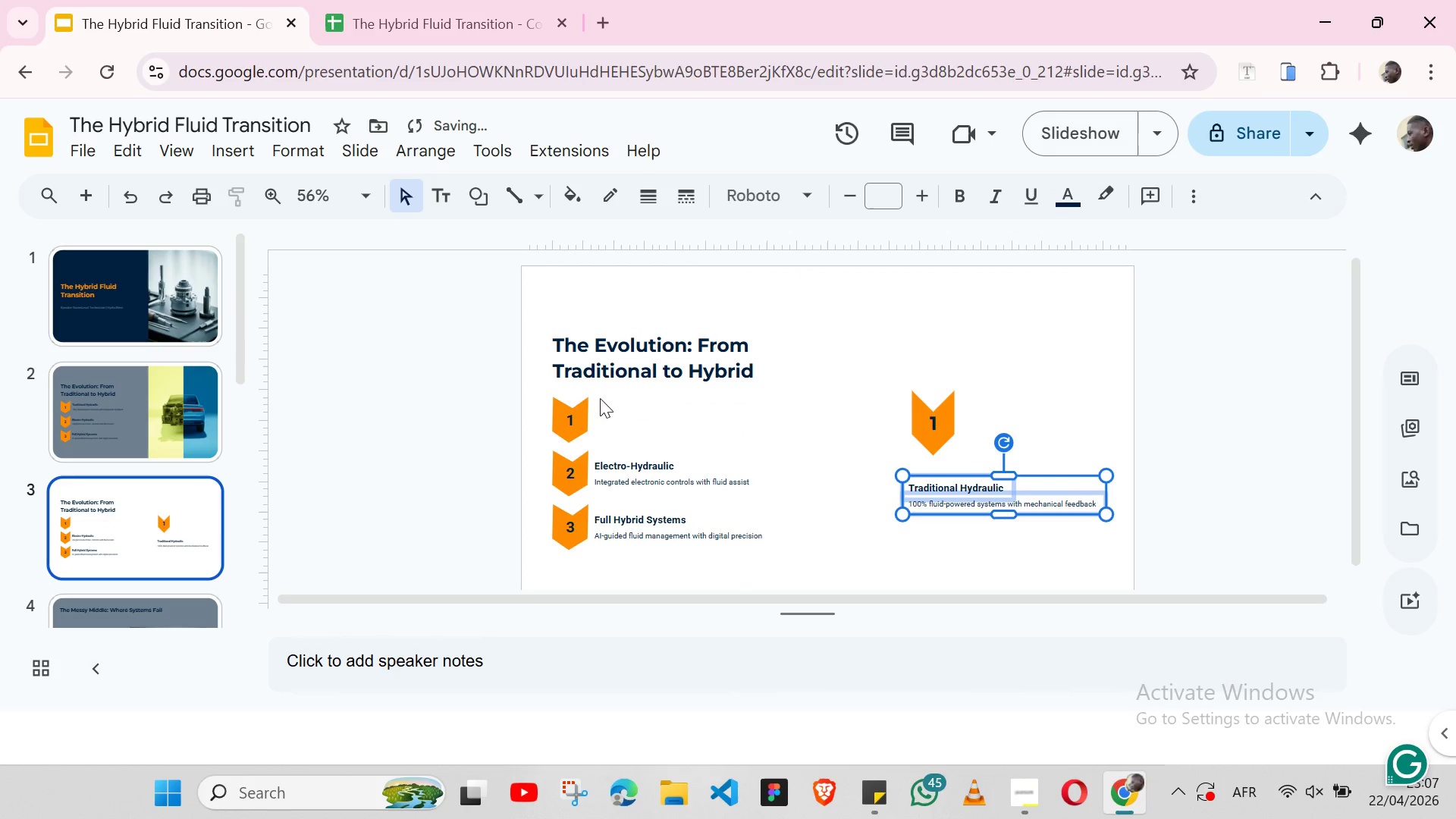 
left_click([568, 400])
 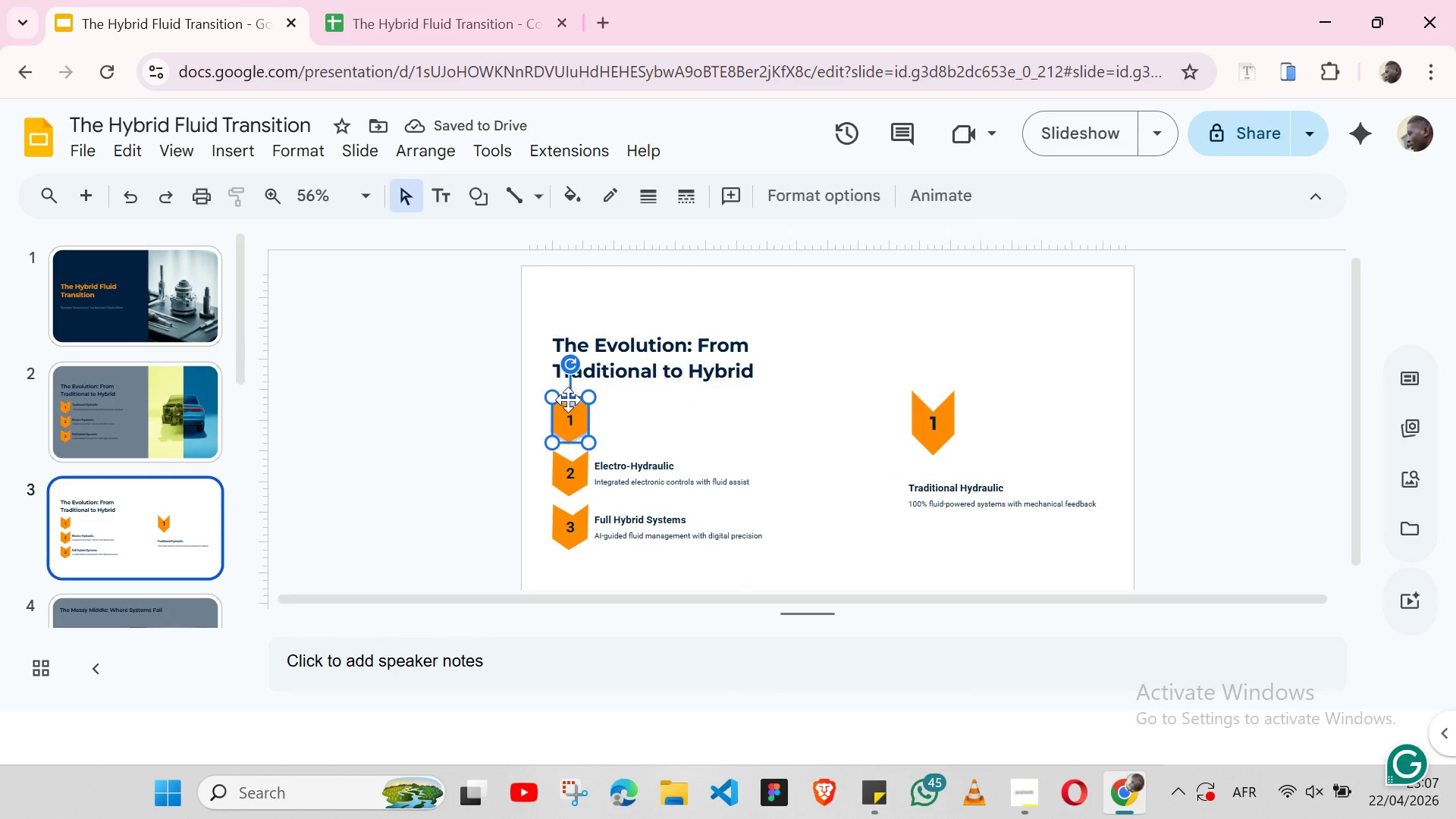 
key(Backspace)
 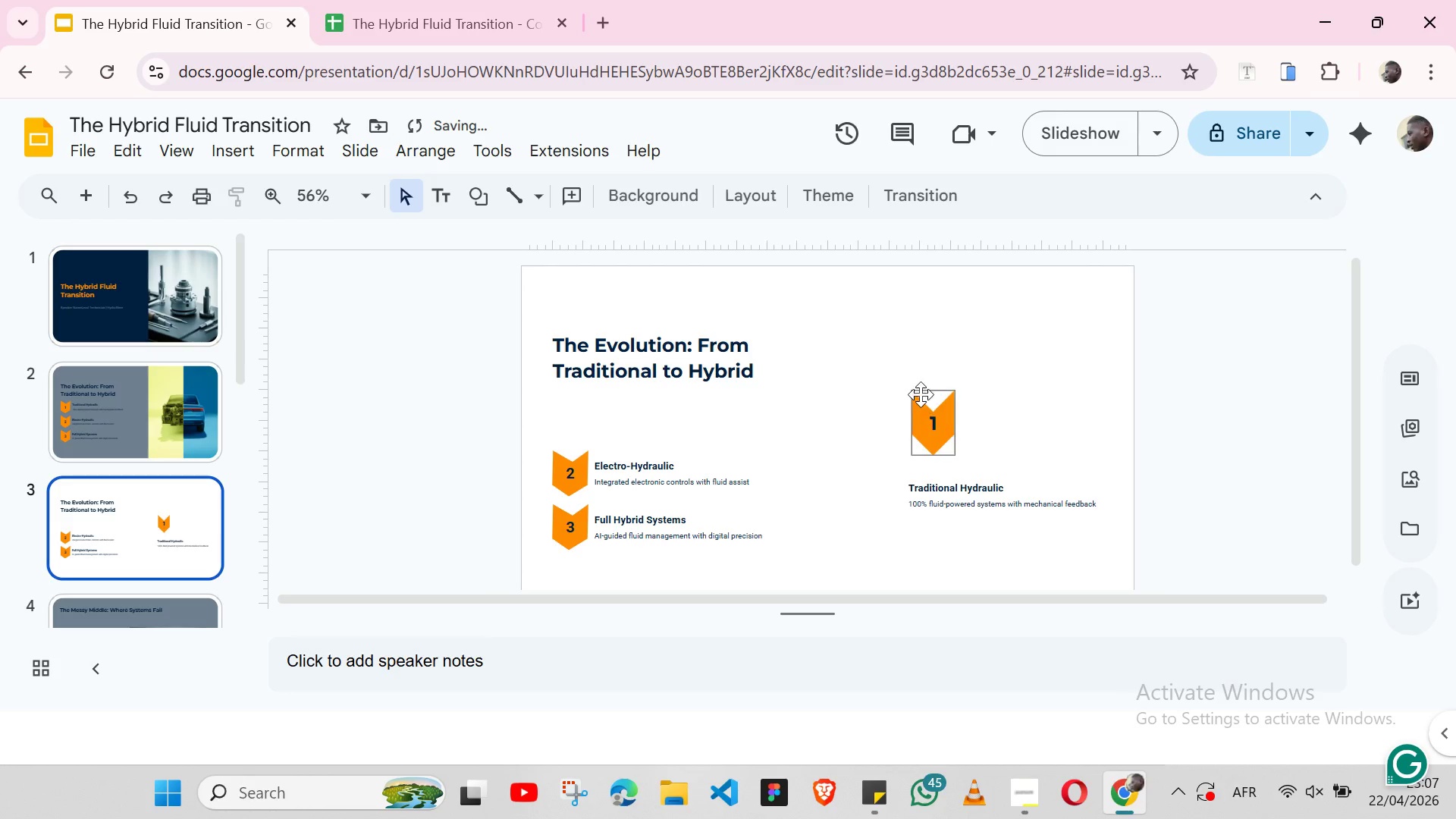 
left_click([917, 394])
 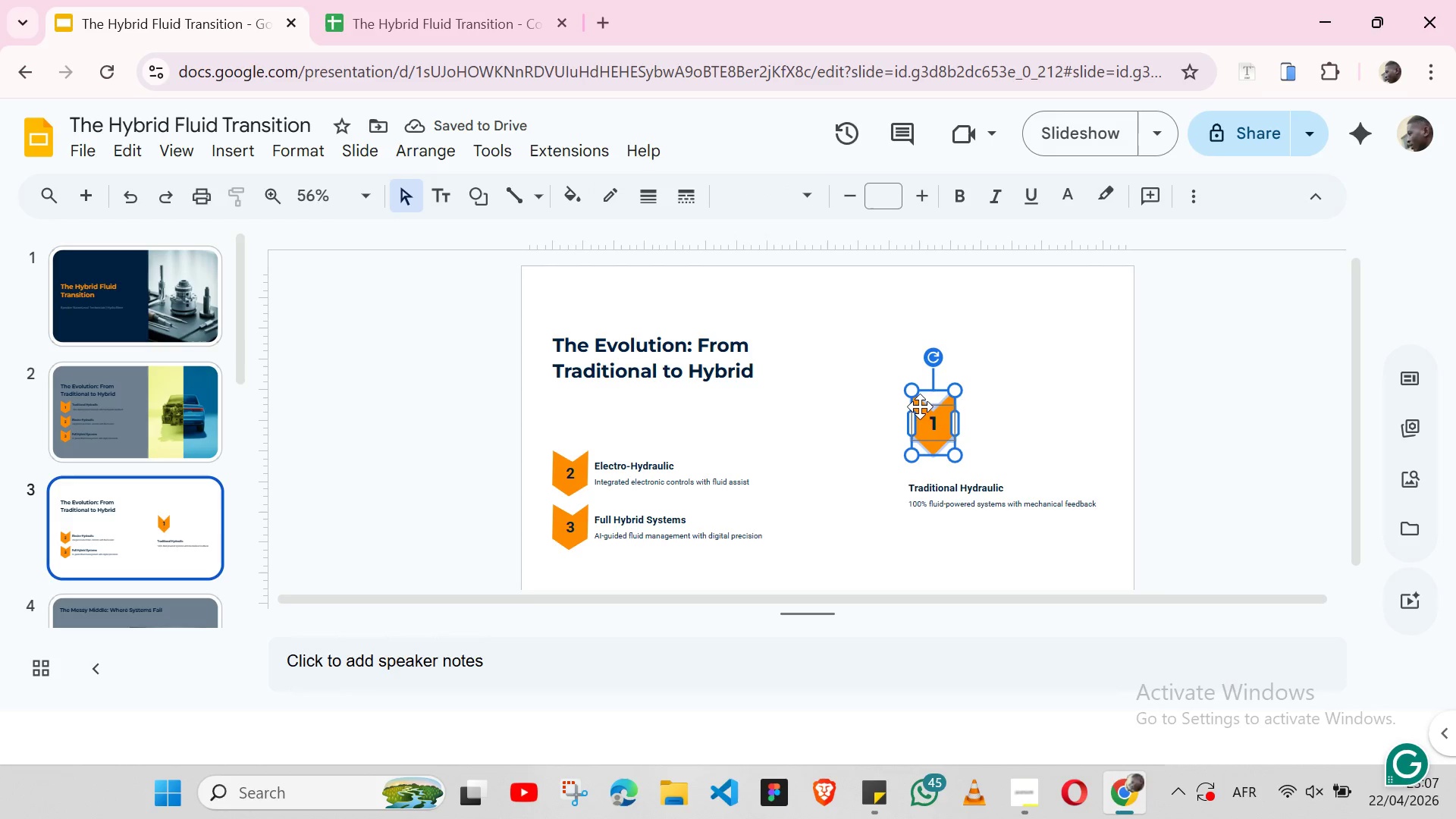 
left_click_drag(start_coordinate=[920, 406], to_coordinate=[823, 410])
 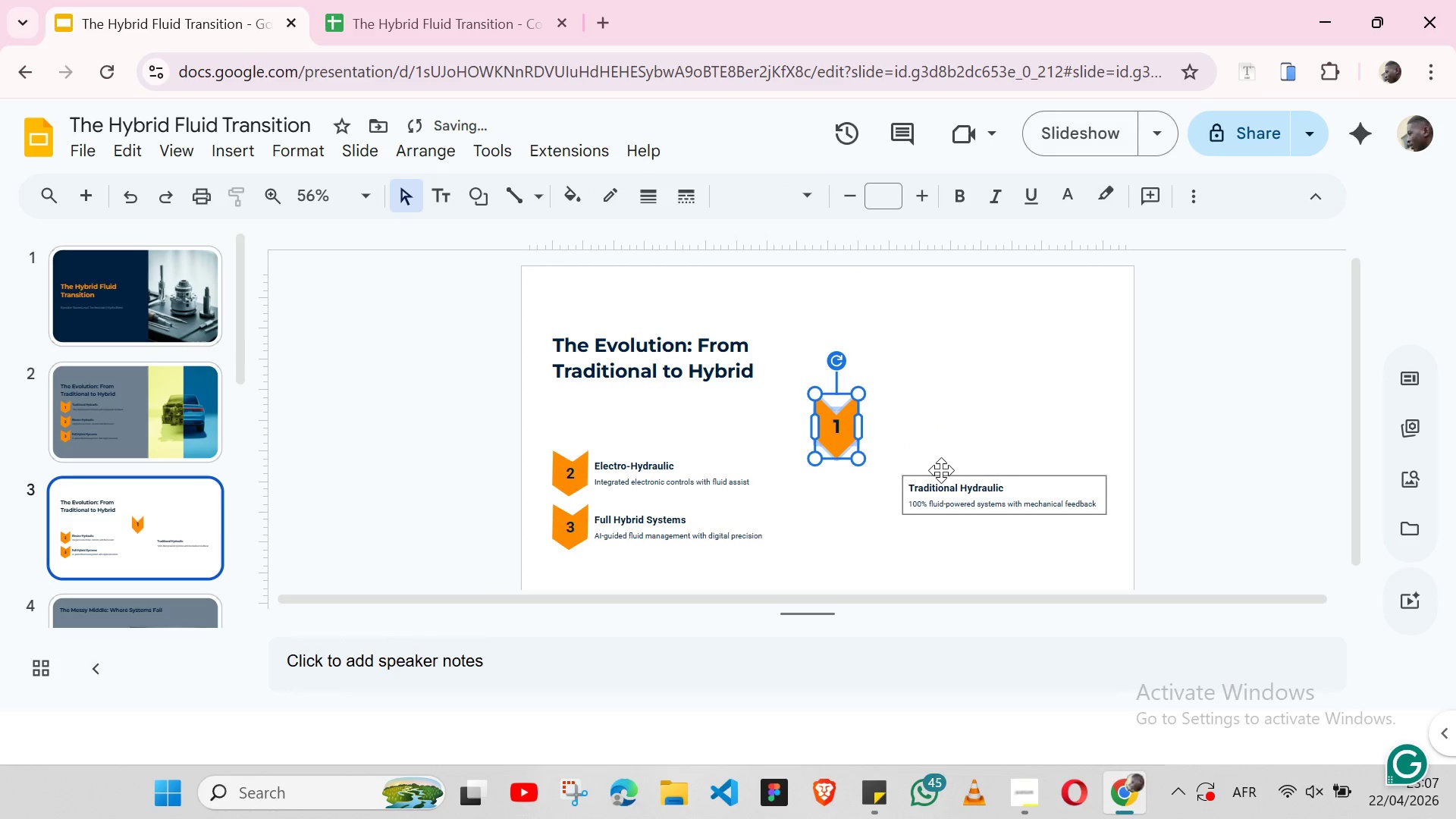 
left_click([941, 470])
 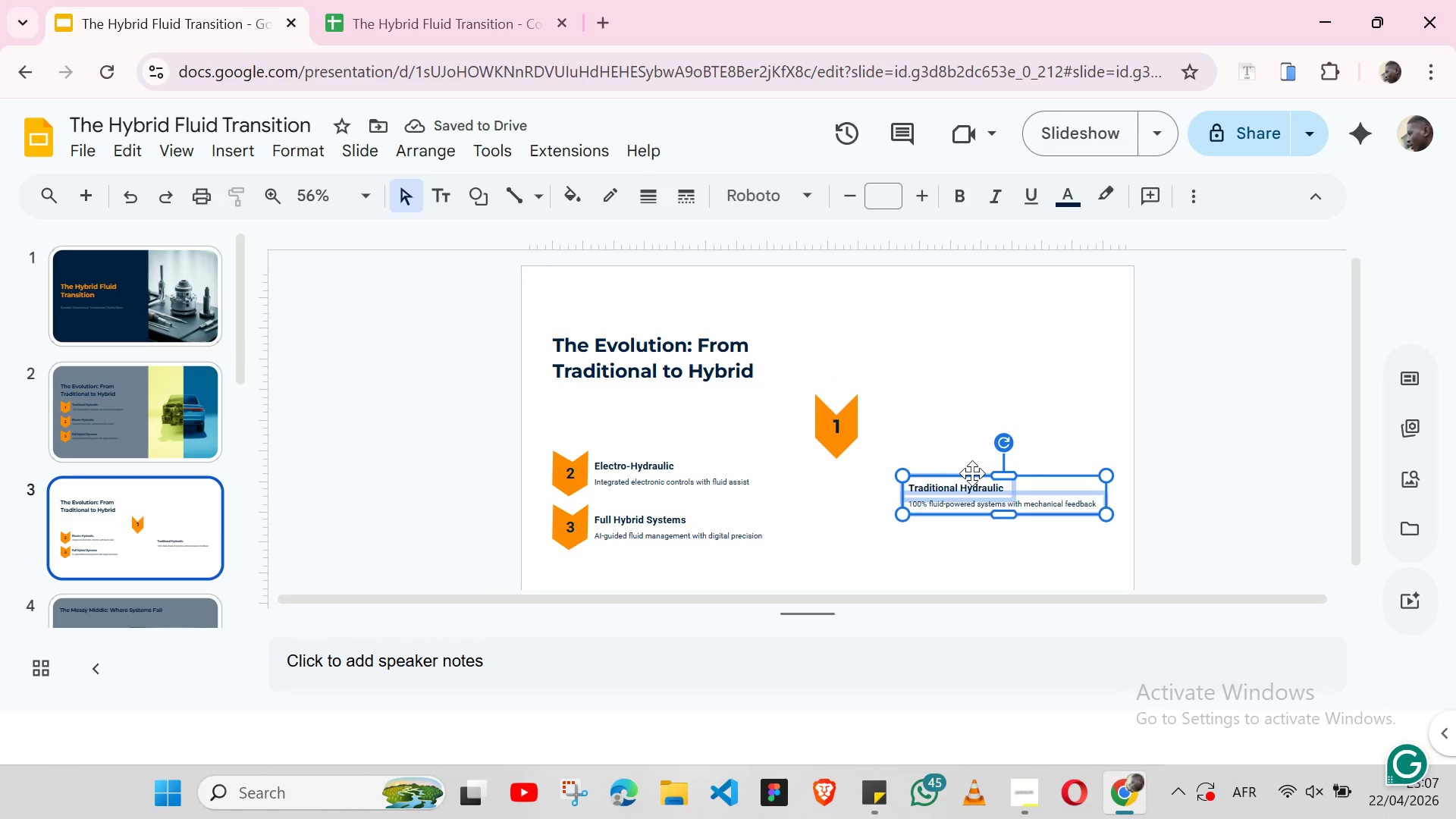 
left_click_drag(start_coordinate=[961, 473], to_coordinate=[927, 406])
 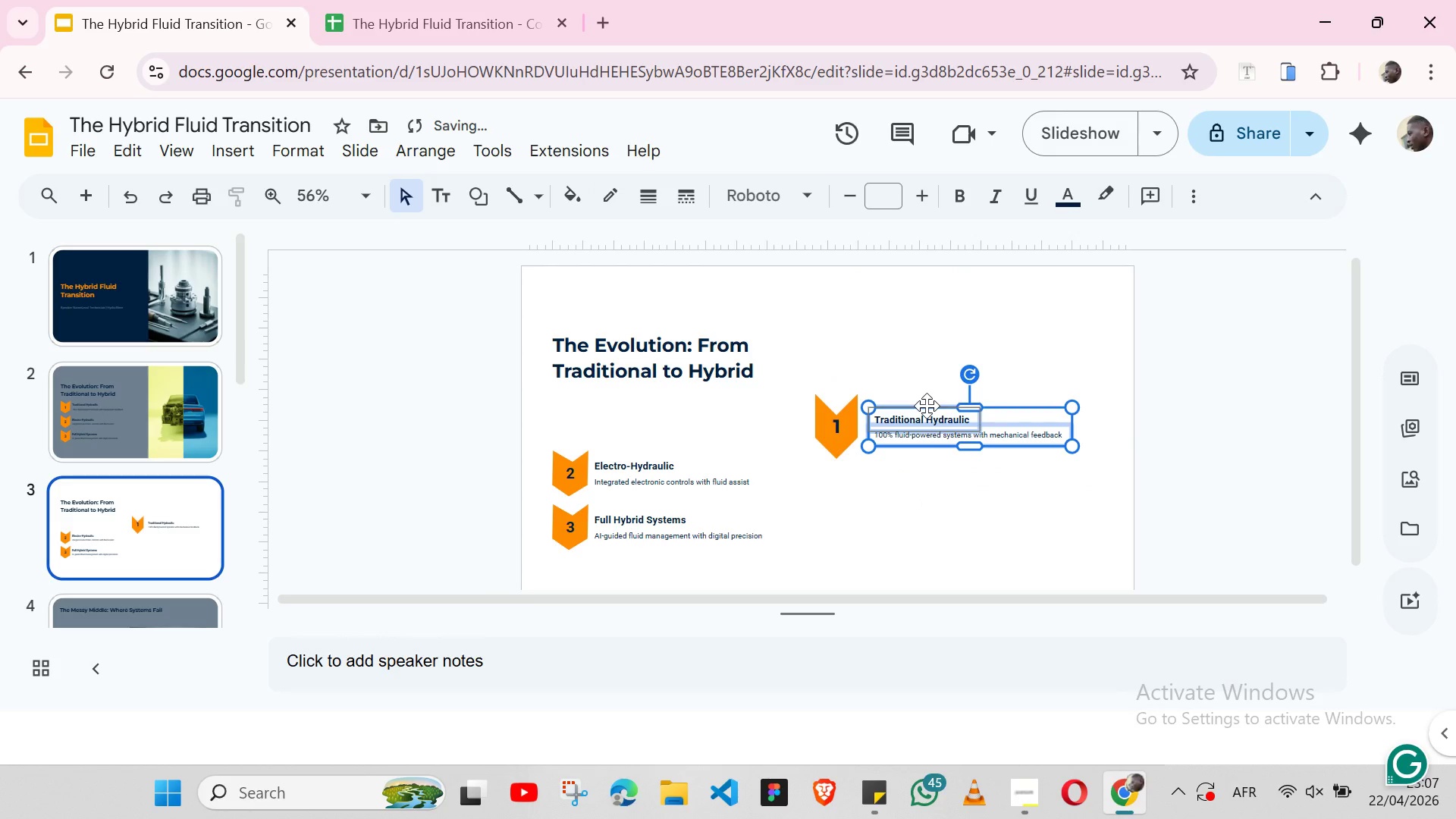 
hold_key(key=ShiftLeft, duration=1.5)
 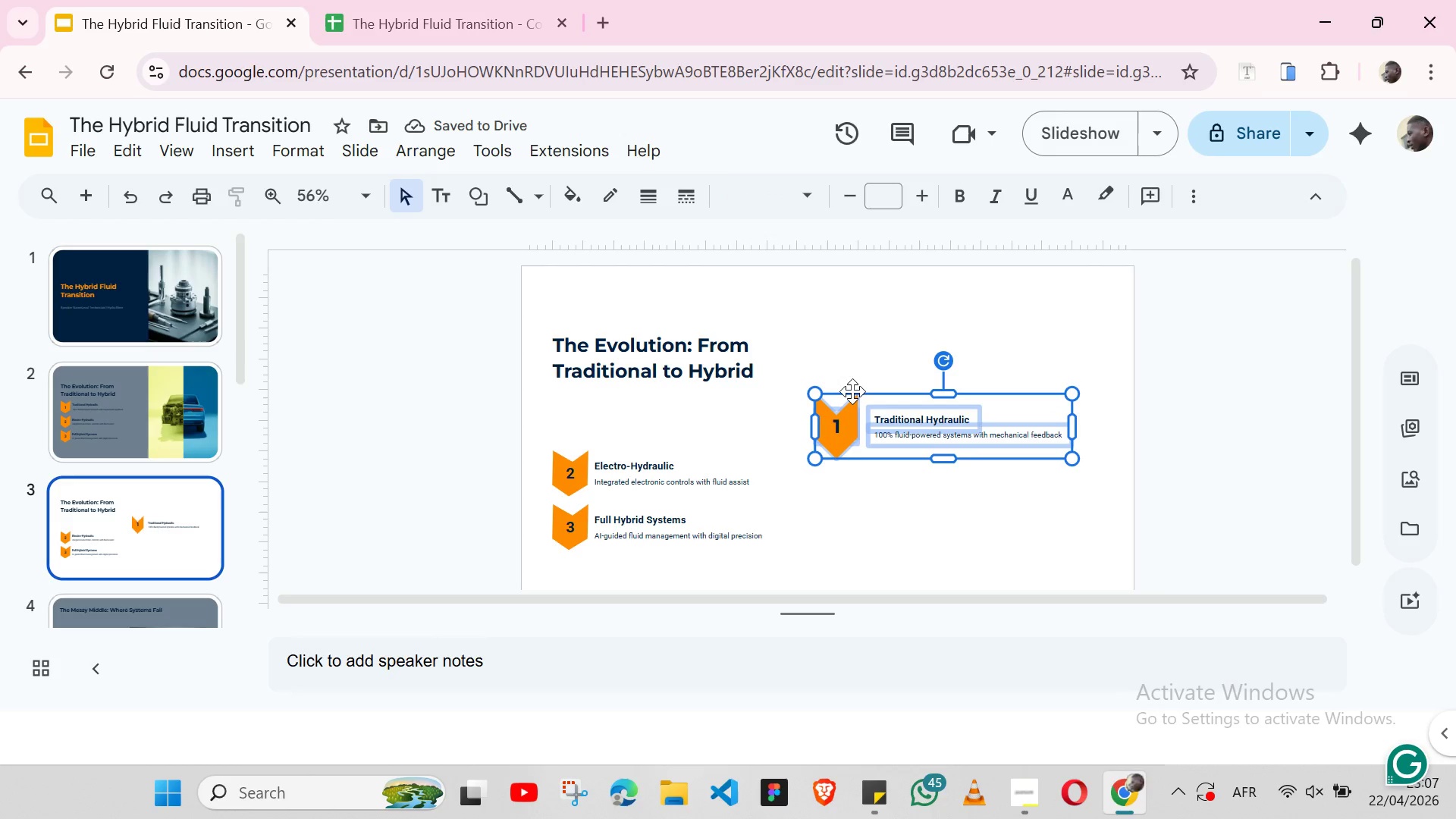 
hold_key(key=ShiftLeft, duration=0.81)
left_click([852, 391])
 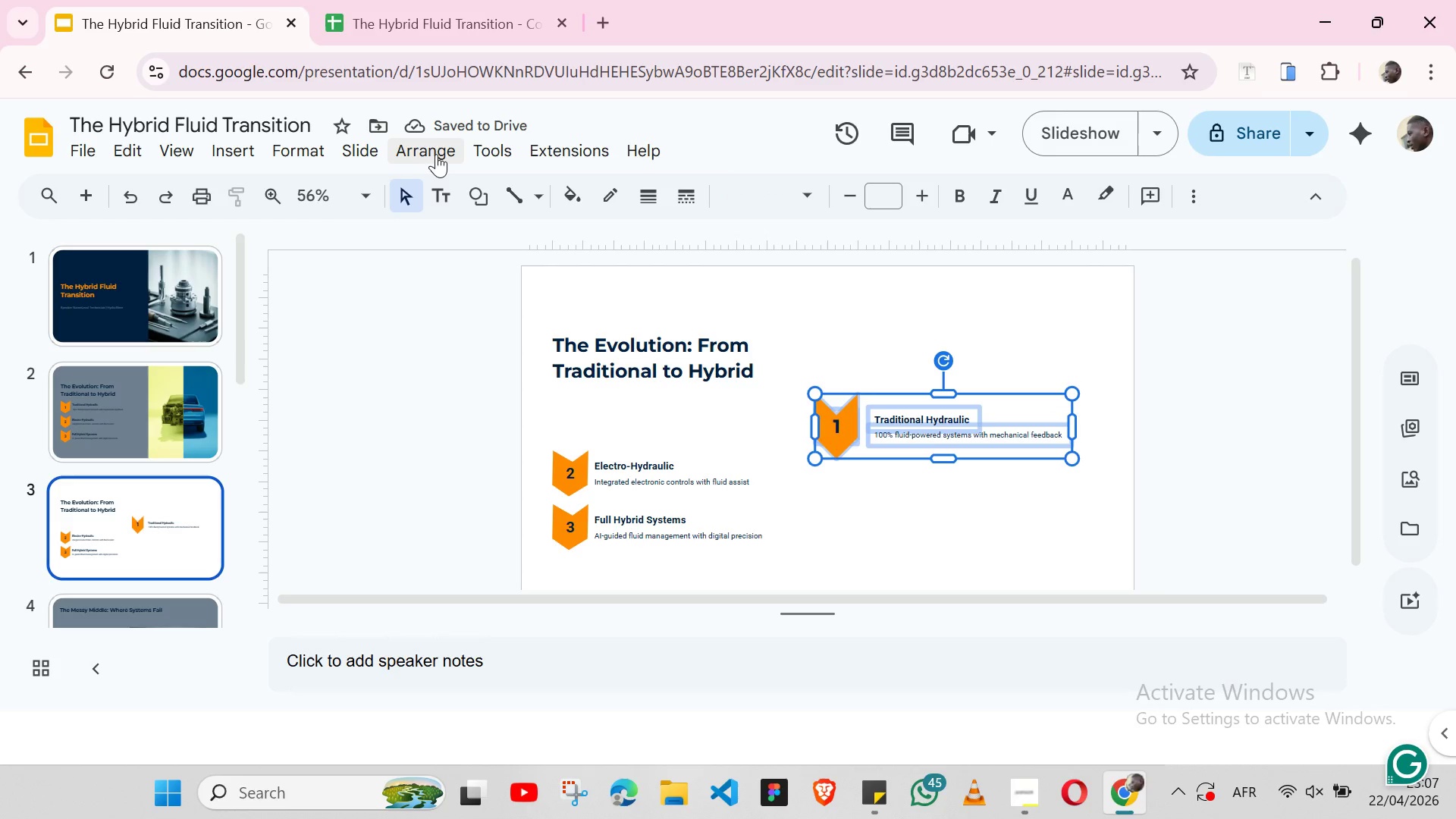 
left_click([433, 152])
 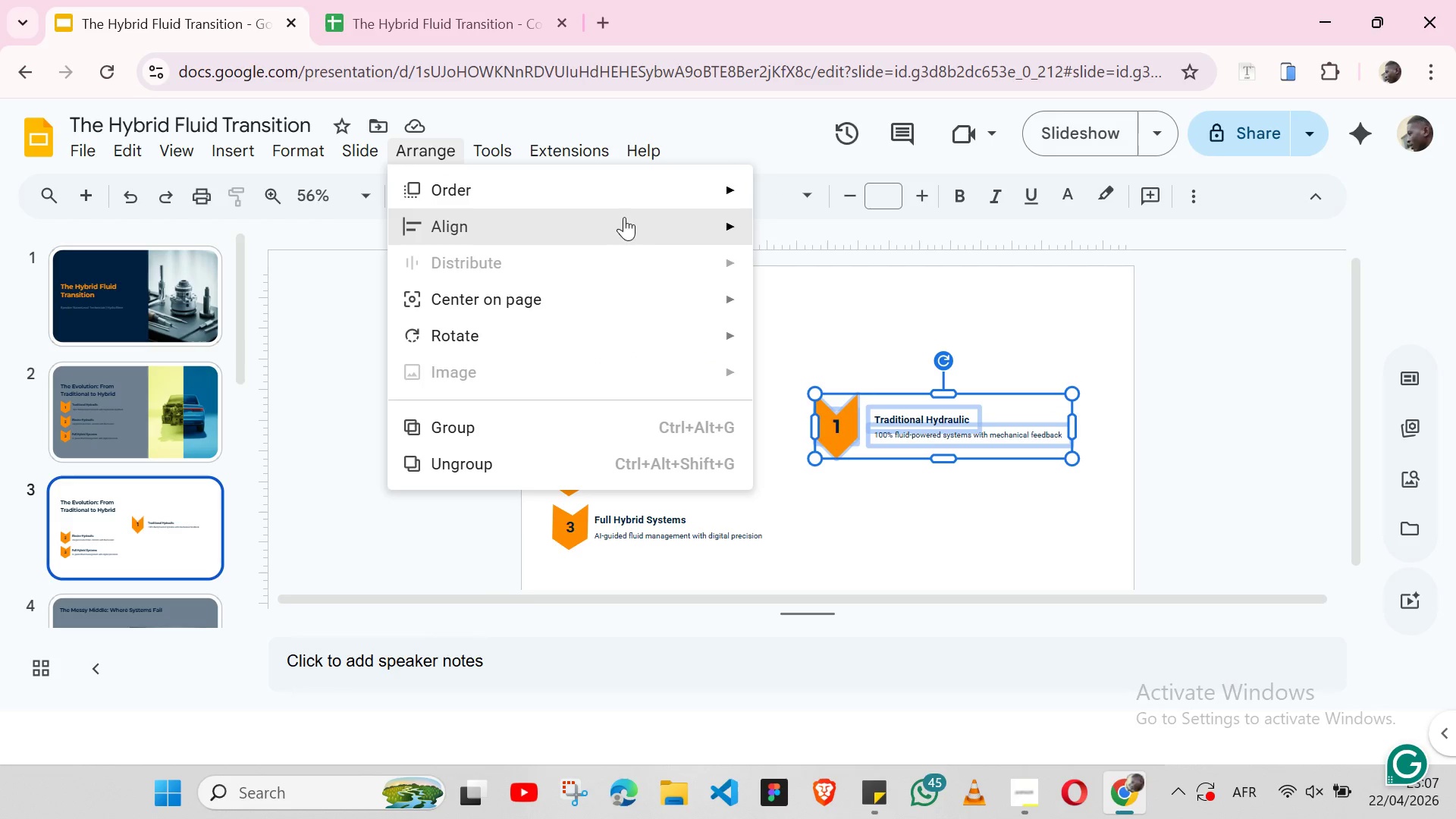 
mouse_move([661, 222])
 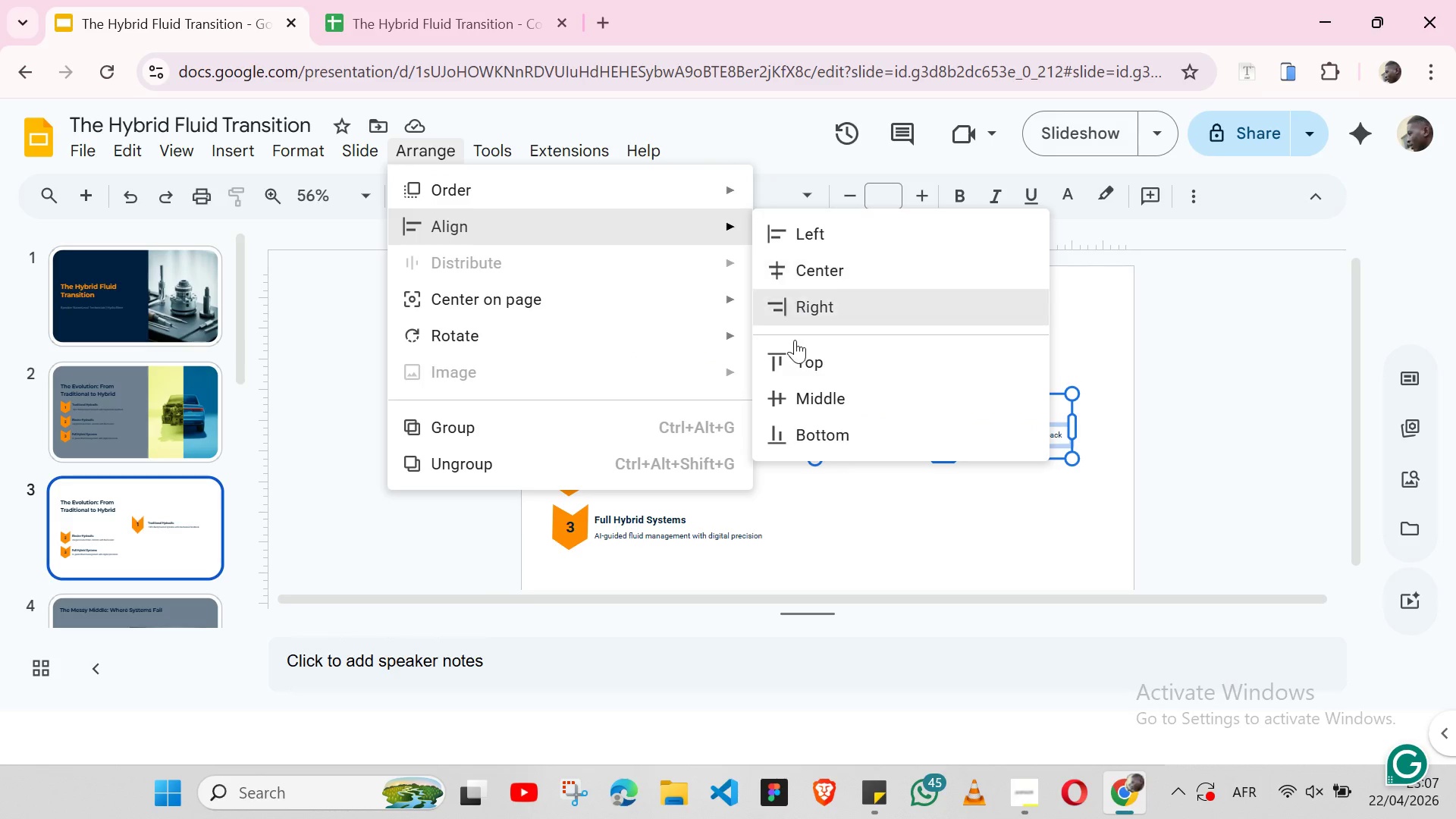 
left_click([796, 388])
 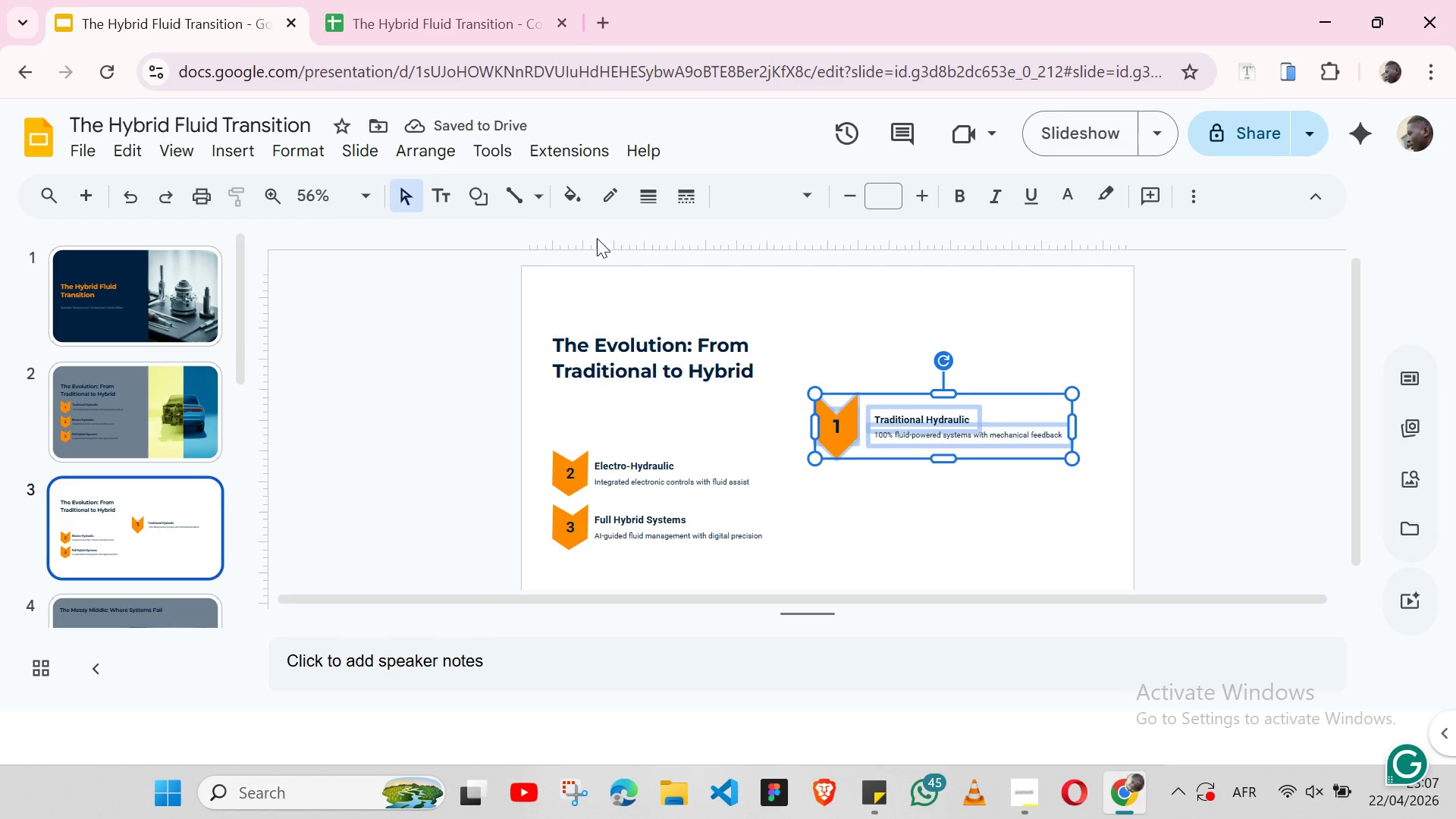 
left_click([439, 146])
 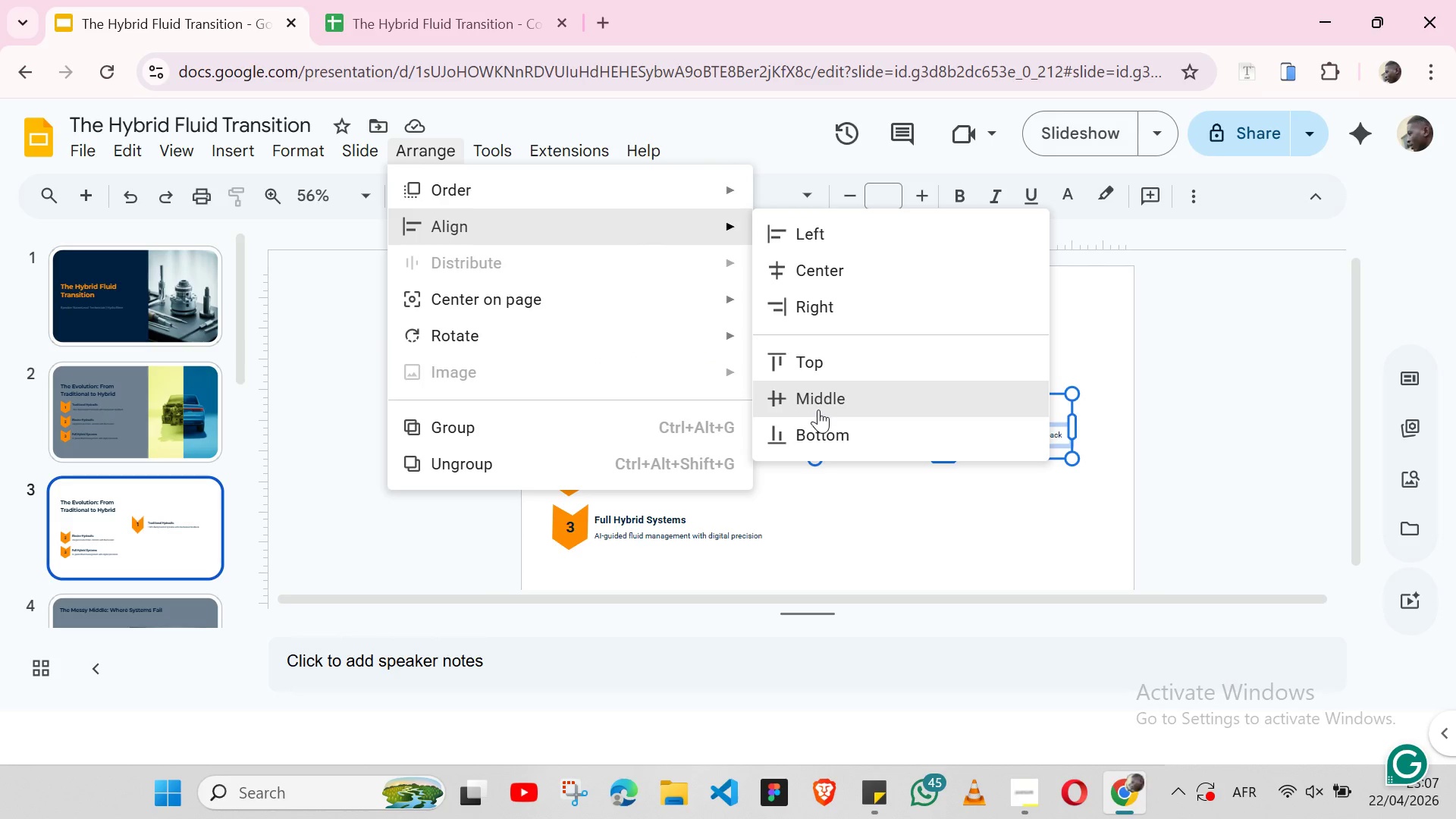 
left_click([818, 422])
 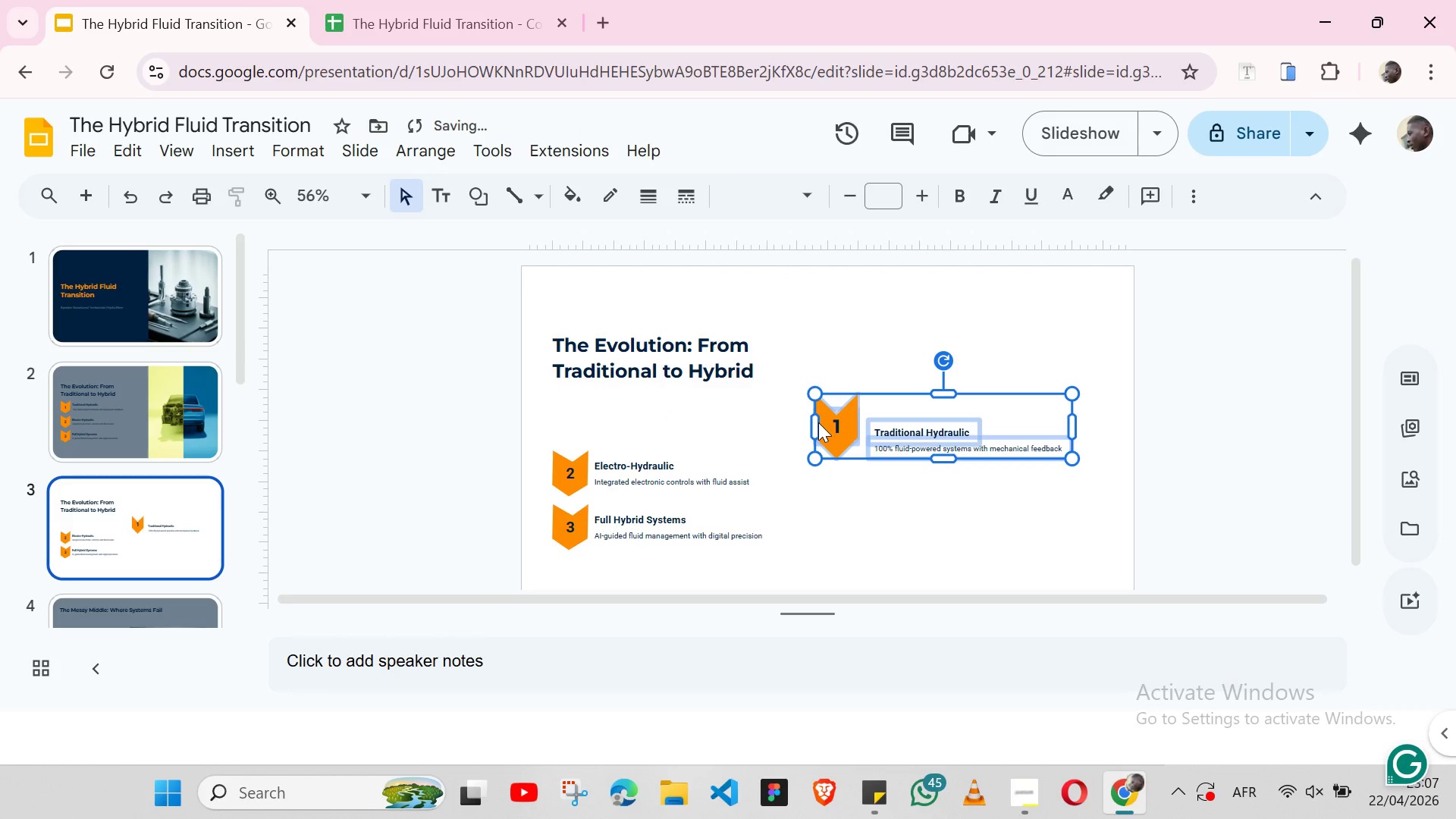 
key(Control+Z)
 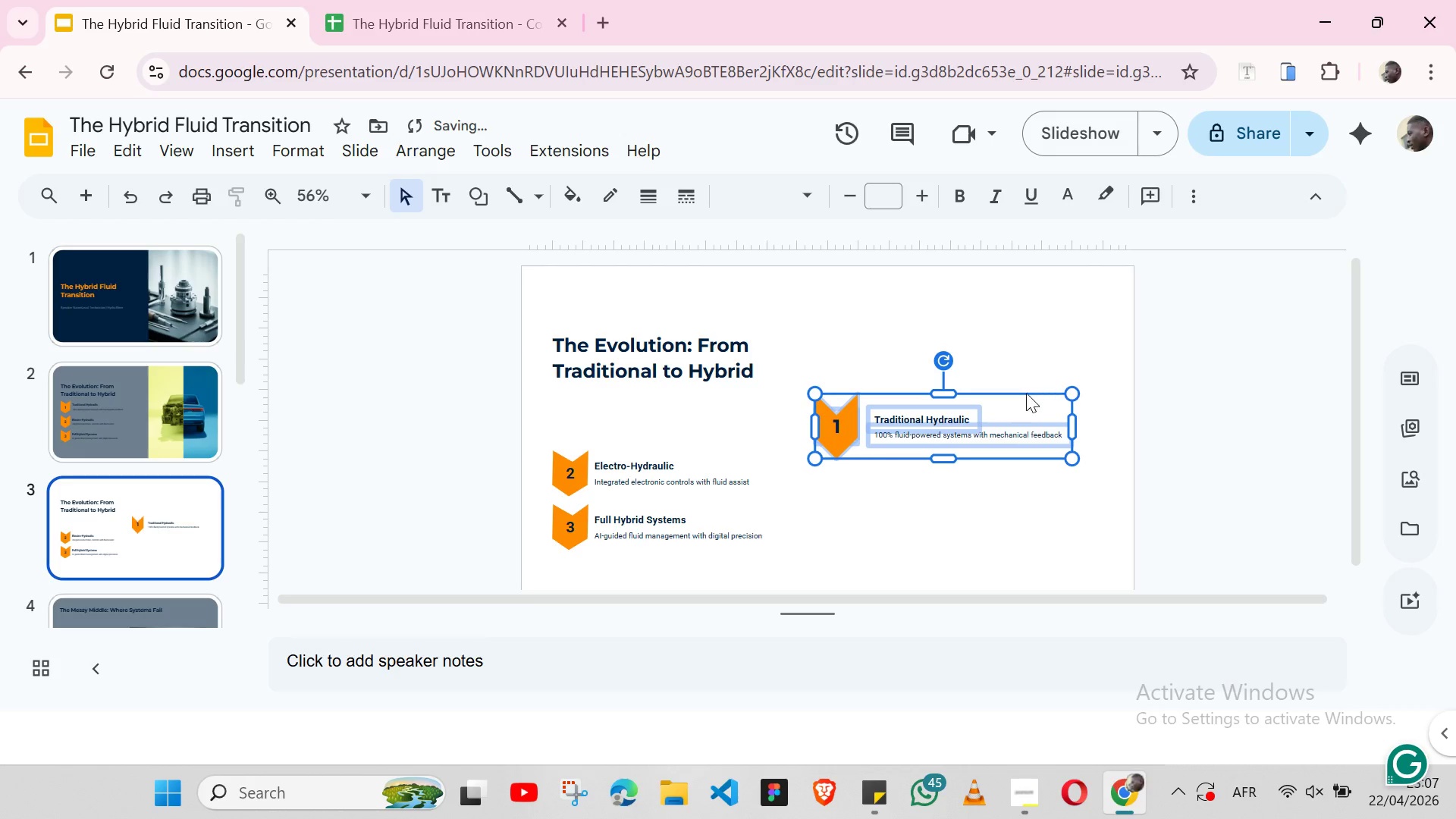 
right_click([1026, 393])
 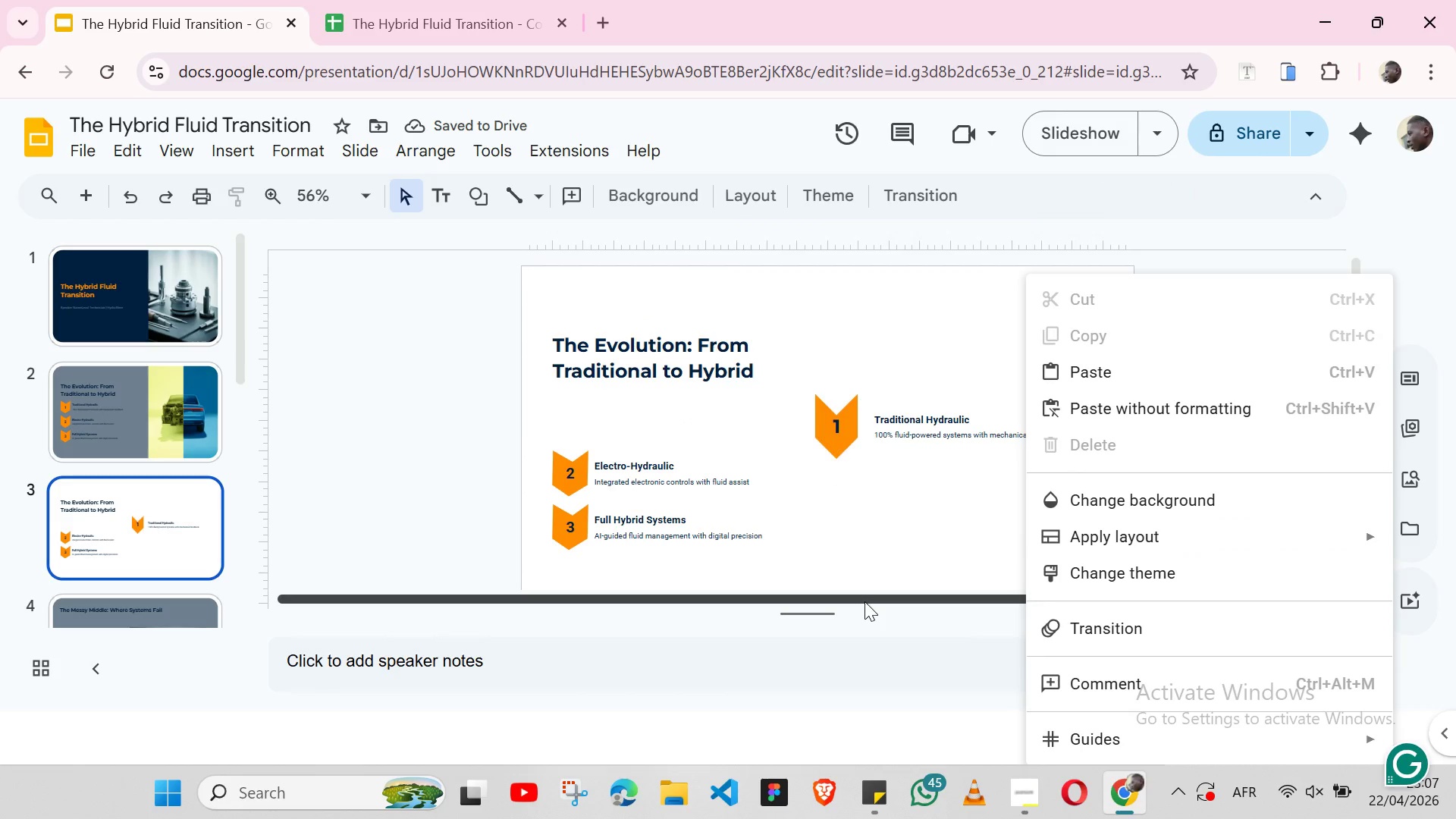 
mouse_move([875, 444])
 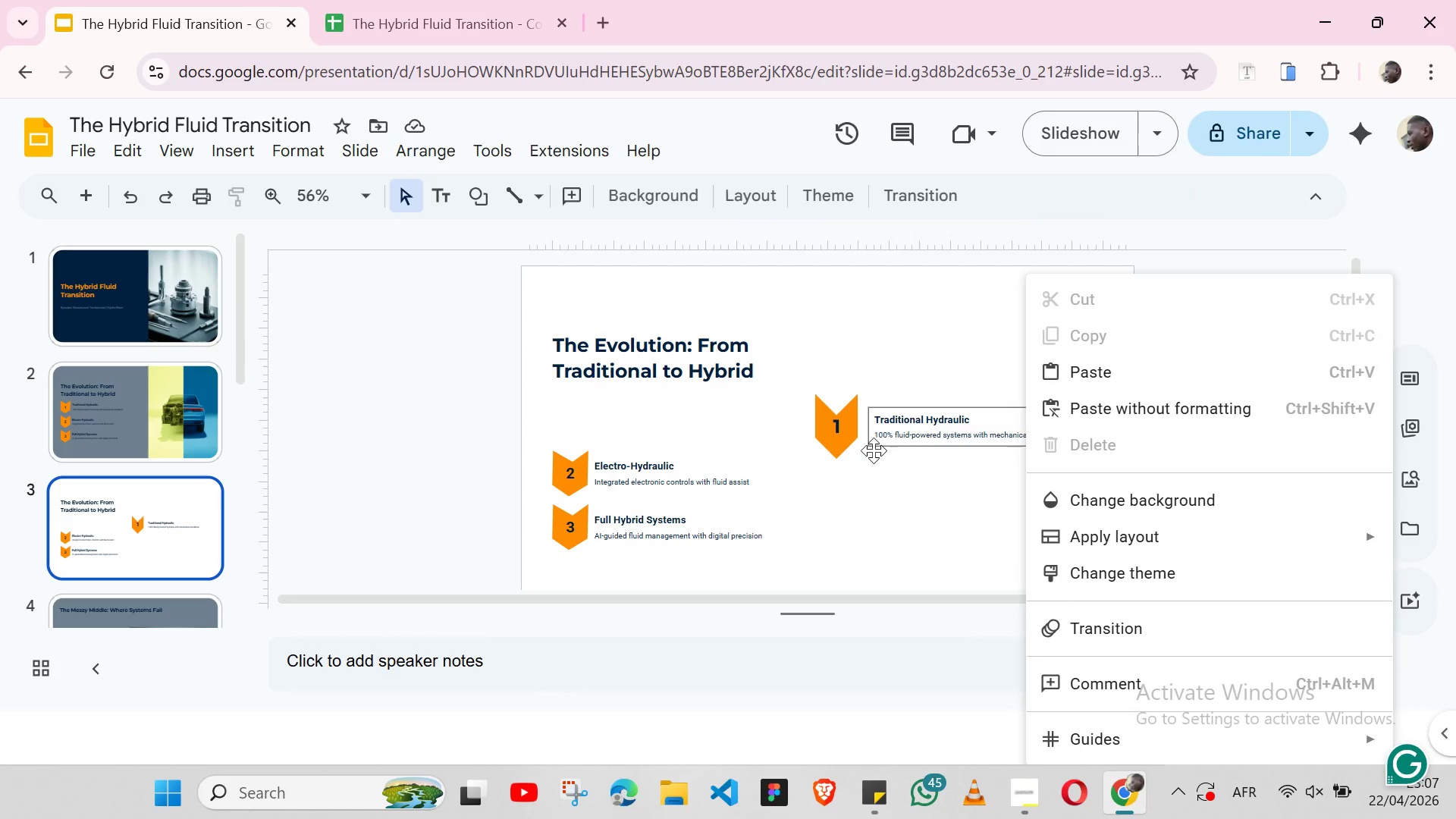 
left_click([874, 450])
 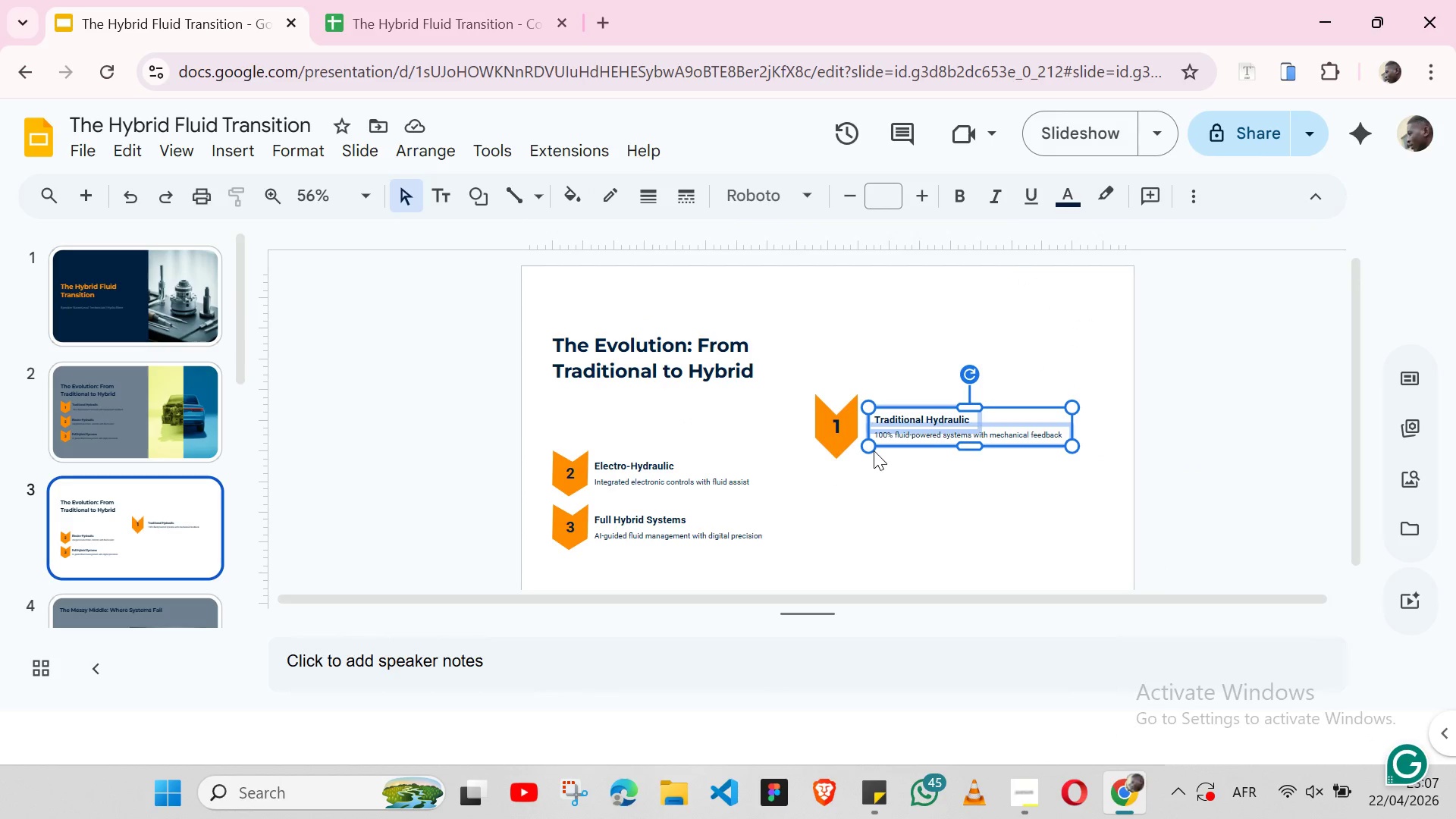 
hold_key(key=ShiftLeft, duration=1.36)
left_click([850, 402])
 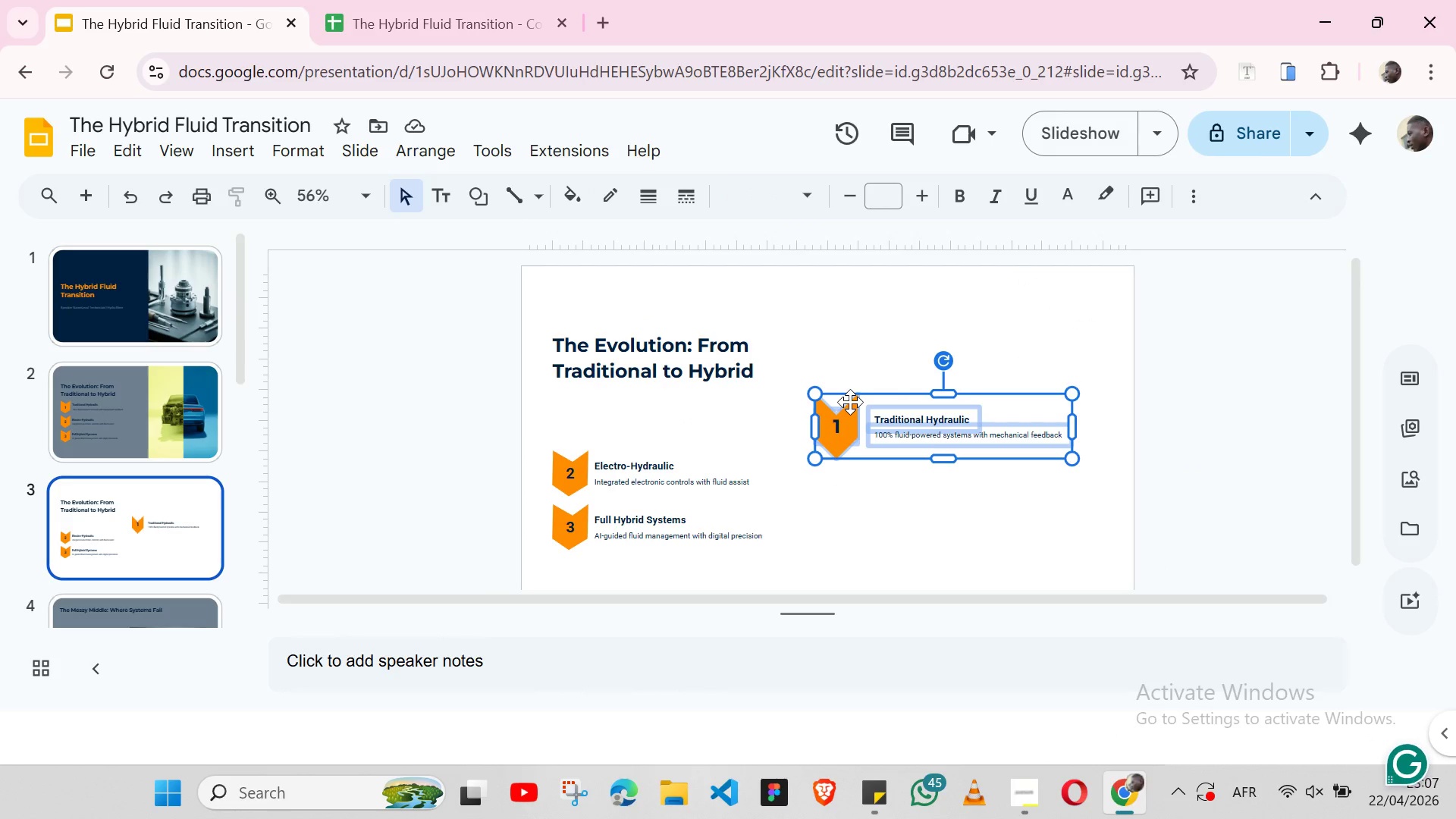 
right_click([850, 402])
 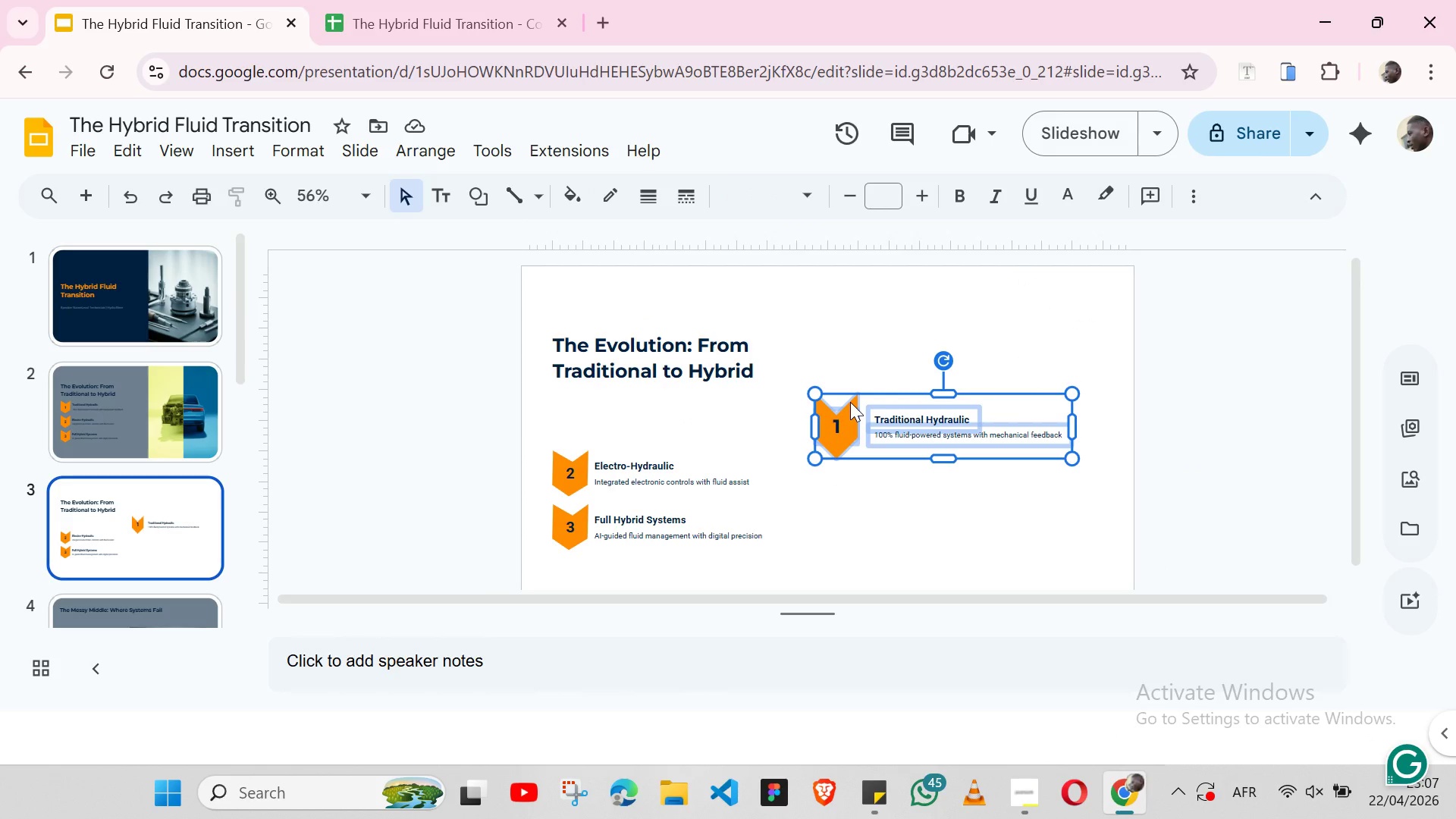 
right_click([850, 402])
 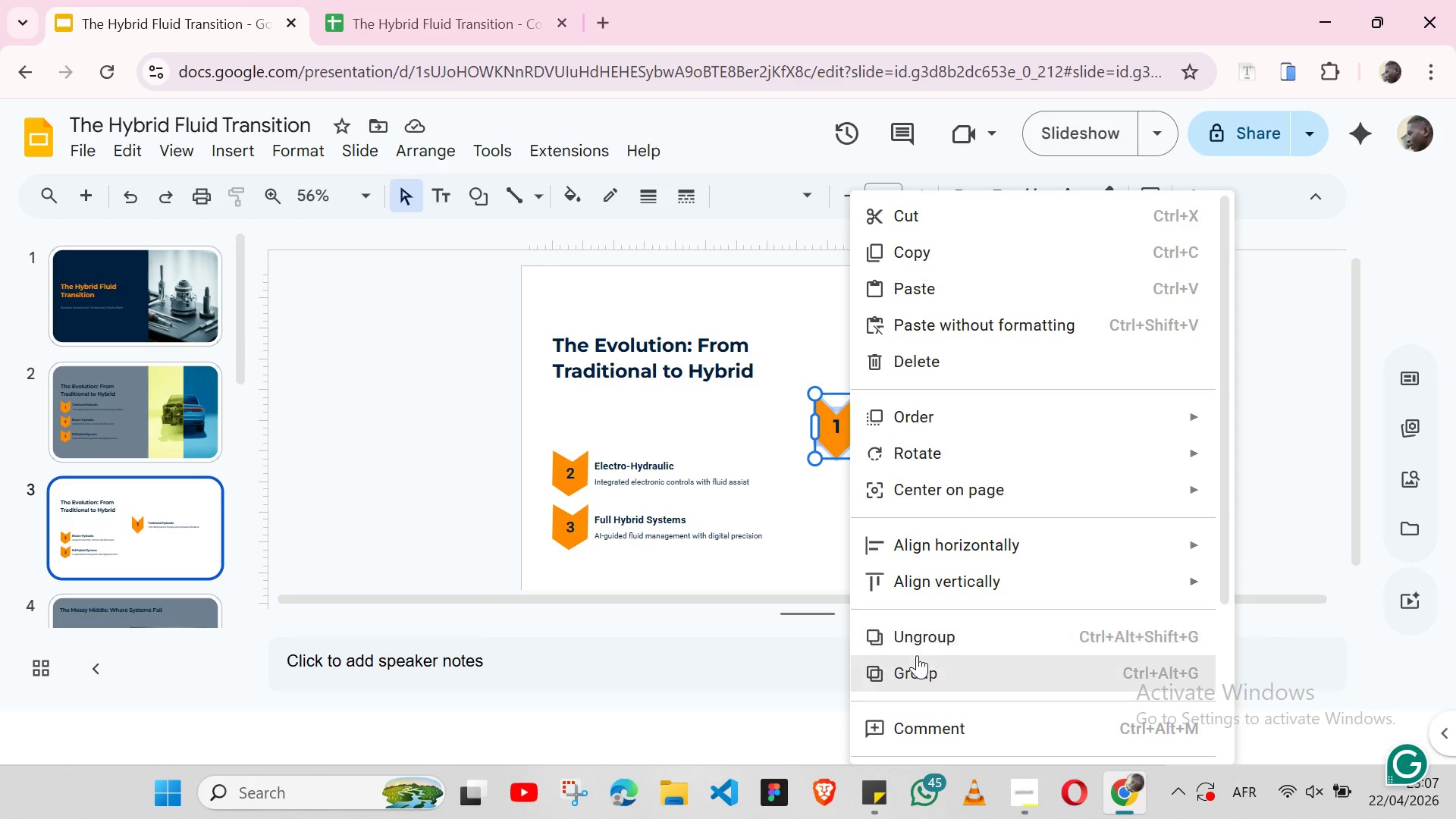 
left_click([917, 659])
 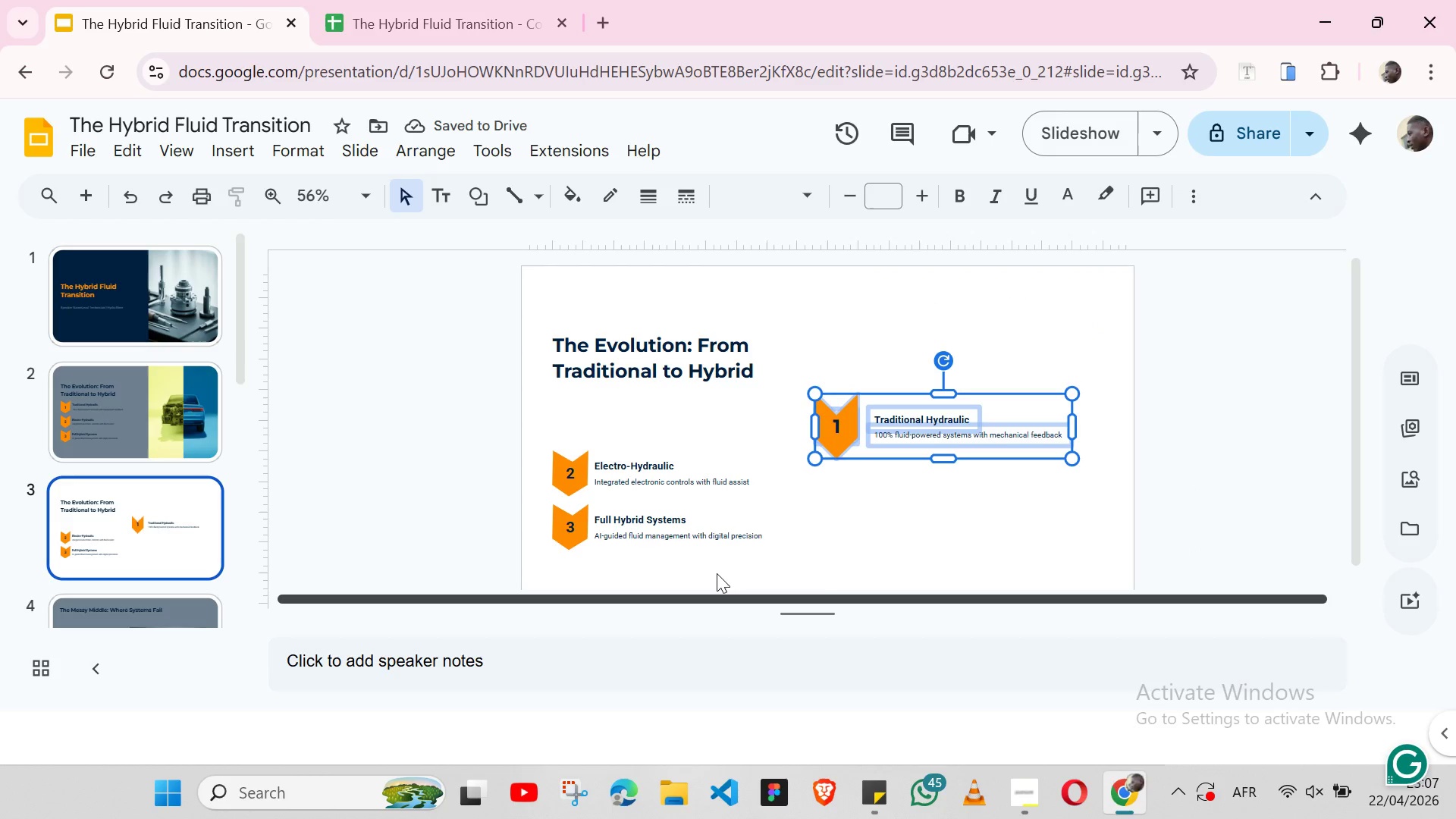 
wait(6.41)
 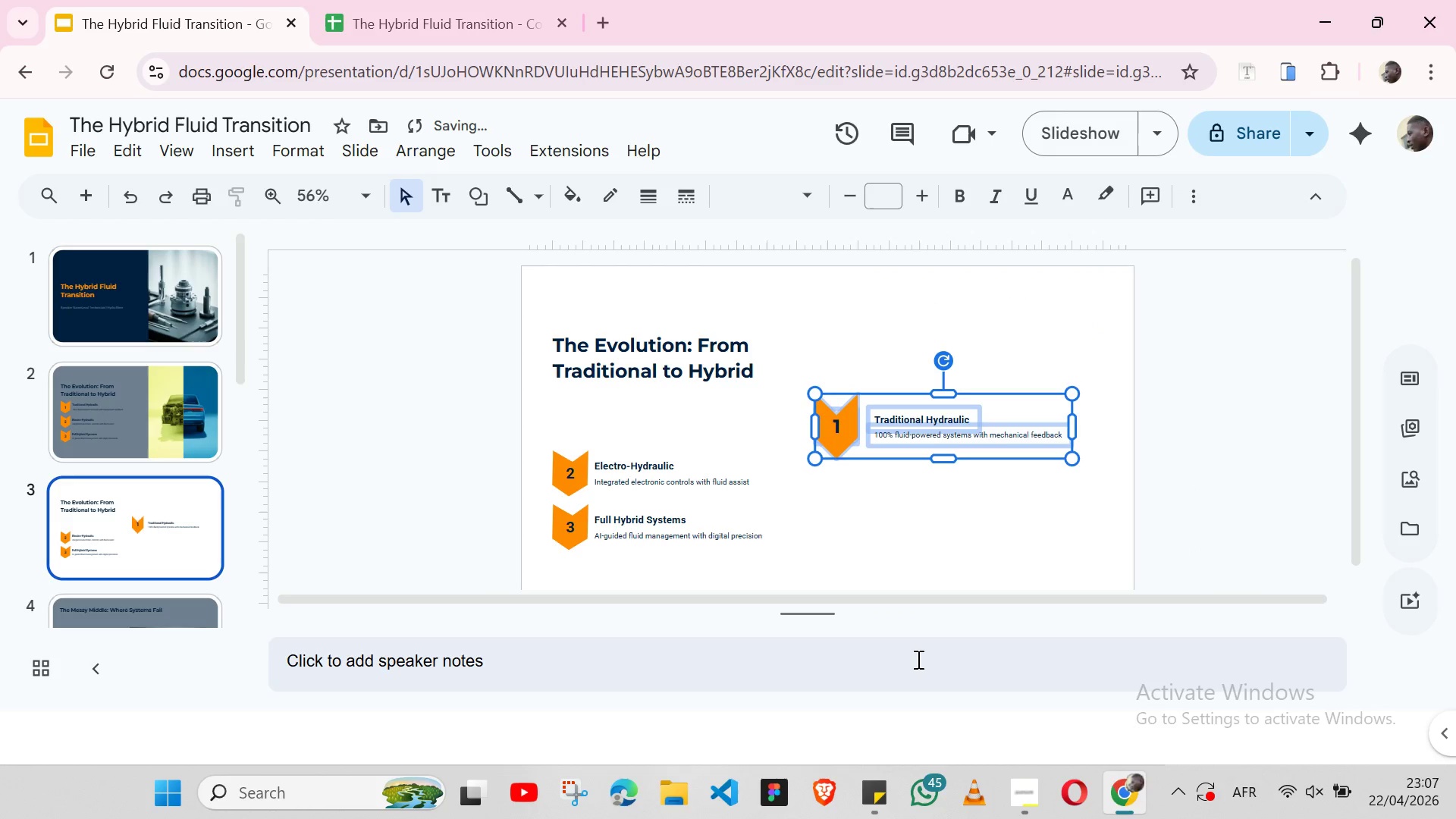 
left_click([827, 552])
 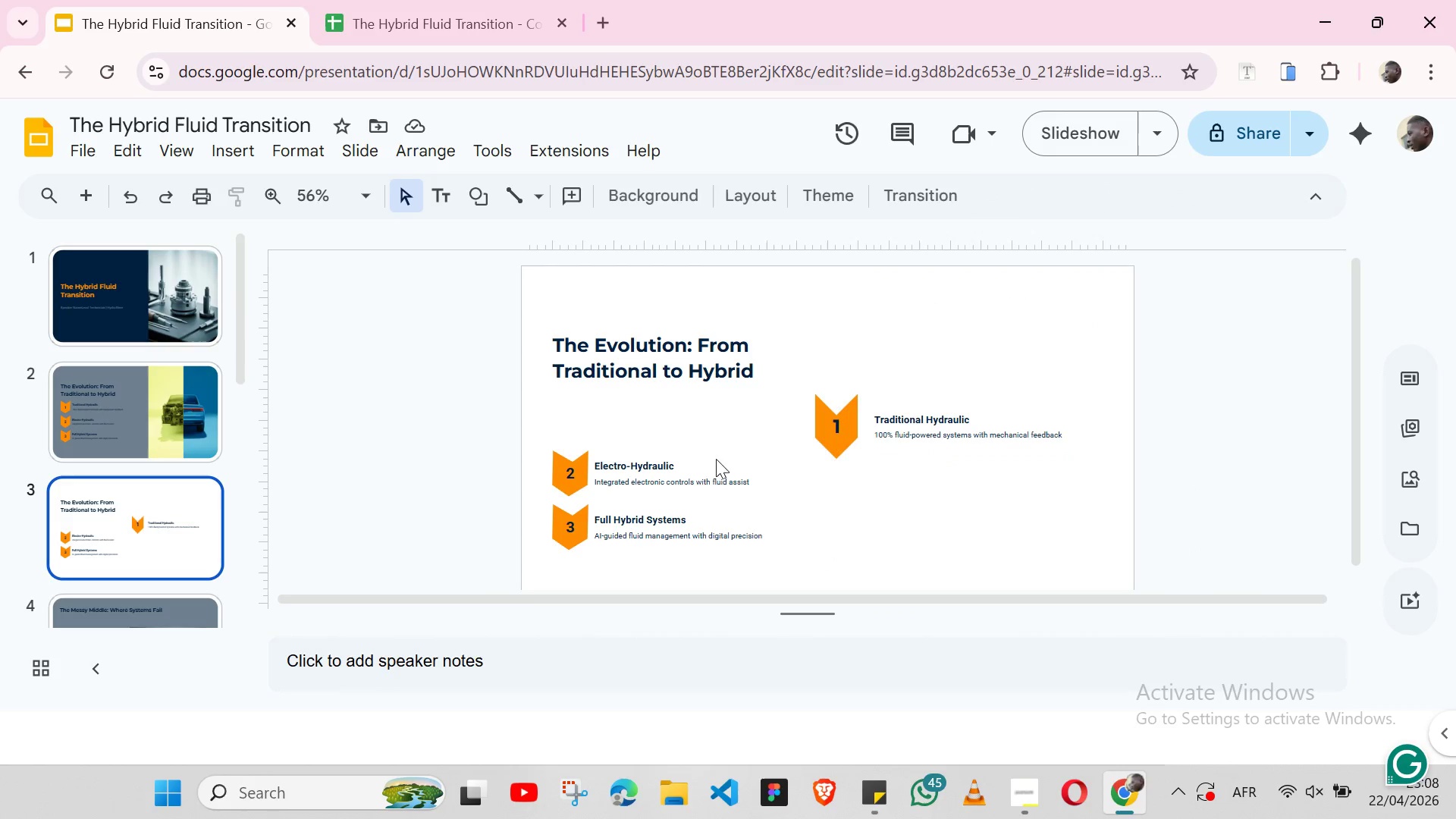 
left_click([677, 461])
 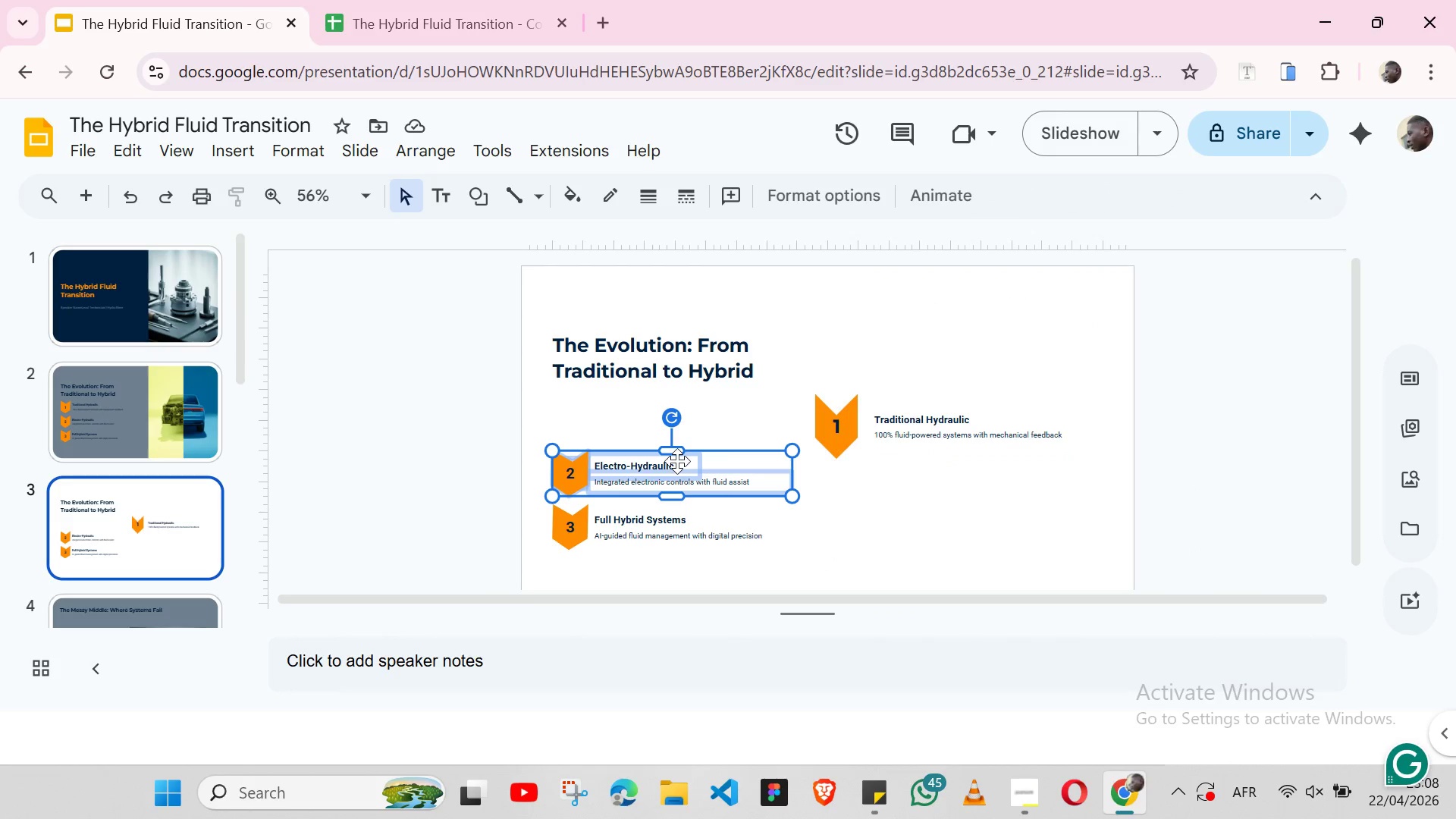 
key(Backspace)
 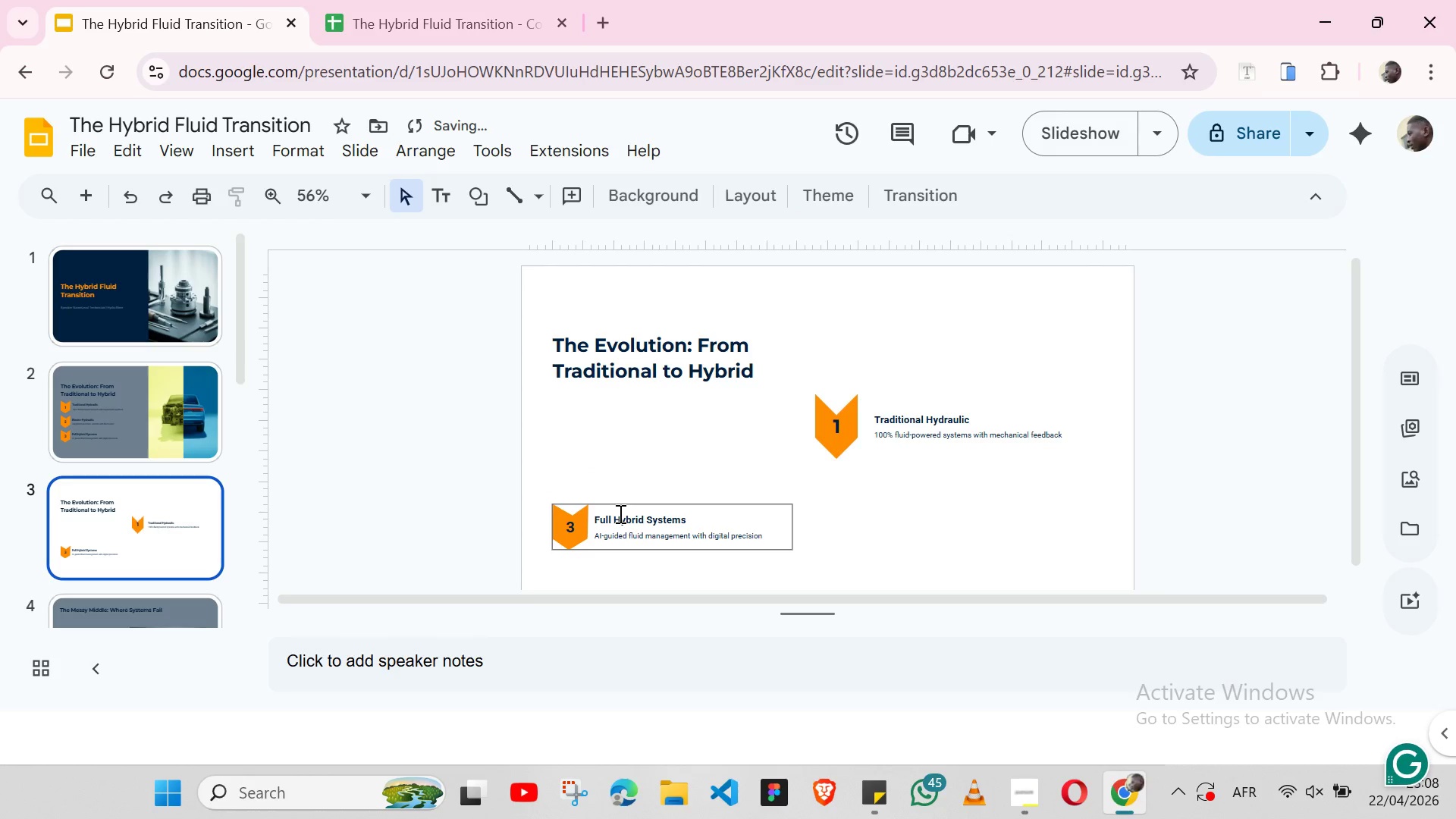 
left_click([619, 513])
 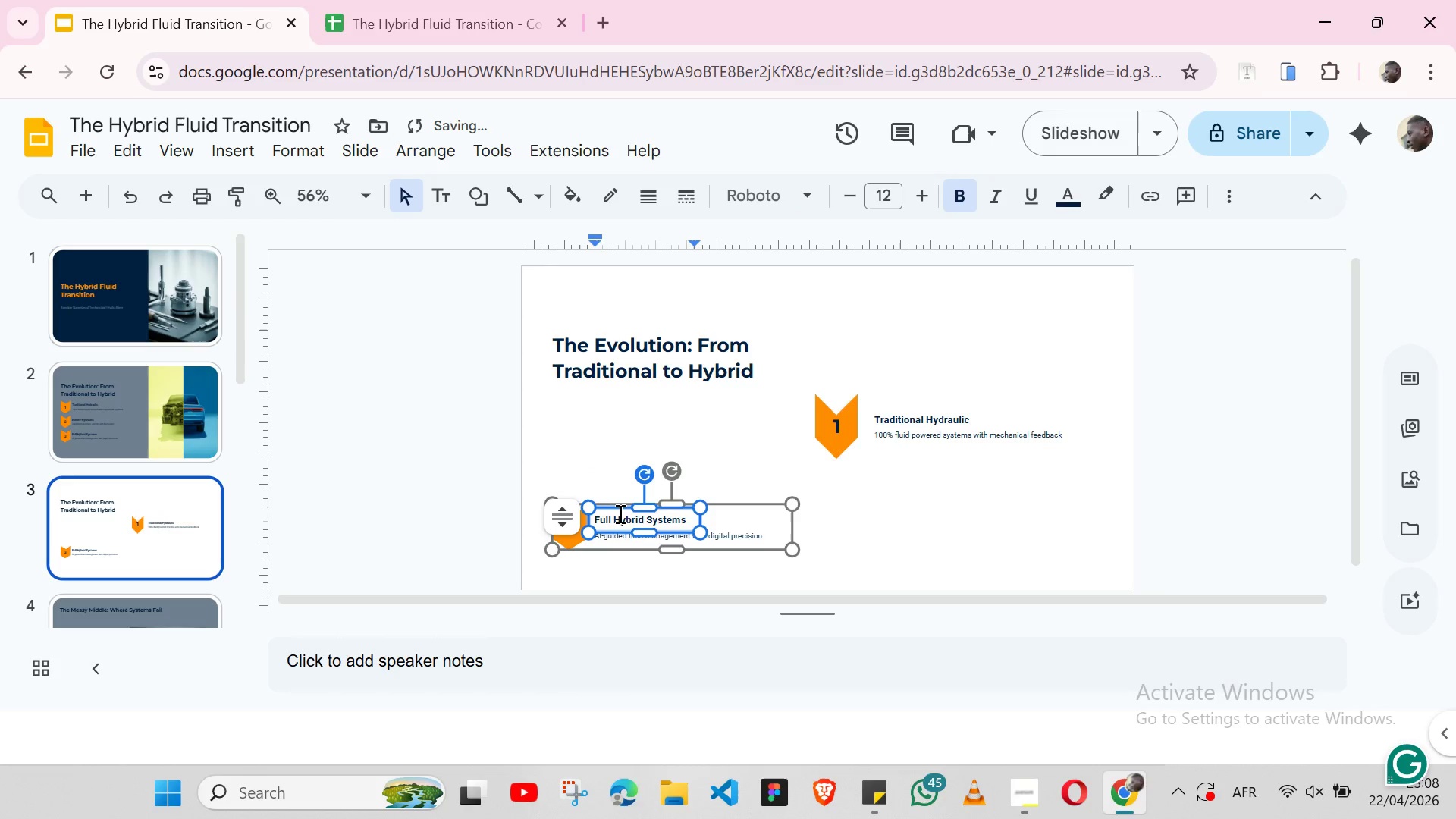 
key(Backspace)
 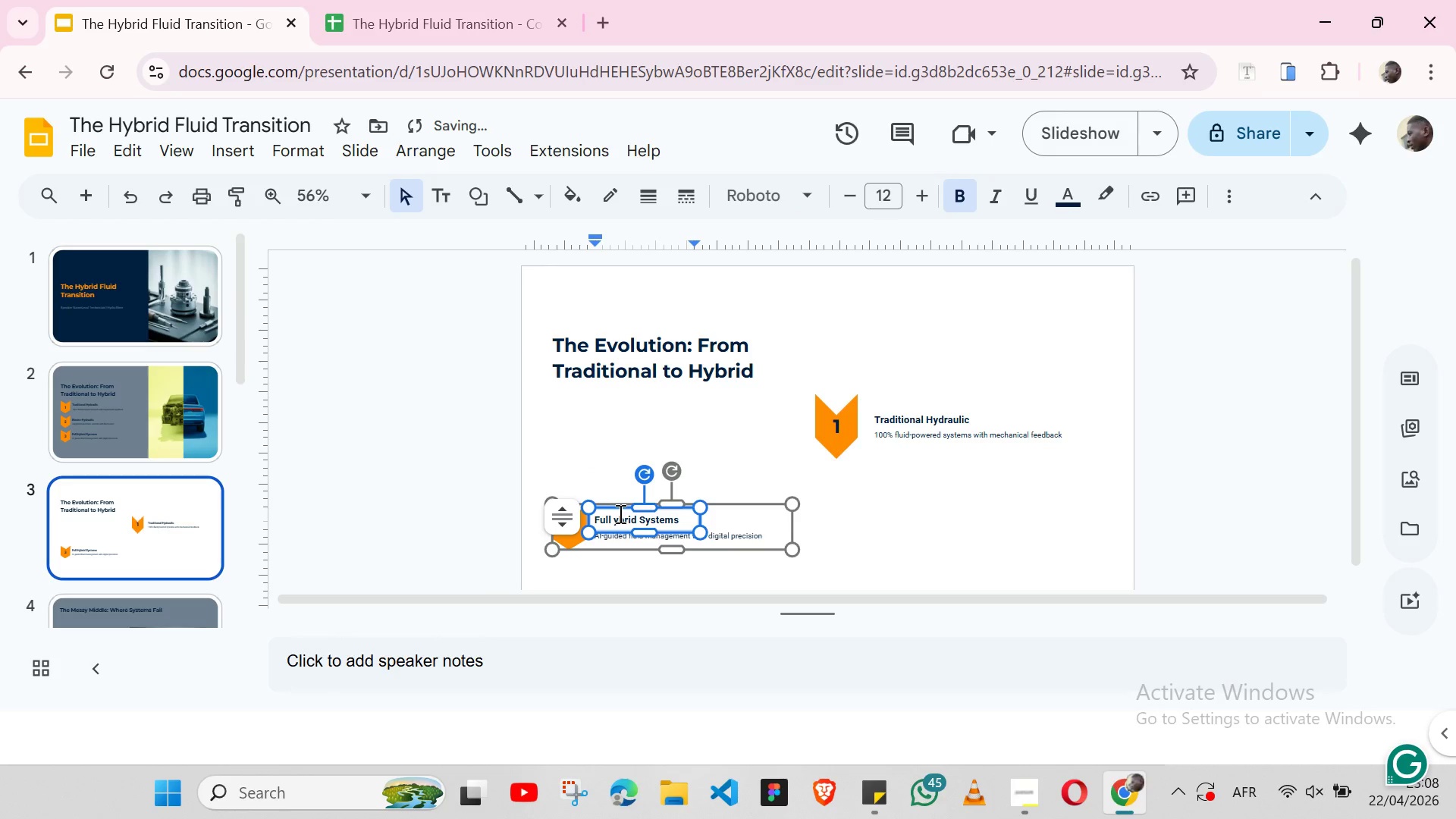 
key(Control+Z)
 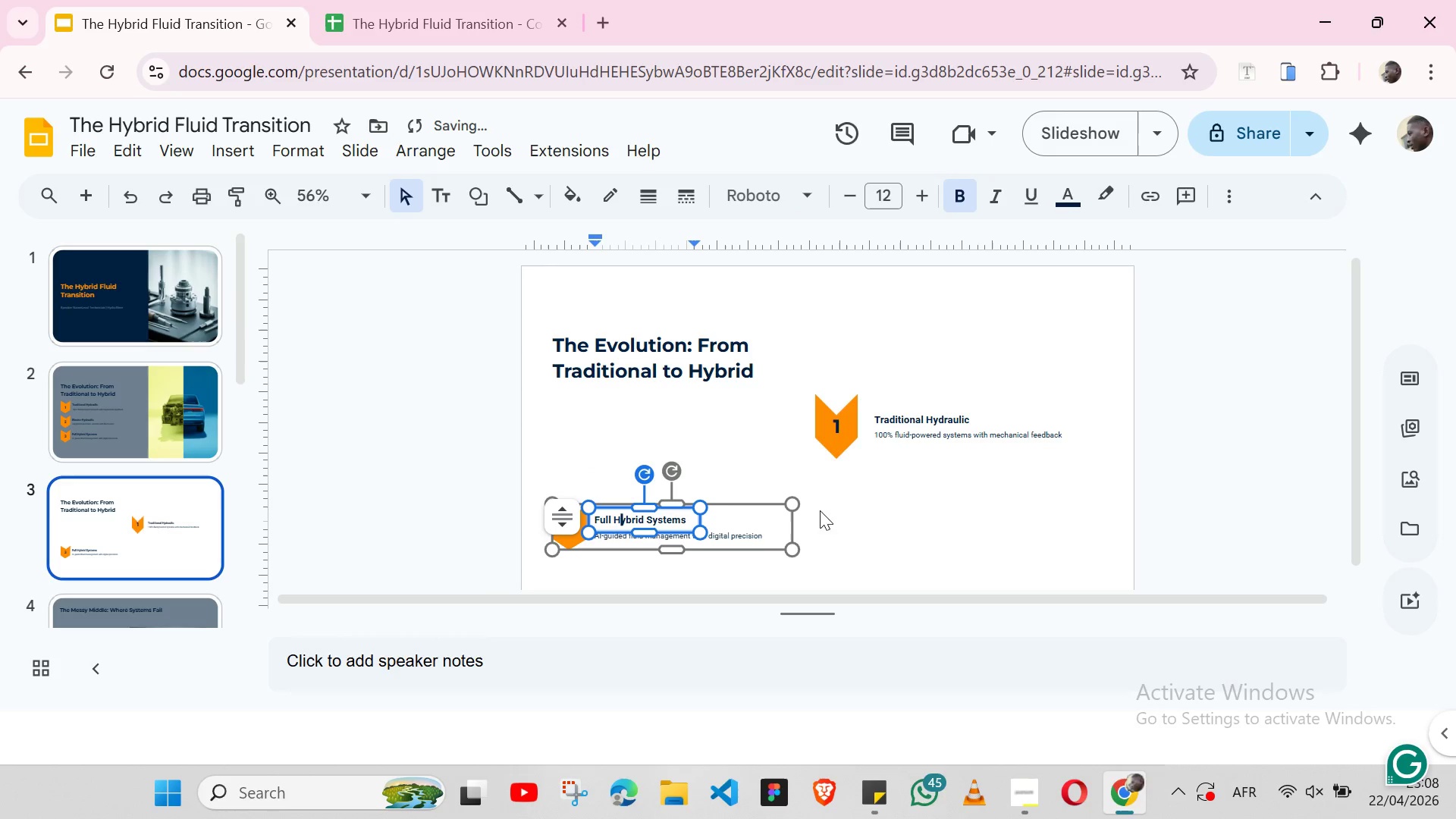 
left_click([839, 510])
 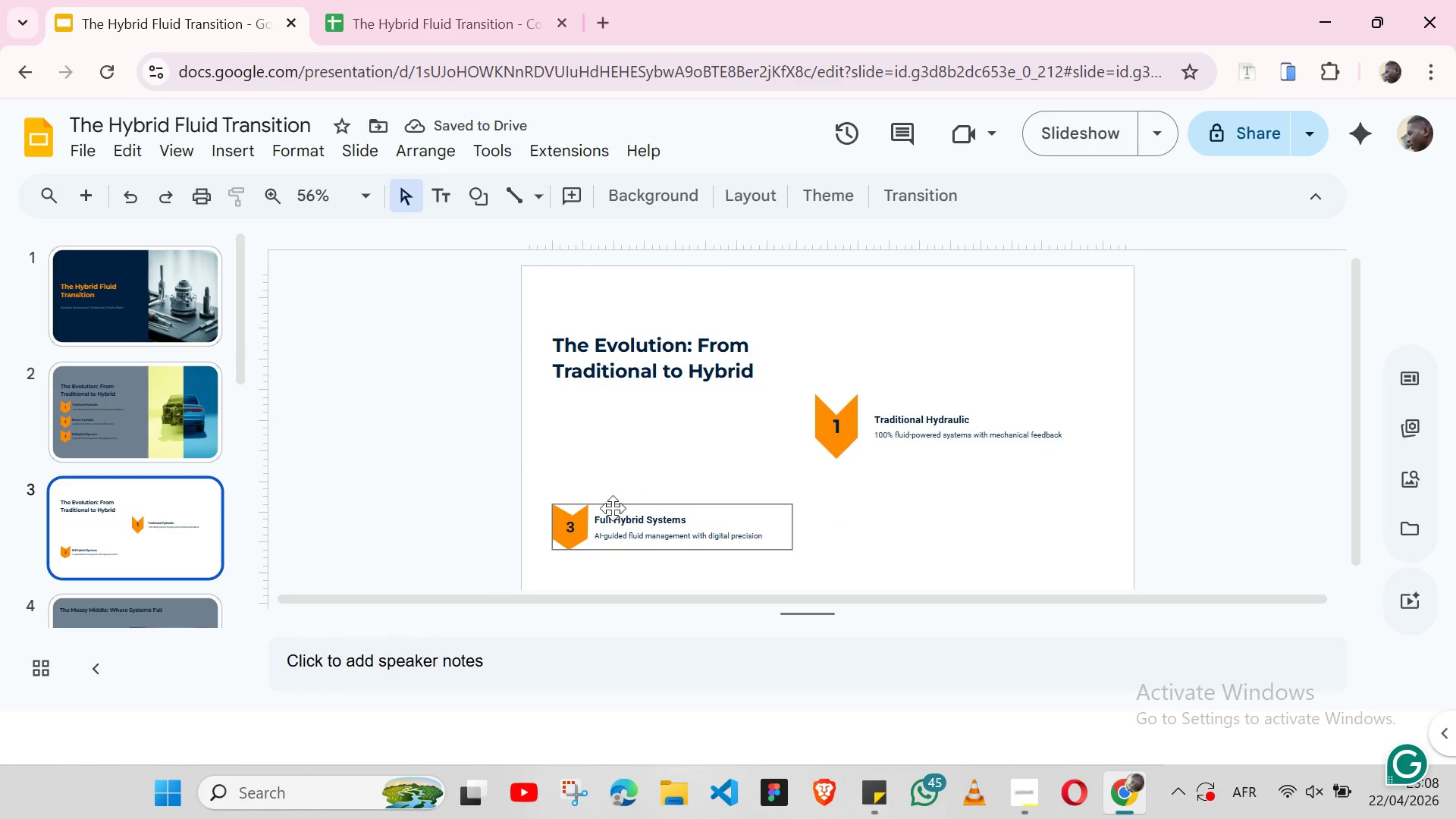 
left_click([612, 508])
 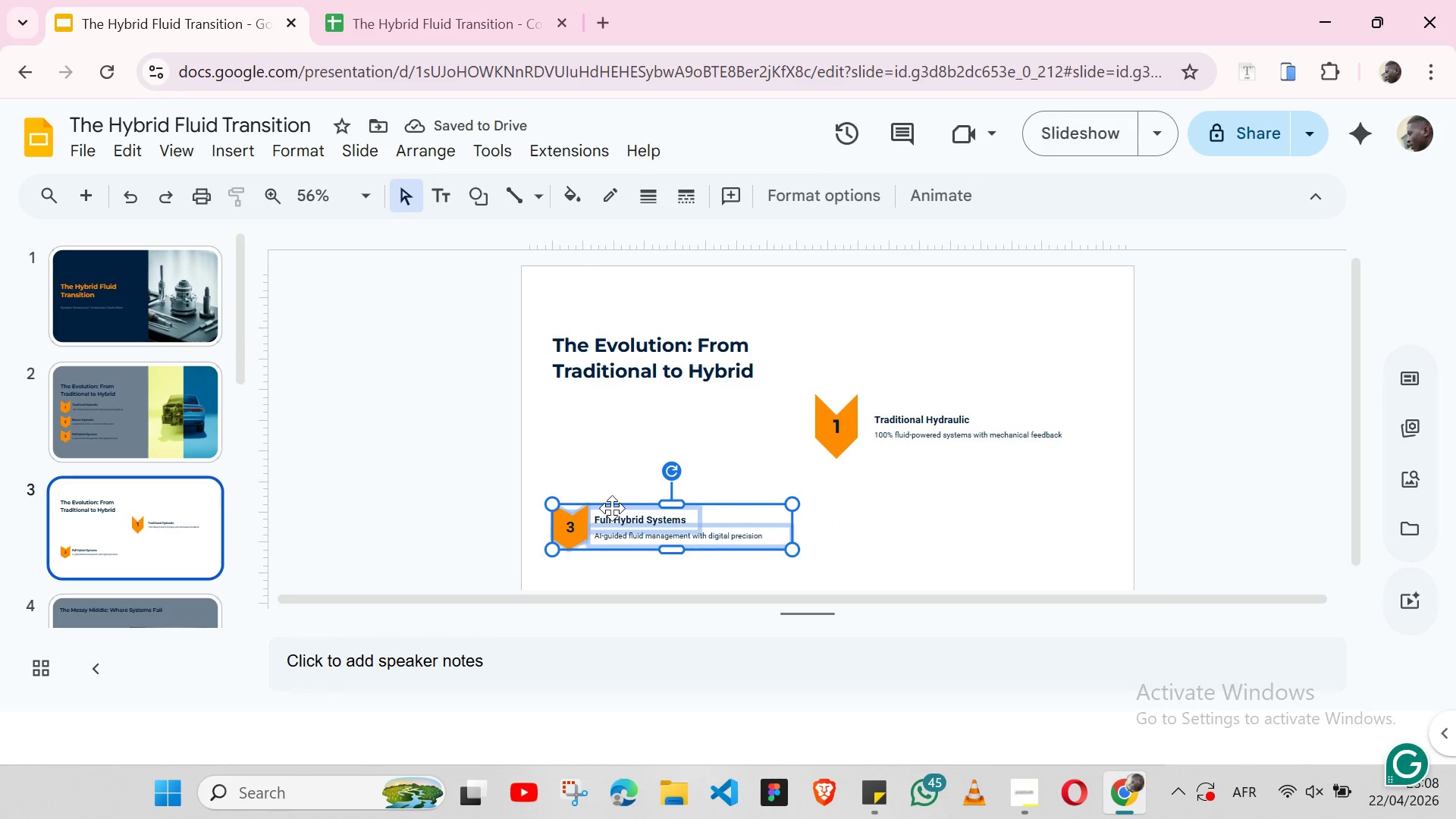 
key(Backspace)
 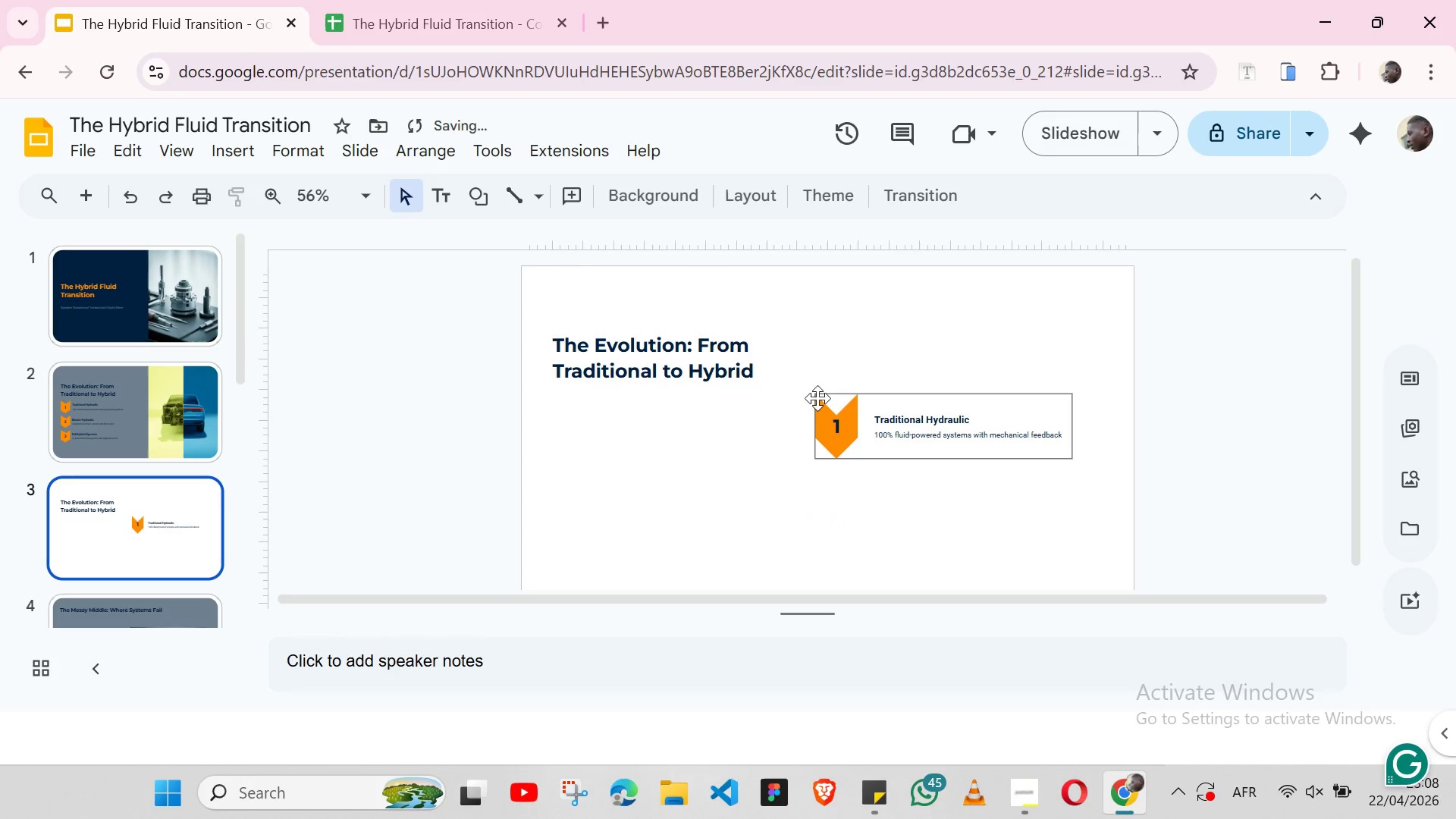 
left_click([817, 398])
 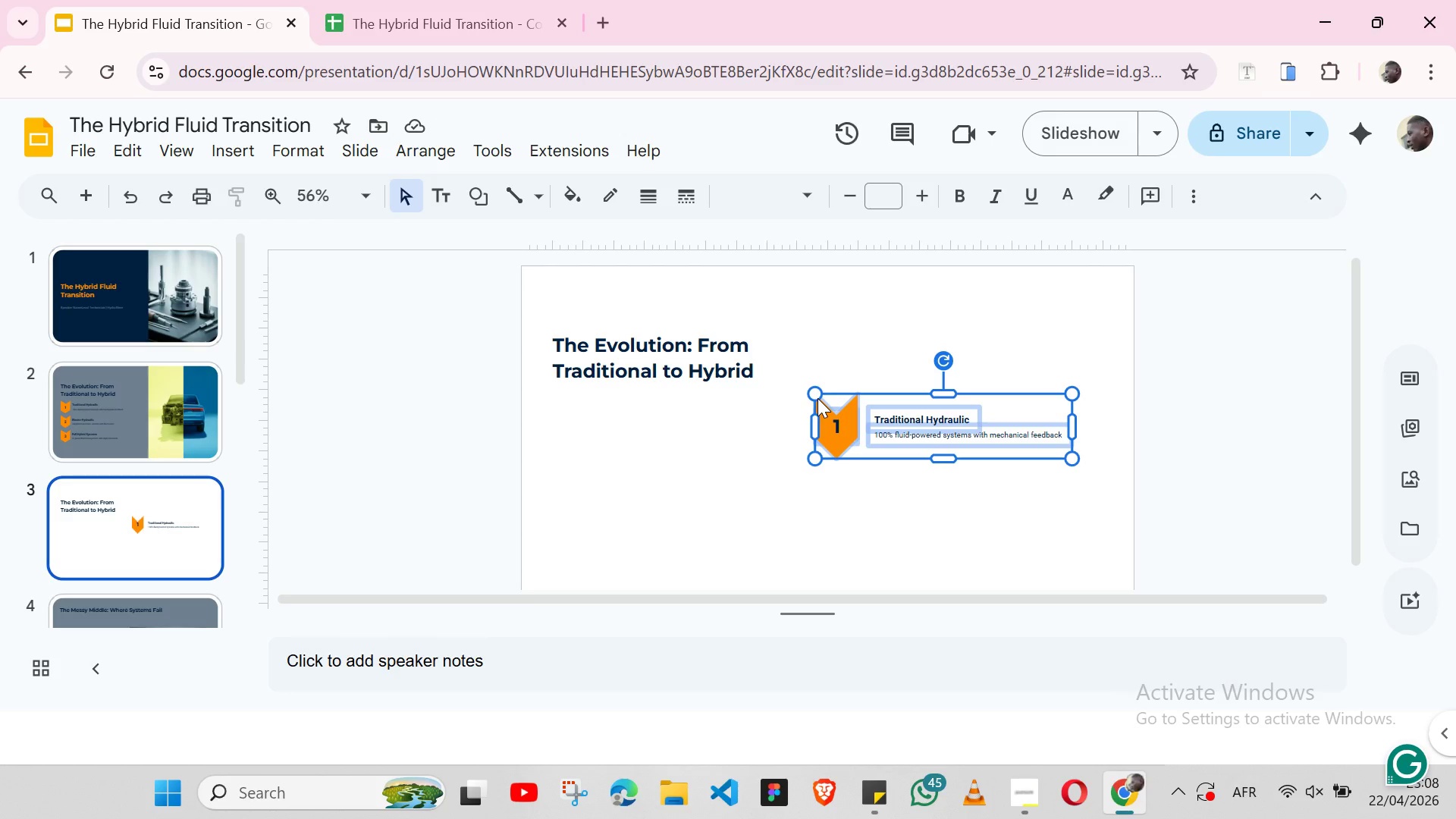 
wait(11.34)
 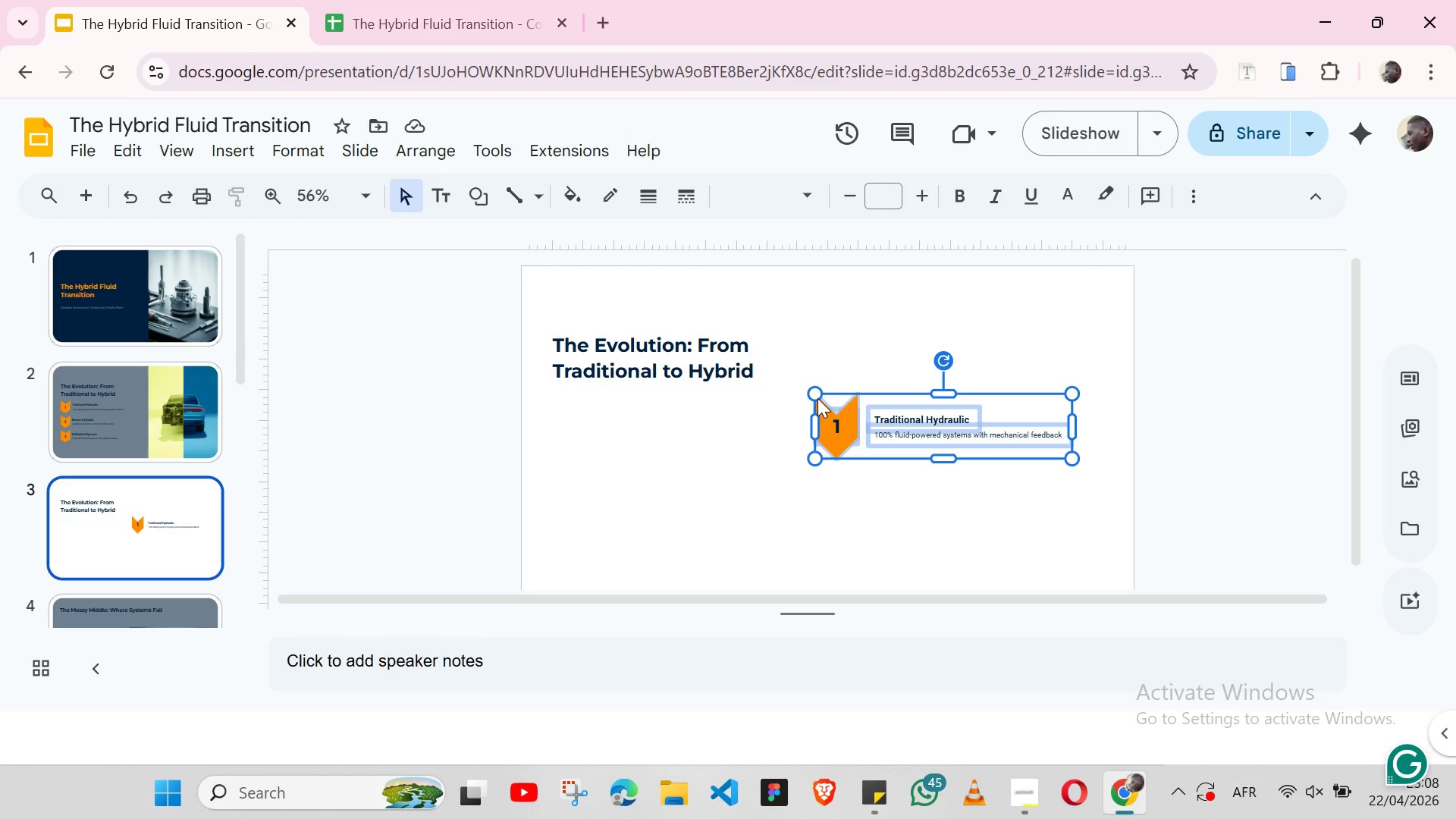 
left_click_drag(start_coordinate=[867, 445], to_coordinate=[607, 466])
 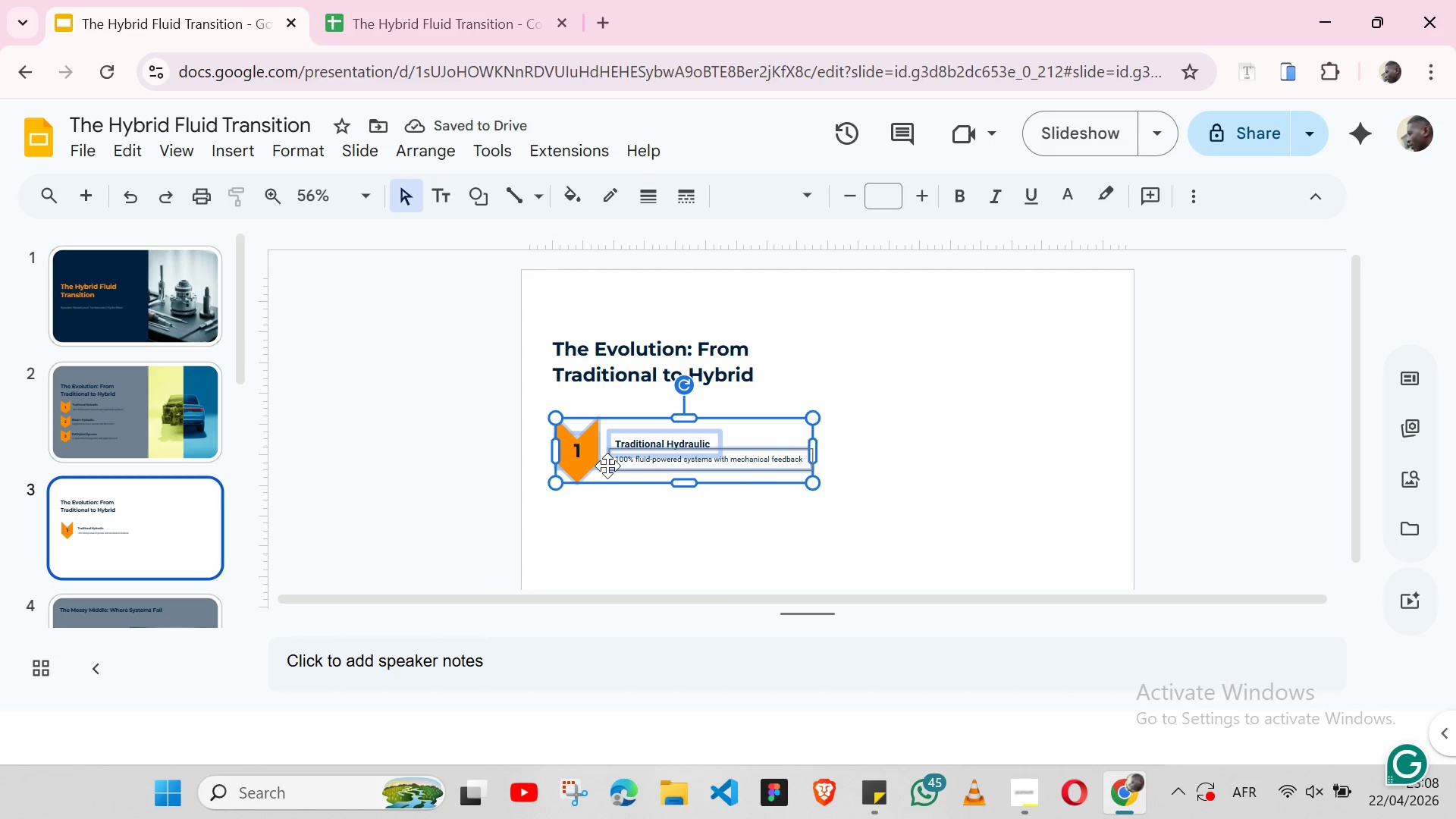 
wait(5.25)
 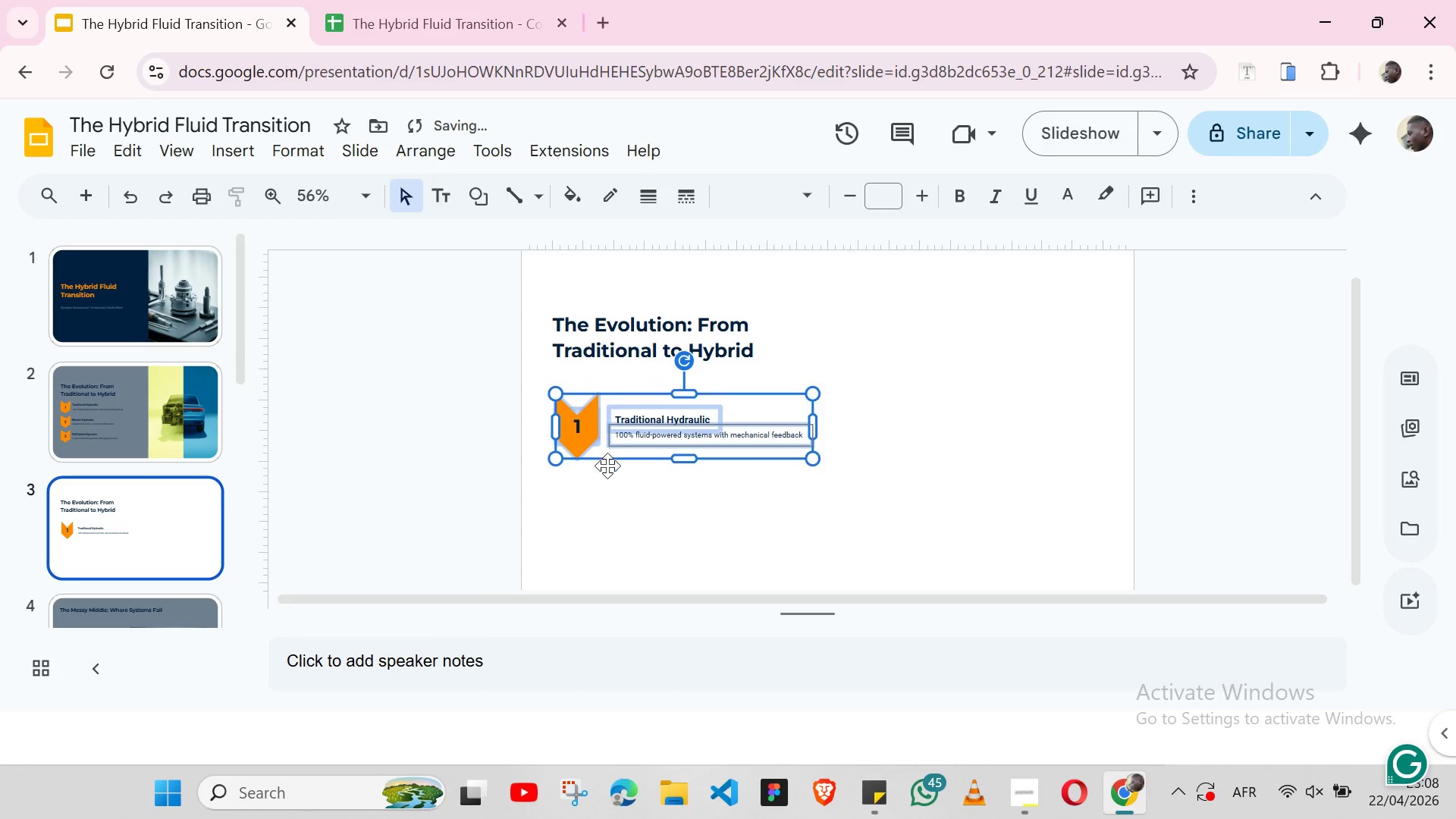 
key(Shift+ArrowUp)
 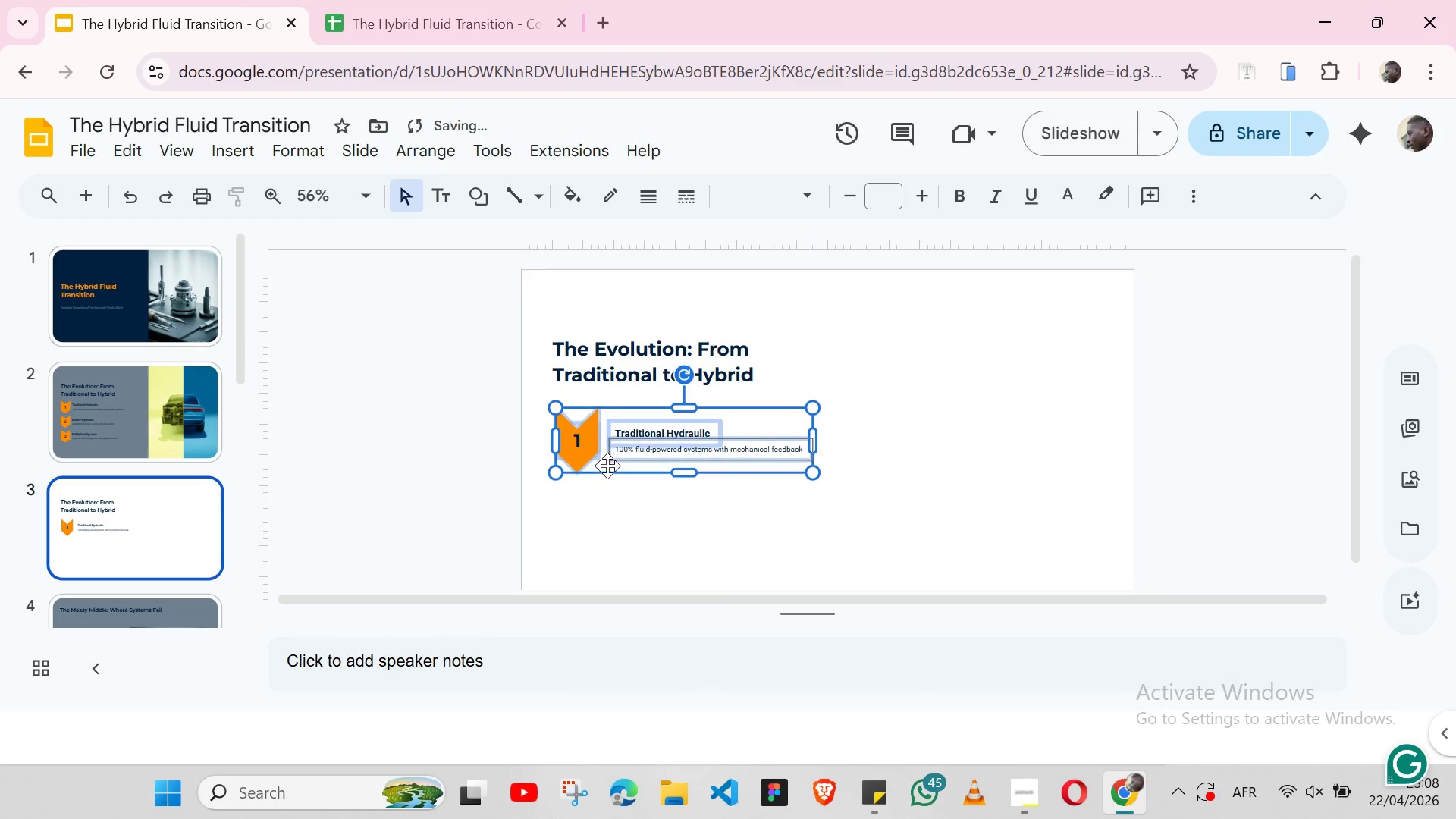 
key(Shift+ArrowUp)
 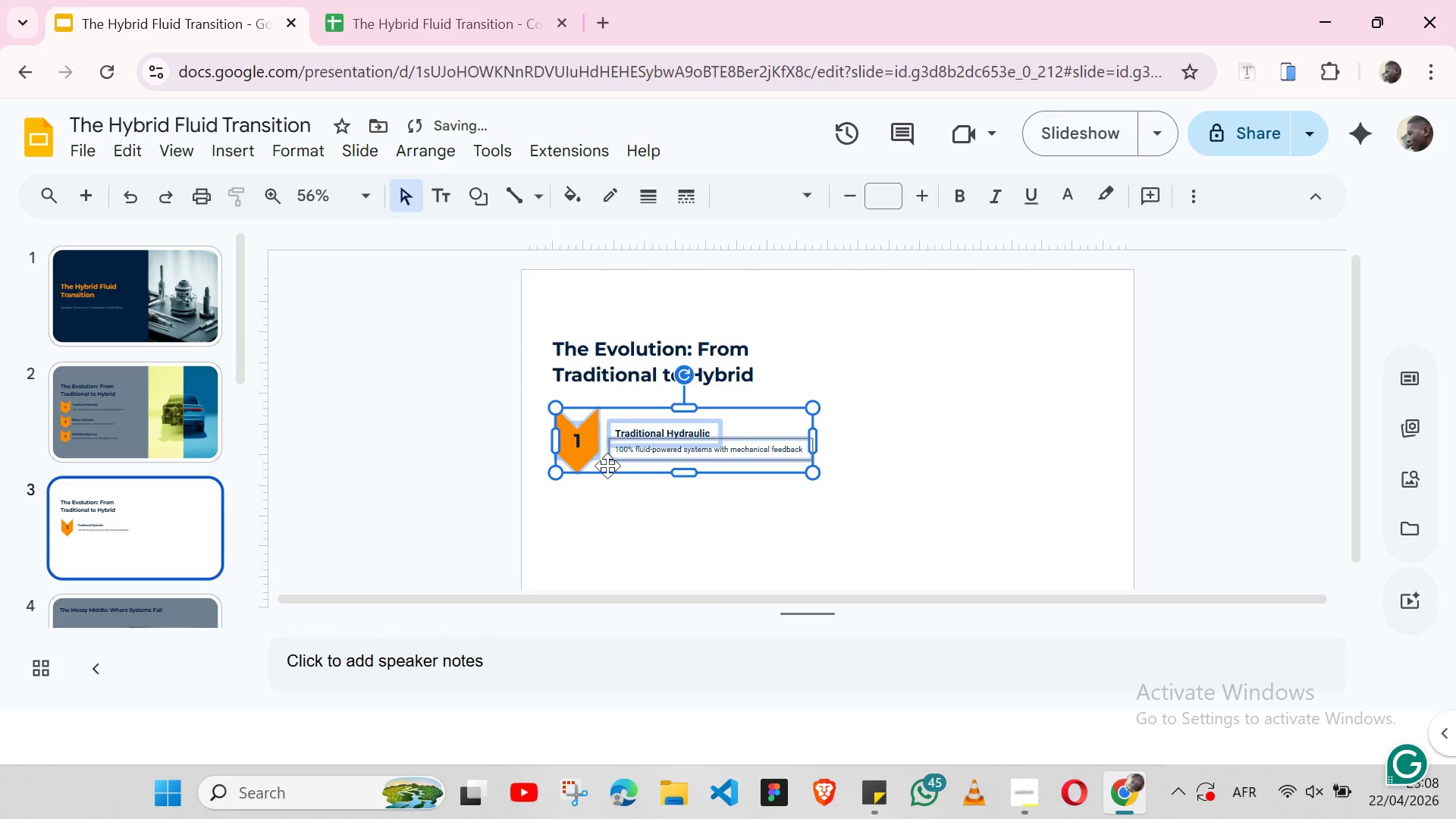 
key(Shift+ArrowUp)
 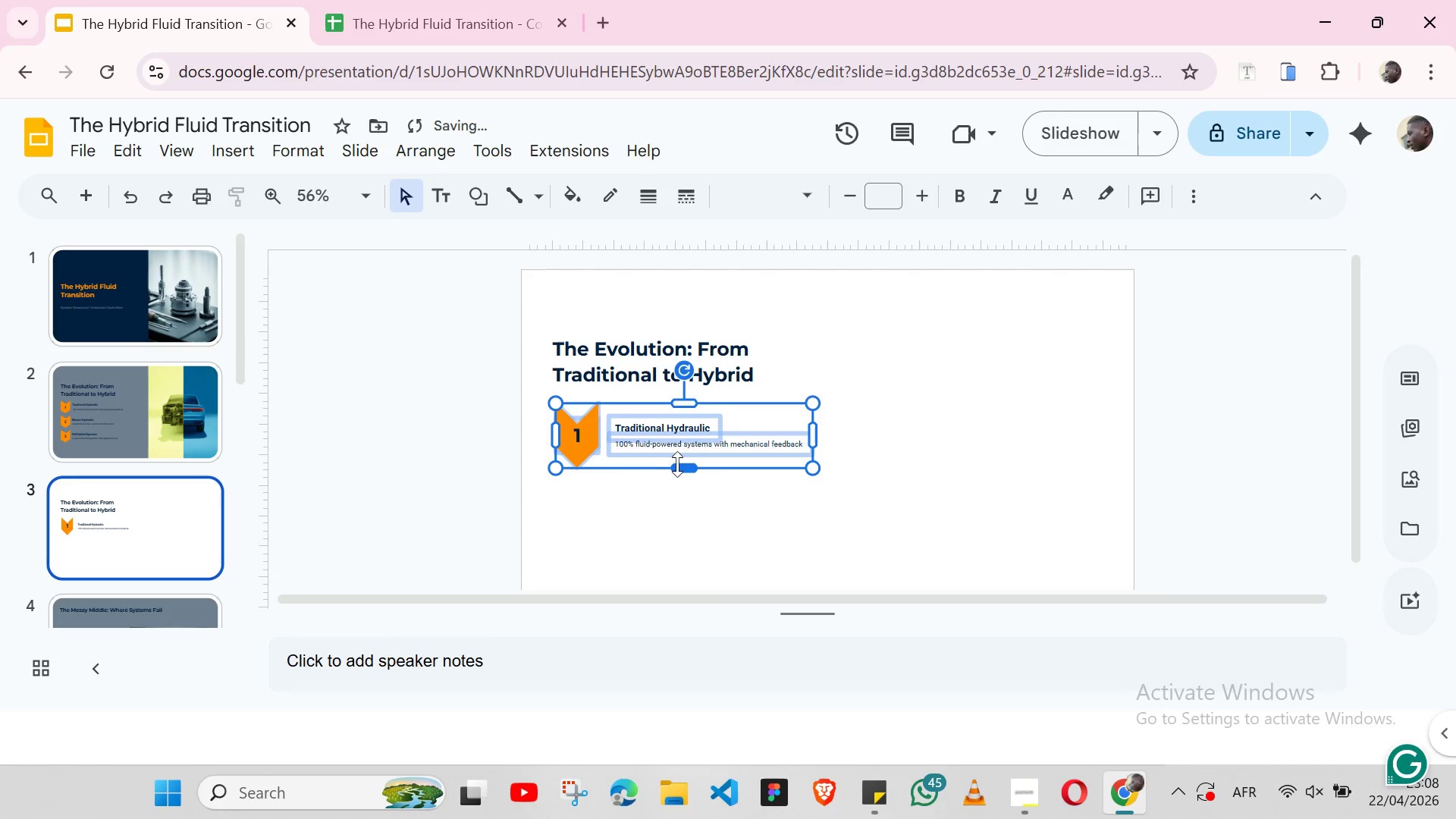 
left_click_drag(start_coordinate=[679, 464], to_coordinate=[679, 460])
 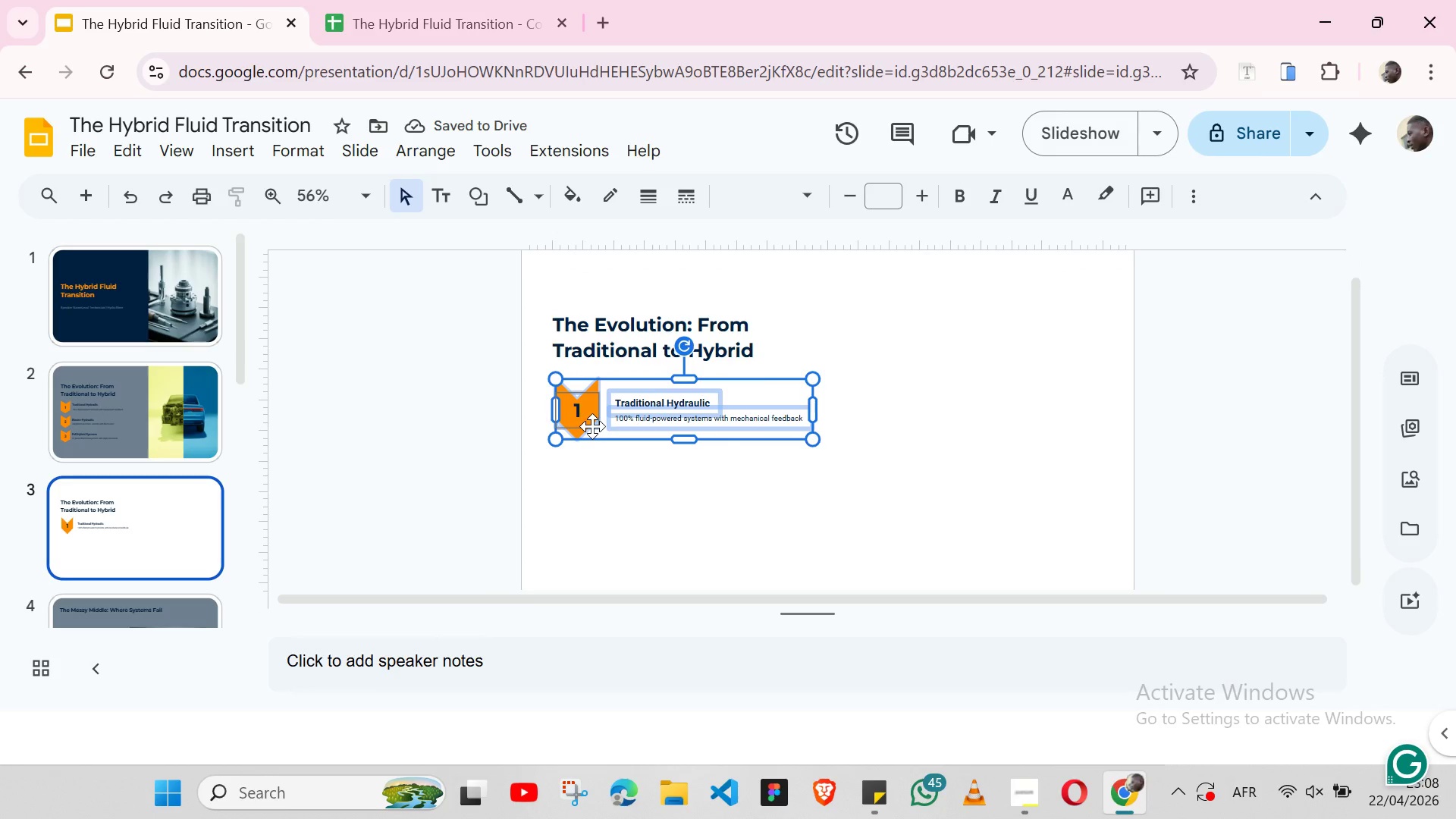 
wait(10.12)
 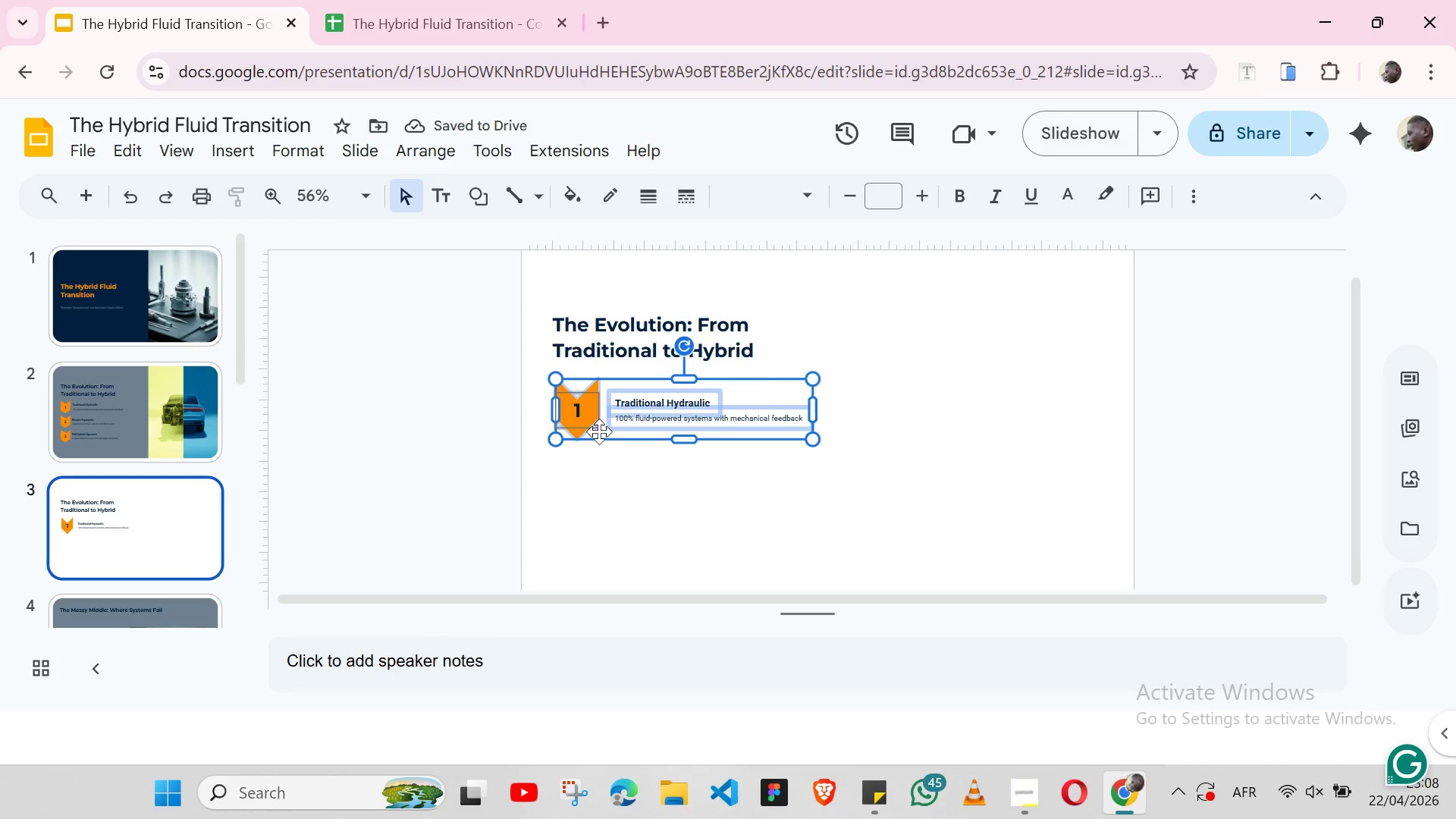 
key(Control+C)
 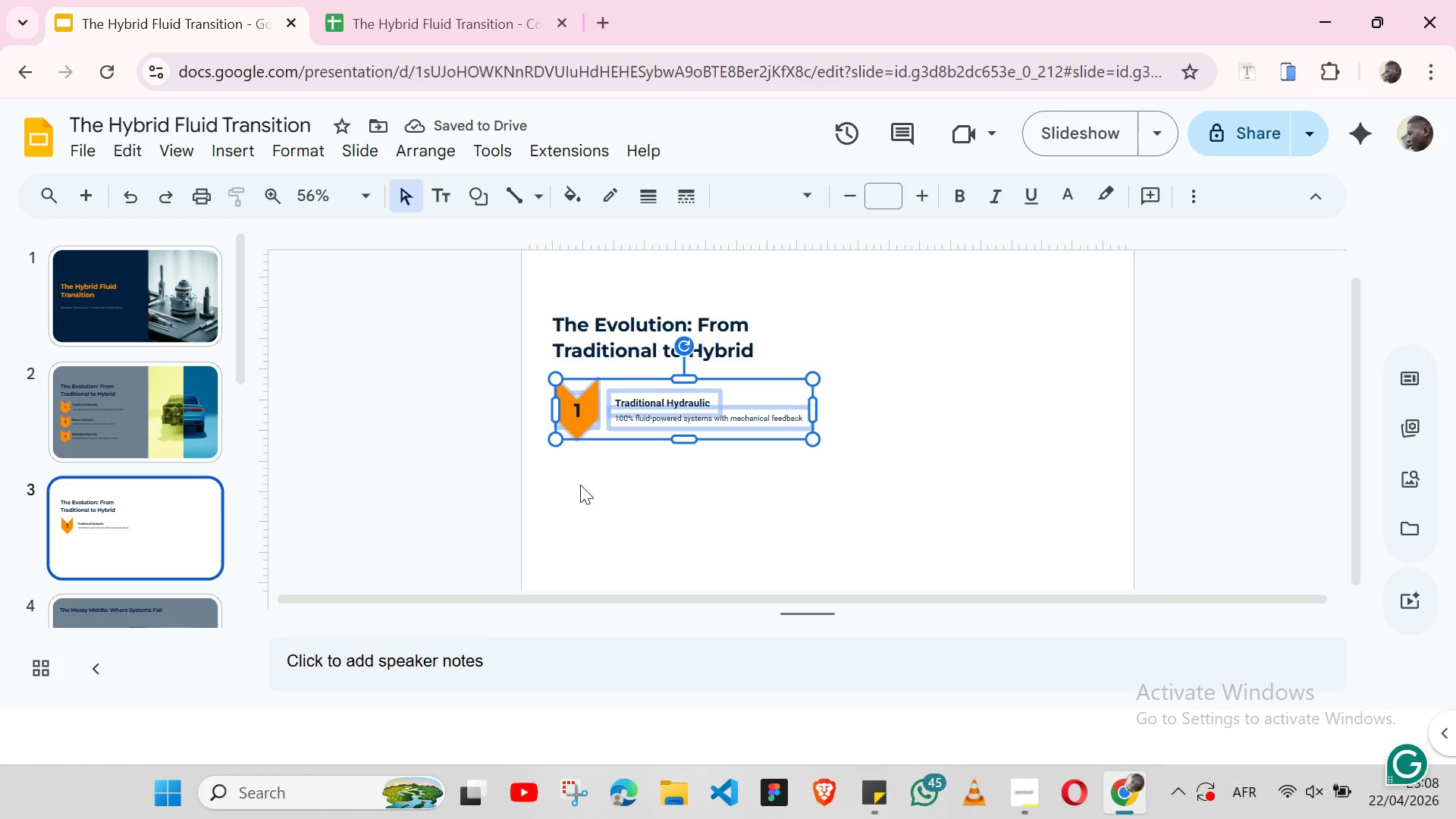 
left_click([580, 485])
 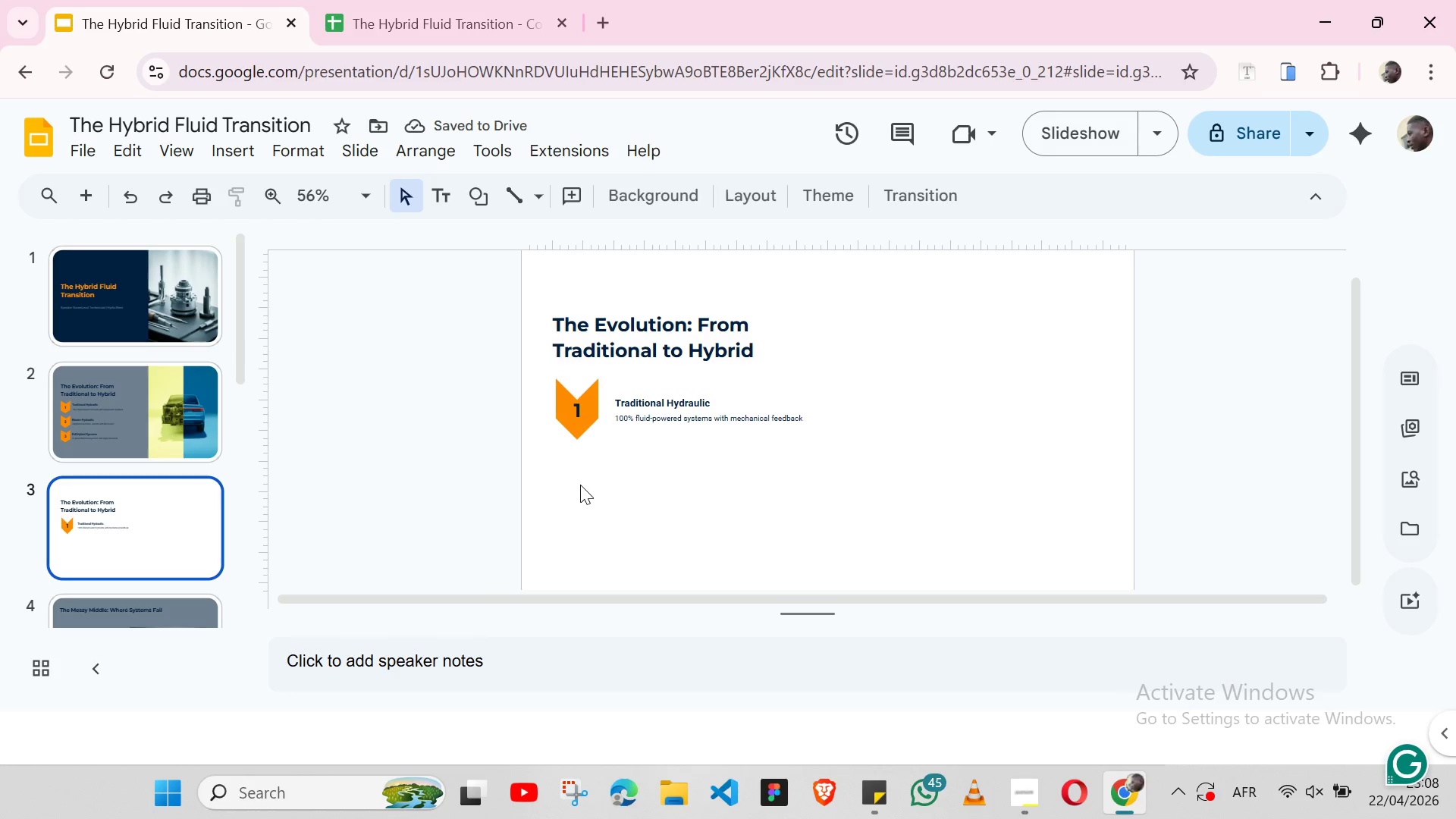 
key(Control+V)
 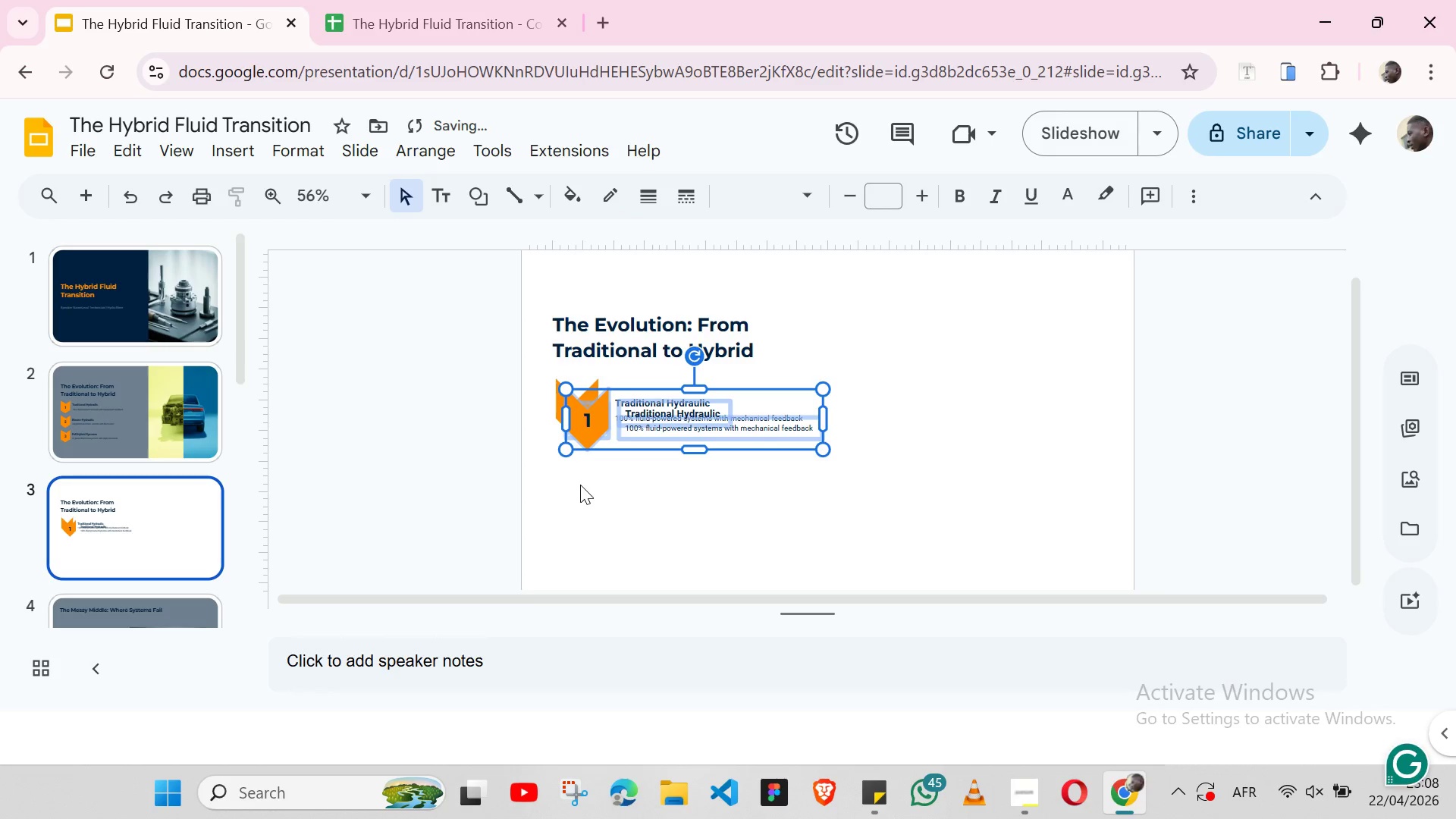 
hold_key(key=ShiftLeft, duration=1.33)
 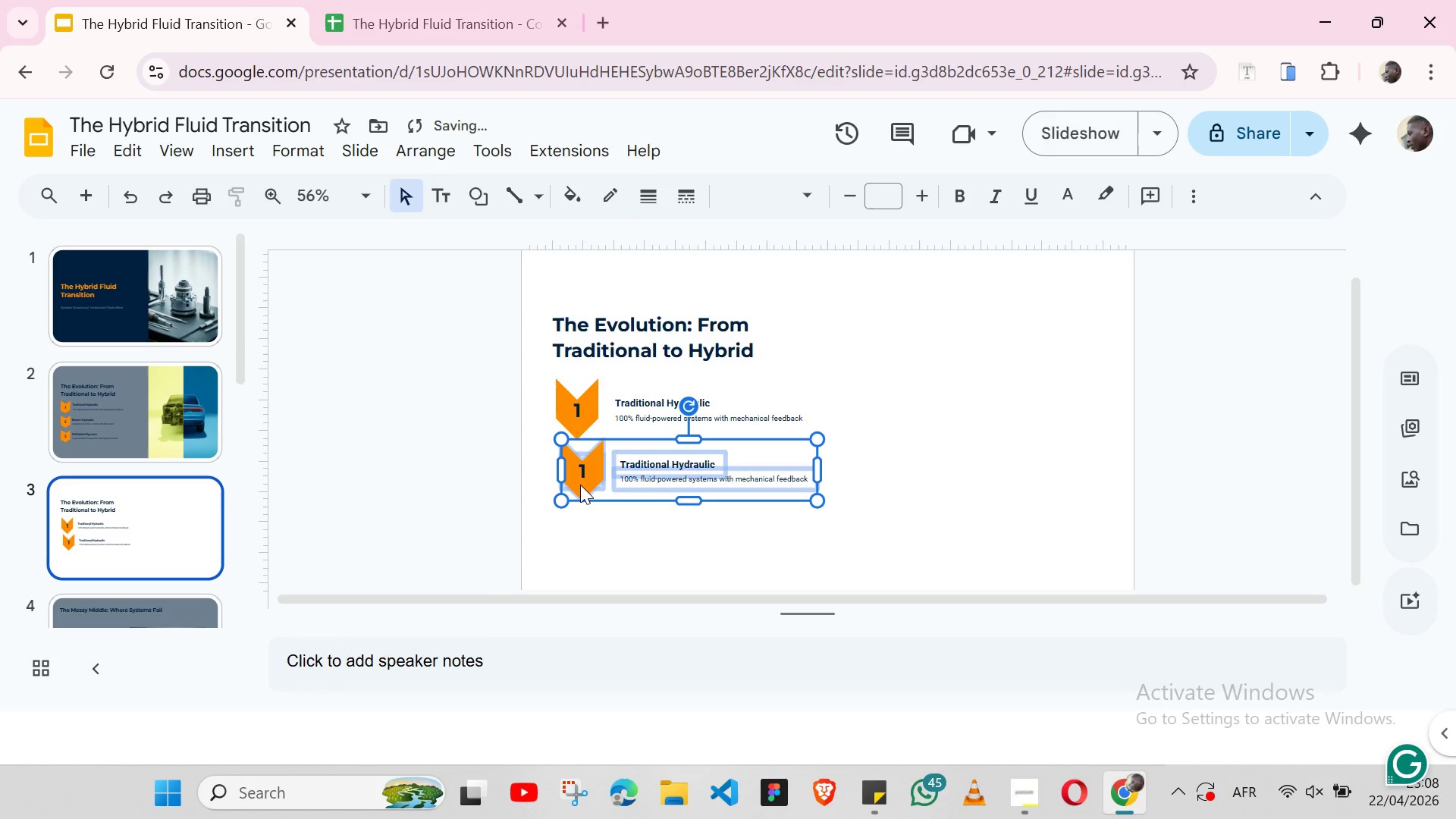 
hold_key(key=ArrowDown, duration=0.86)
 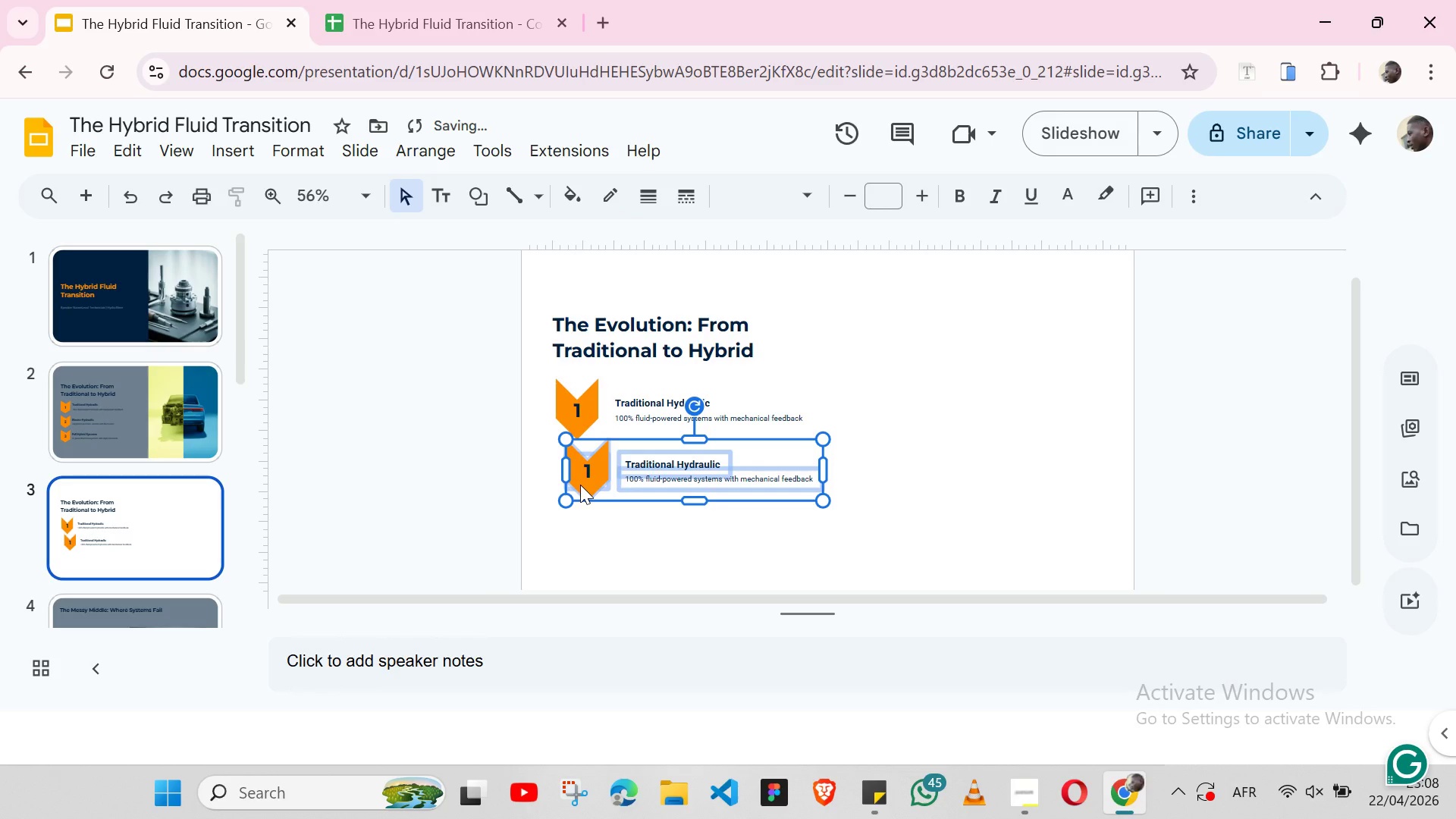 
key(Shift+ArrowLeft)
 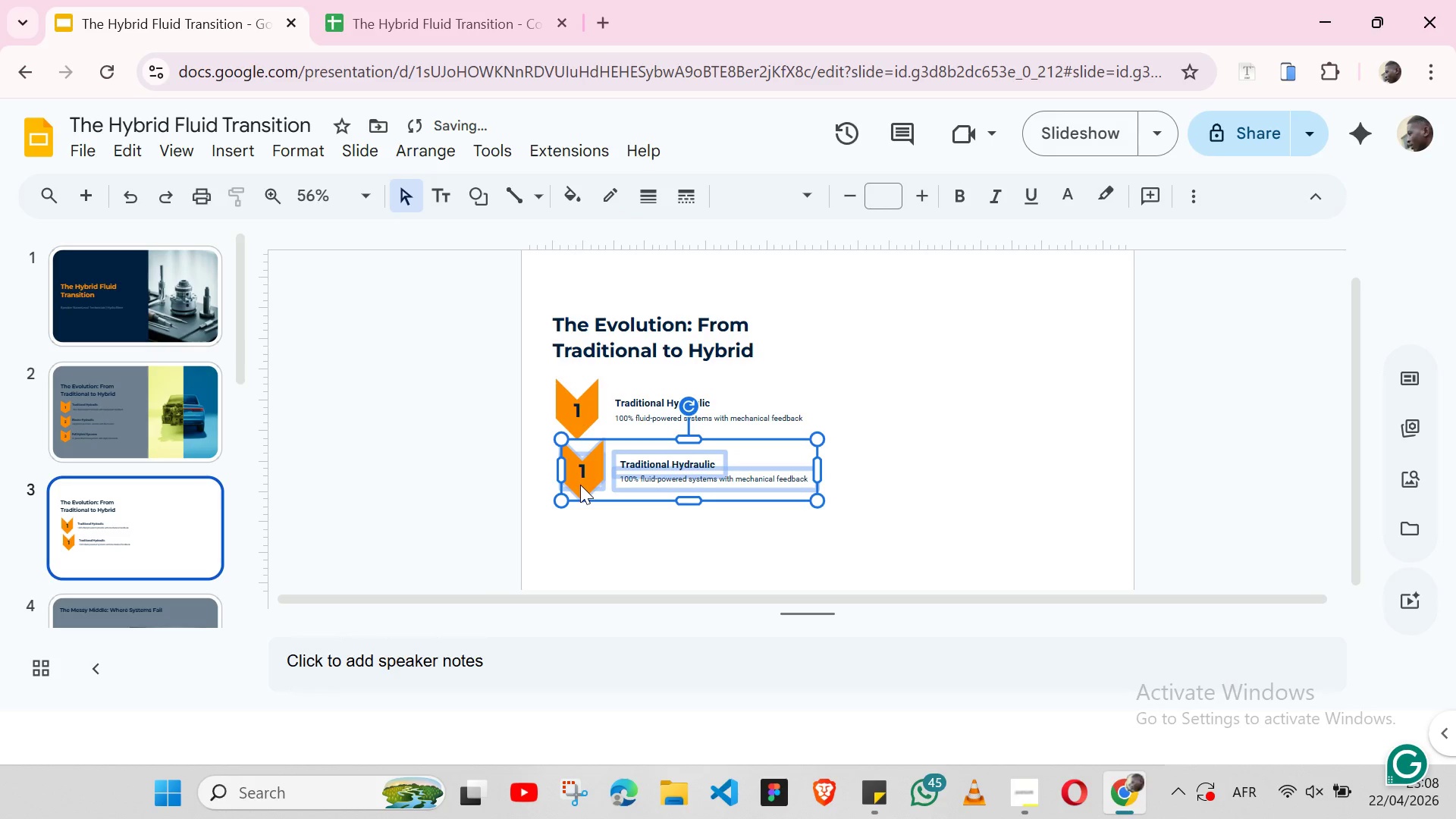 
key(Shift+ArrowLeft)
 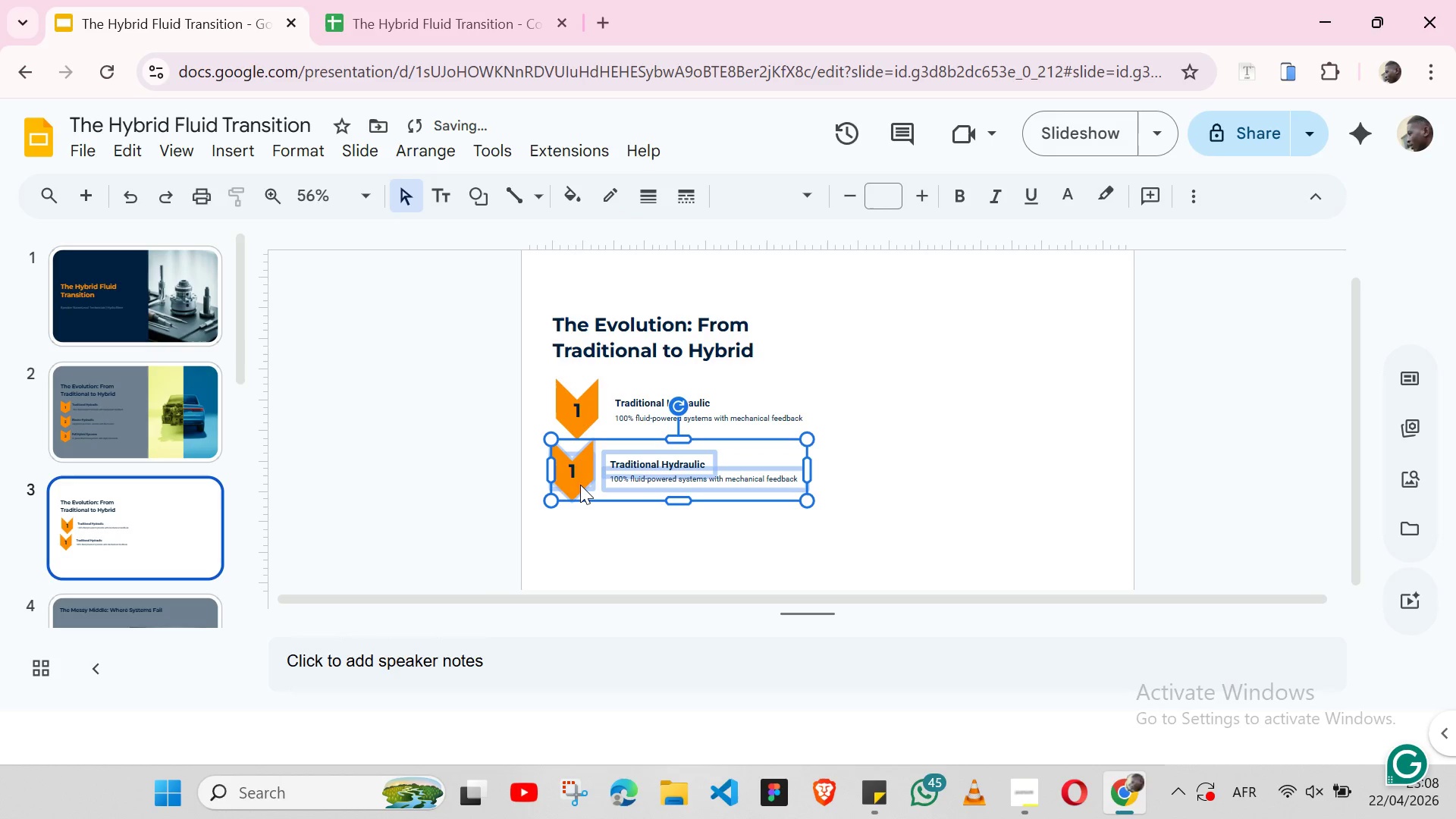 
key(Shift+ArrowLeft)
 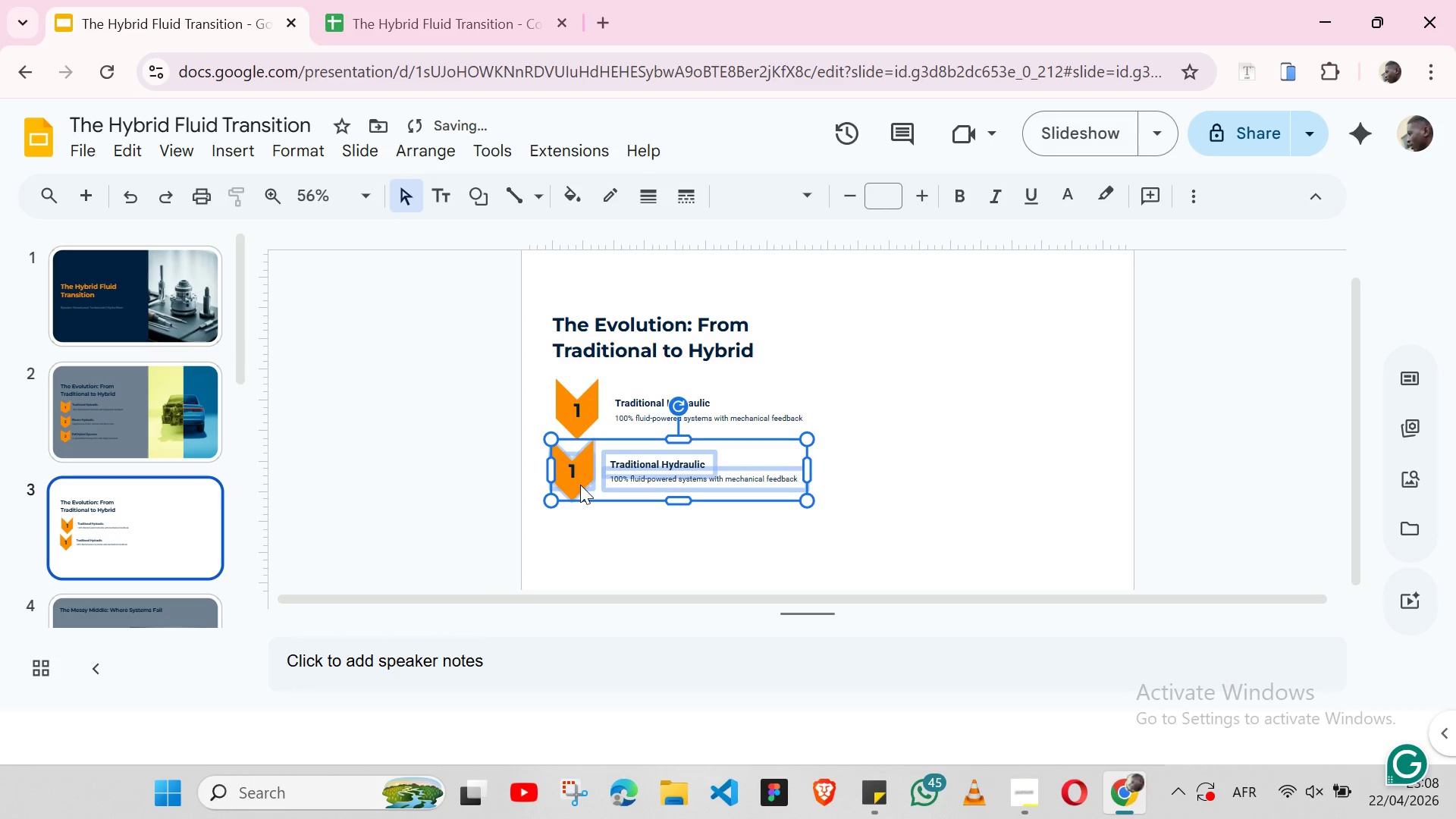 
key(Shift+ArrowRight)
 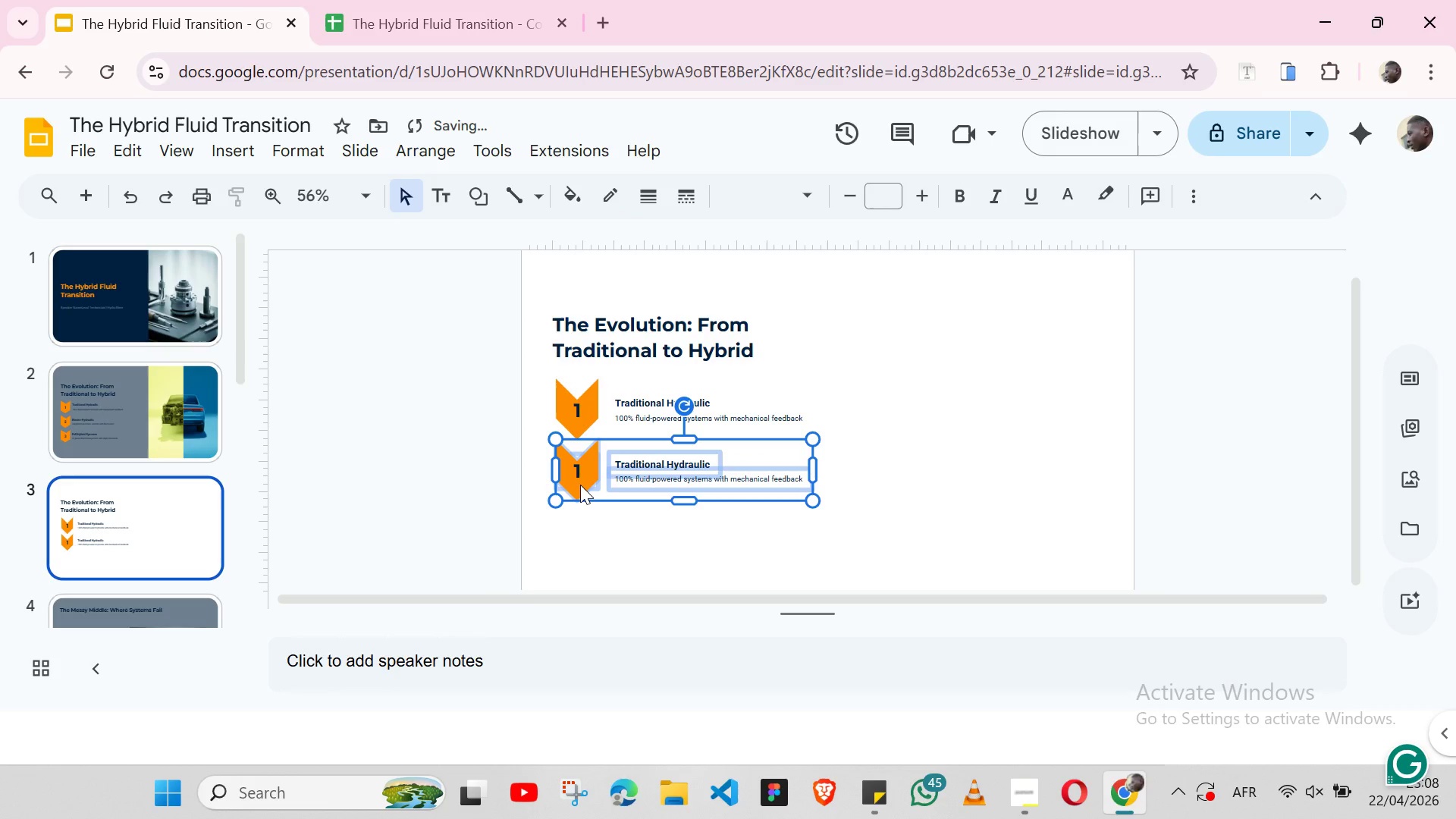 
hold_key(key=ShiftLeft, duration=1.51)
 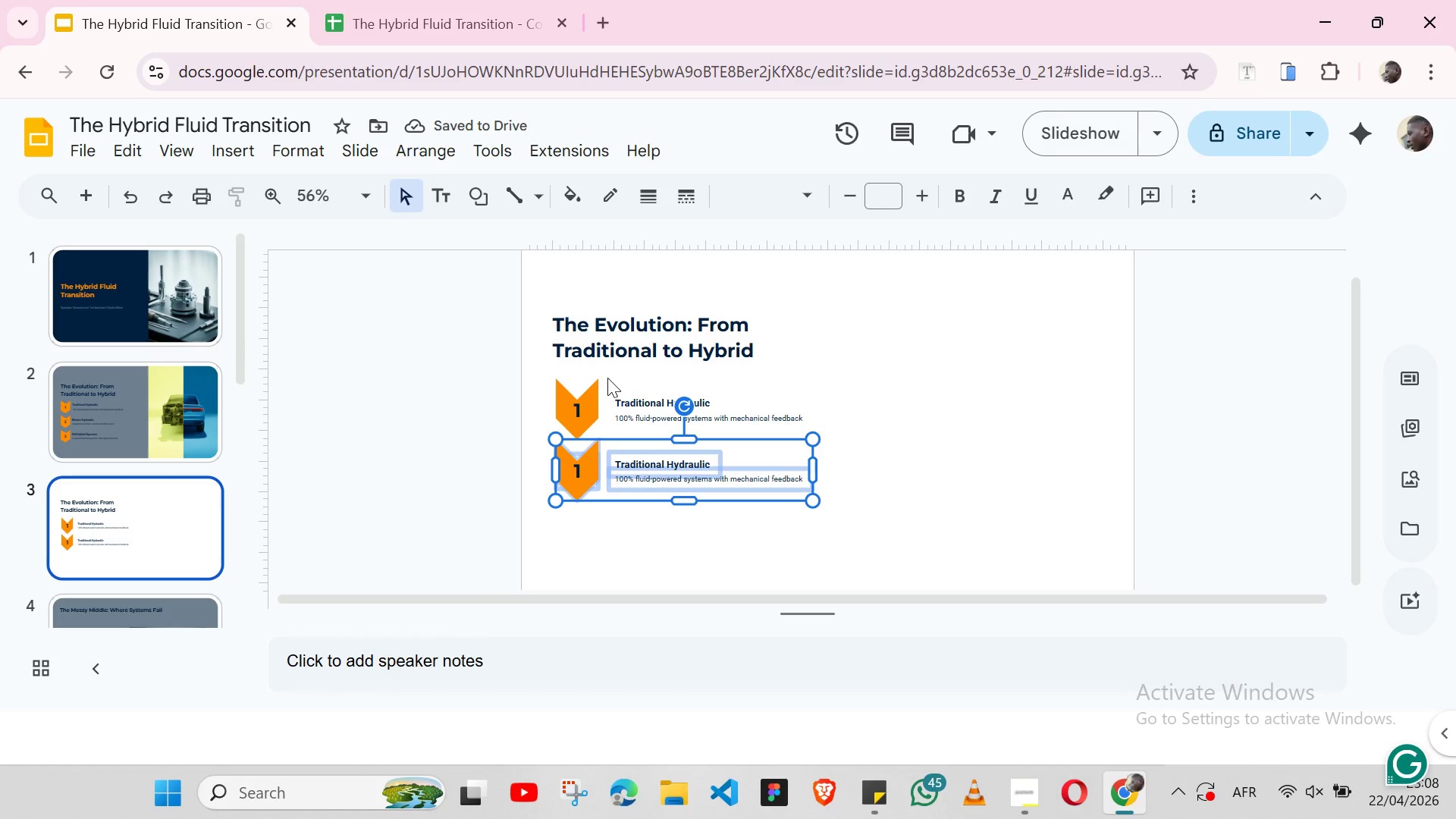 
hold_key(key=ShiftLeft, duration=1.5)
 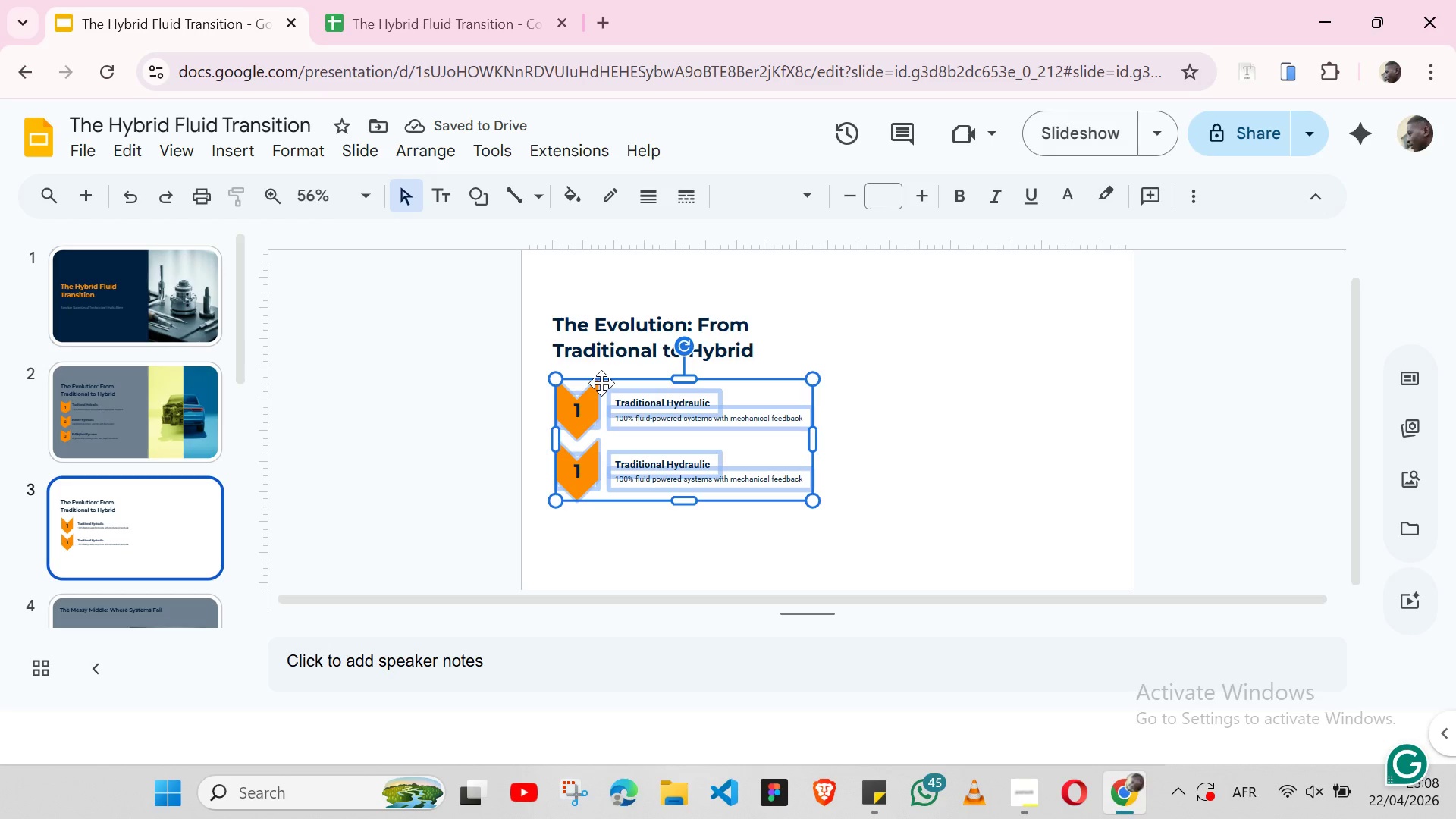 
hold_key(key=ShiftLeft, duration=0.34)
left_click([601, 383])
 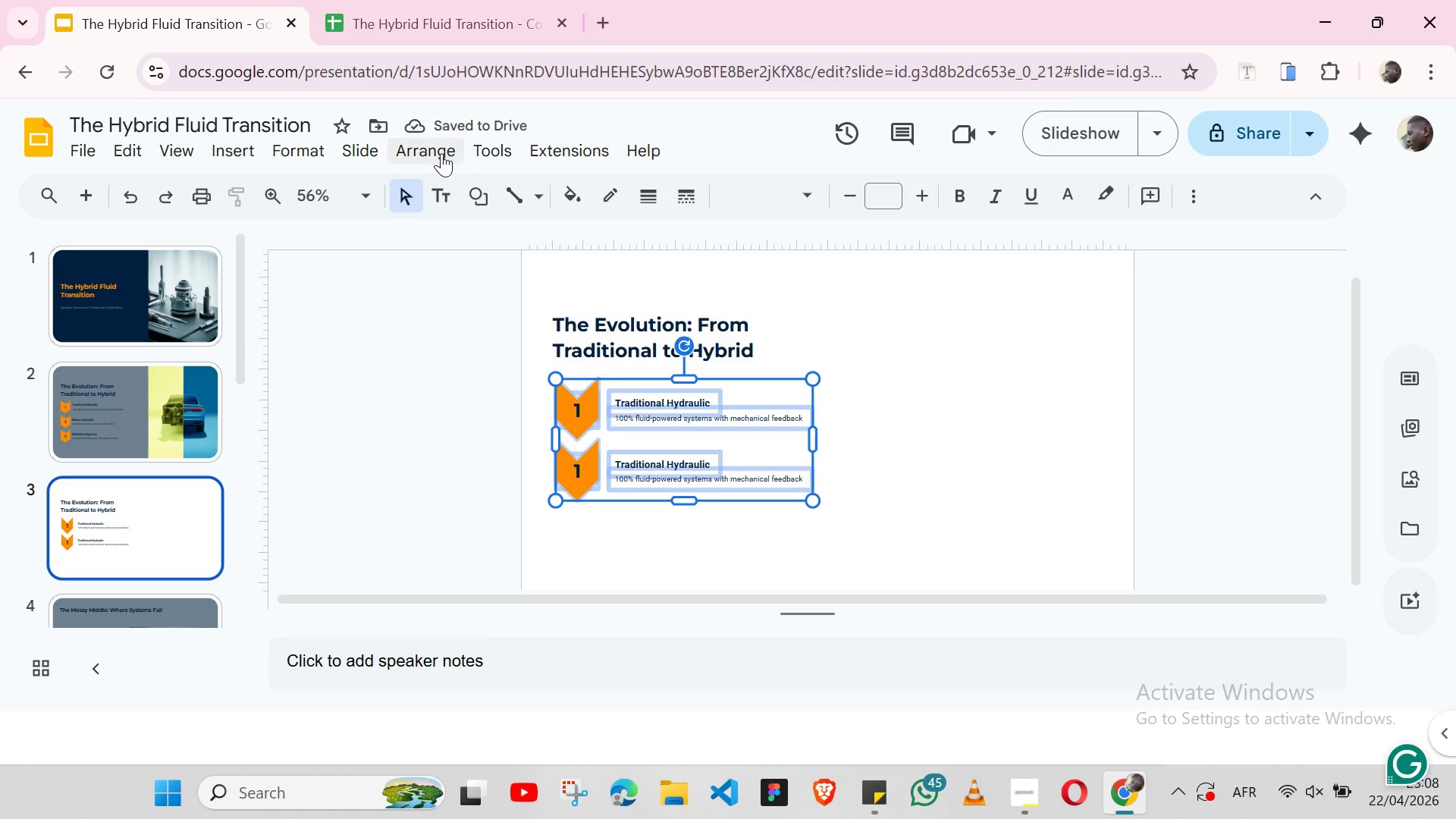 
left_click([441, 152])
 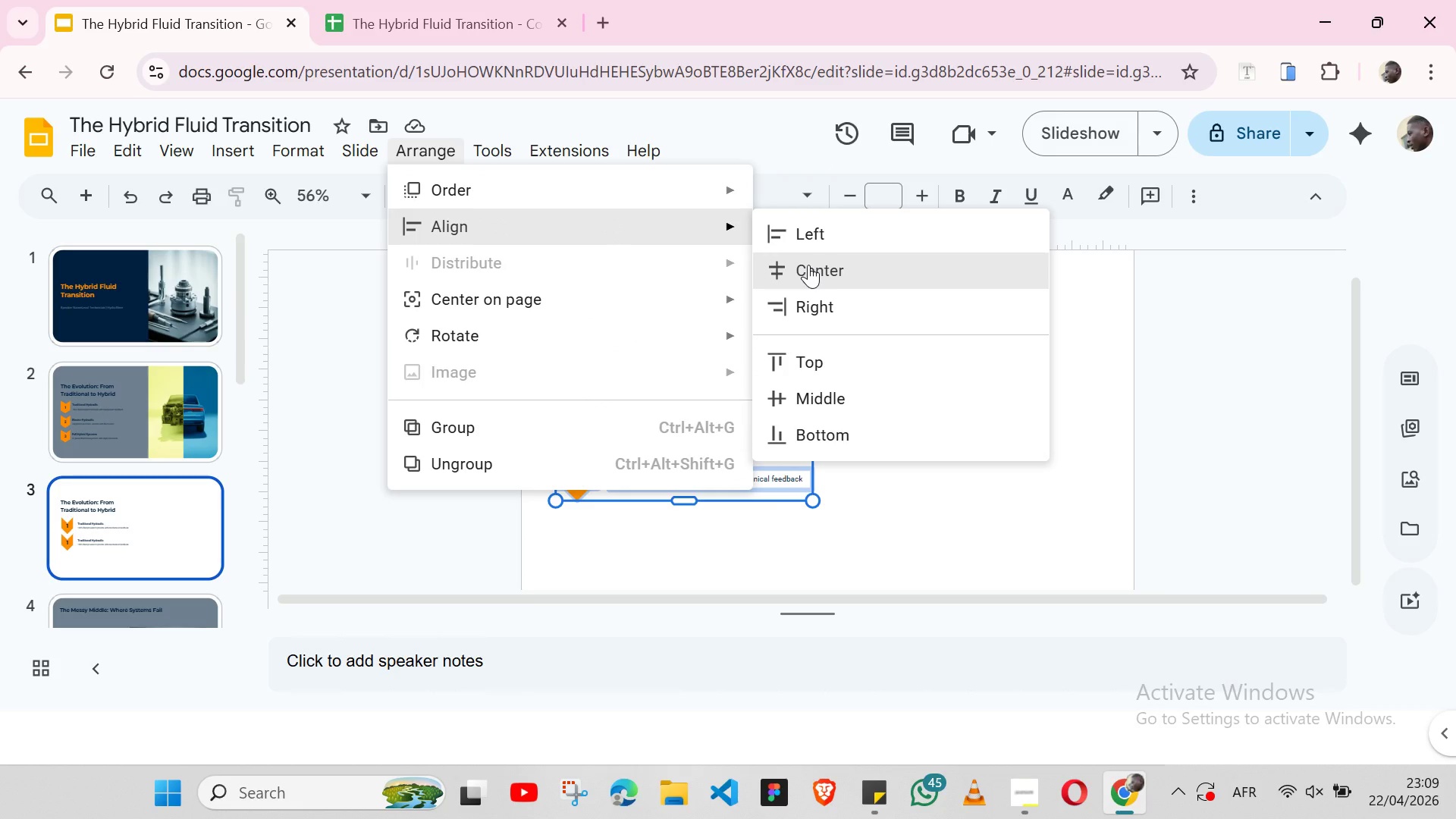 
wait(5.91)
 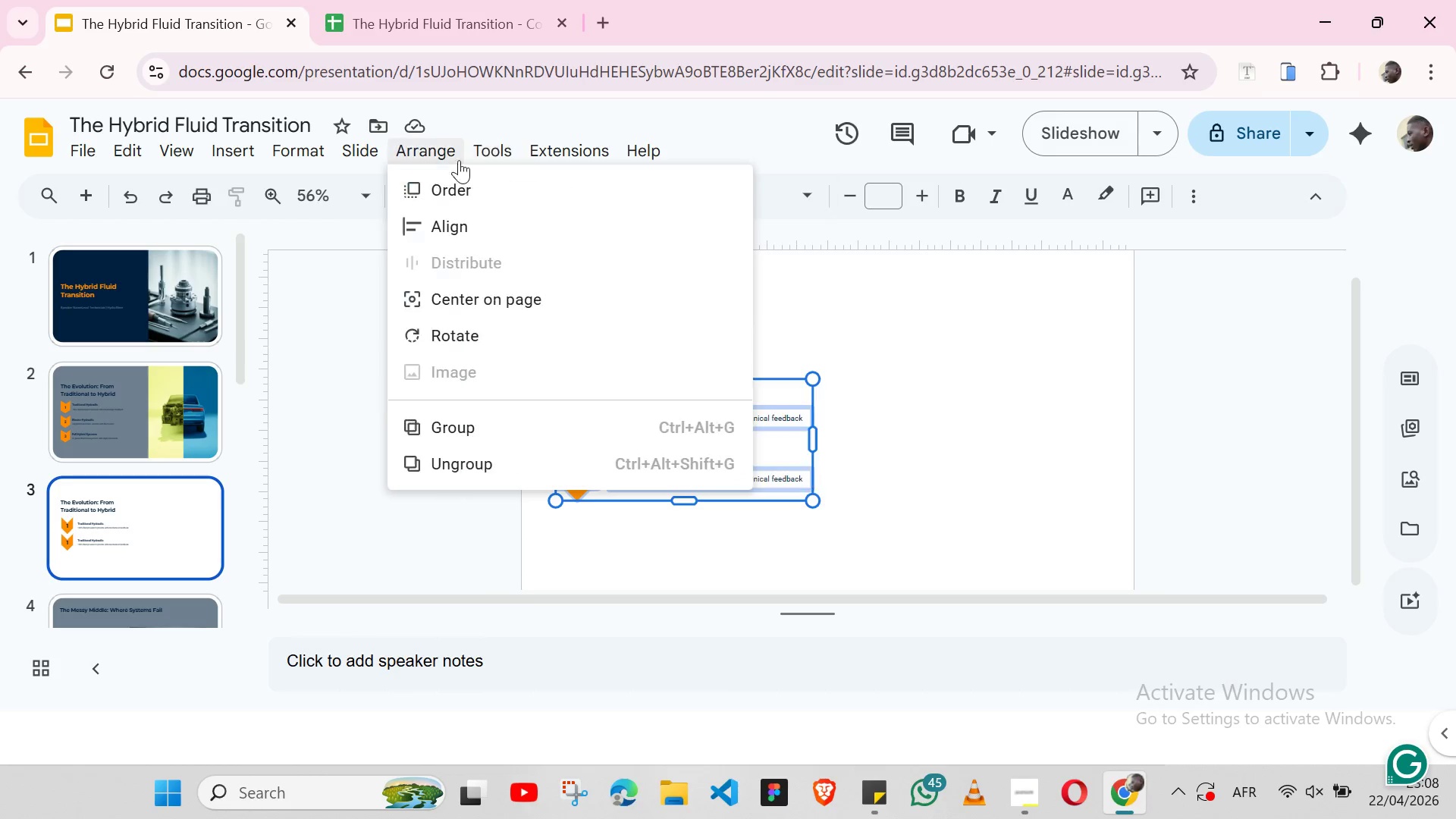 
left_click([808, 265])
 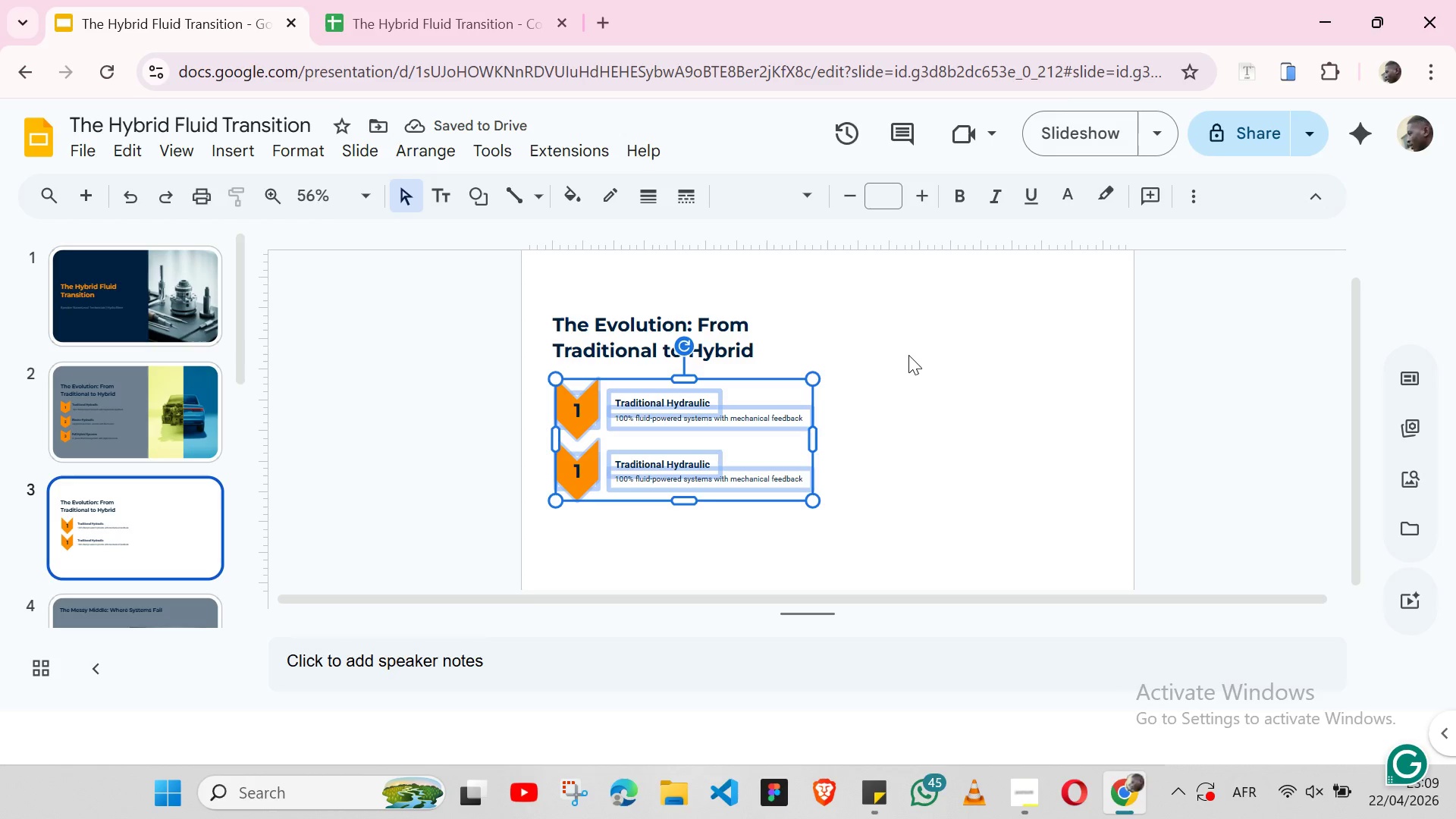 
left_click([883, 420])
 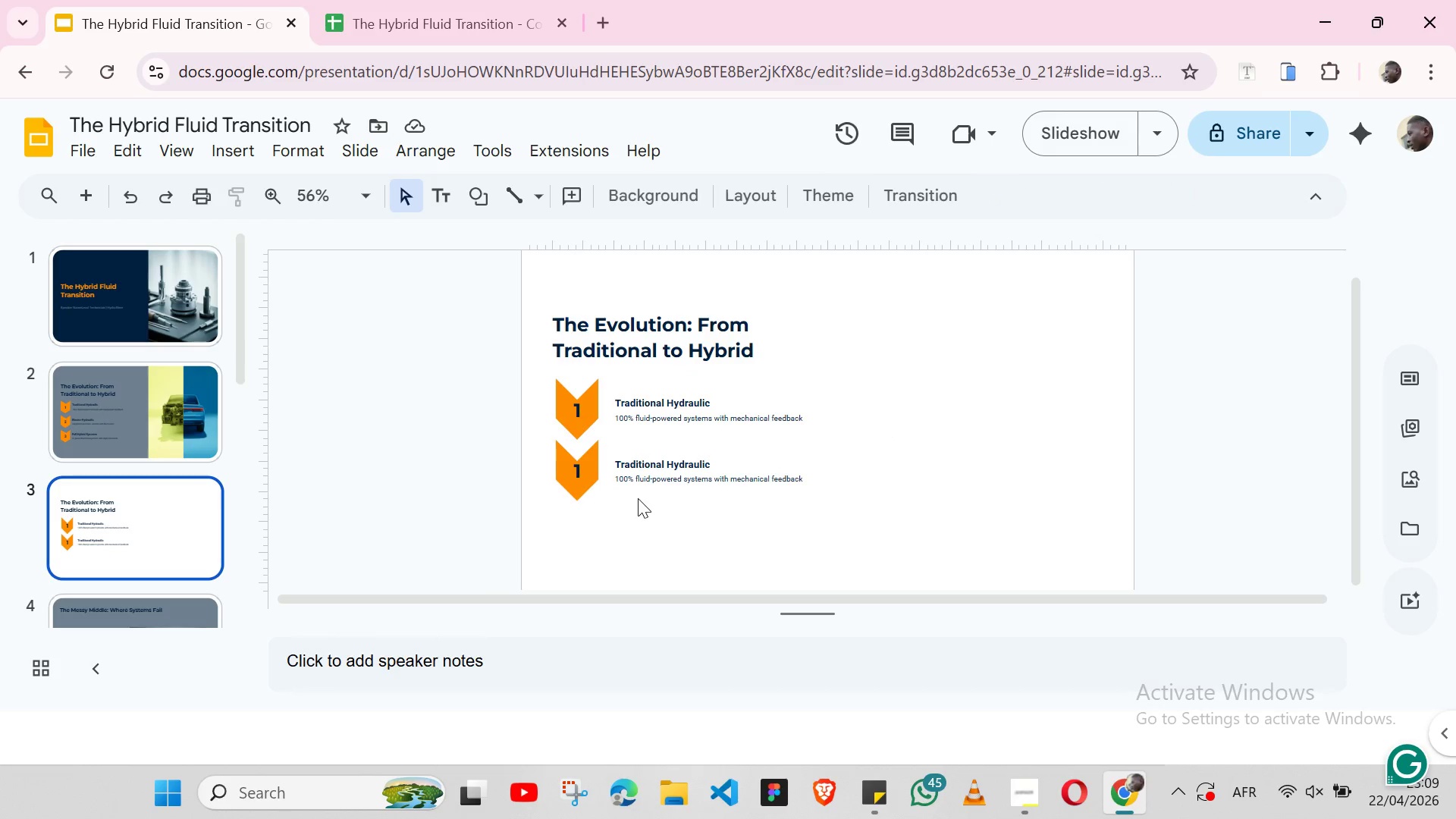 
left_click([634, 494])
 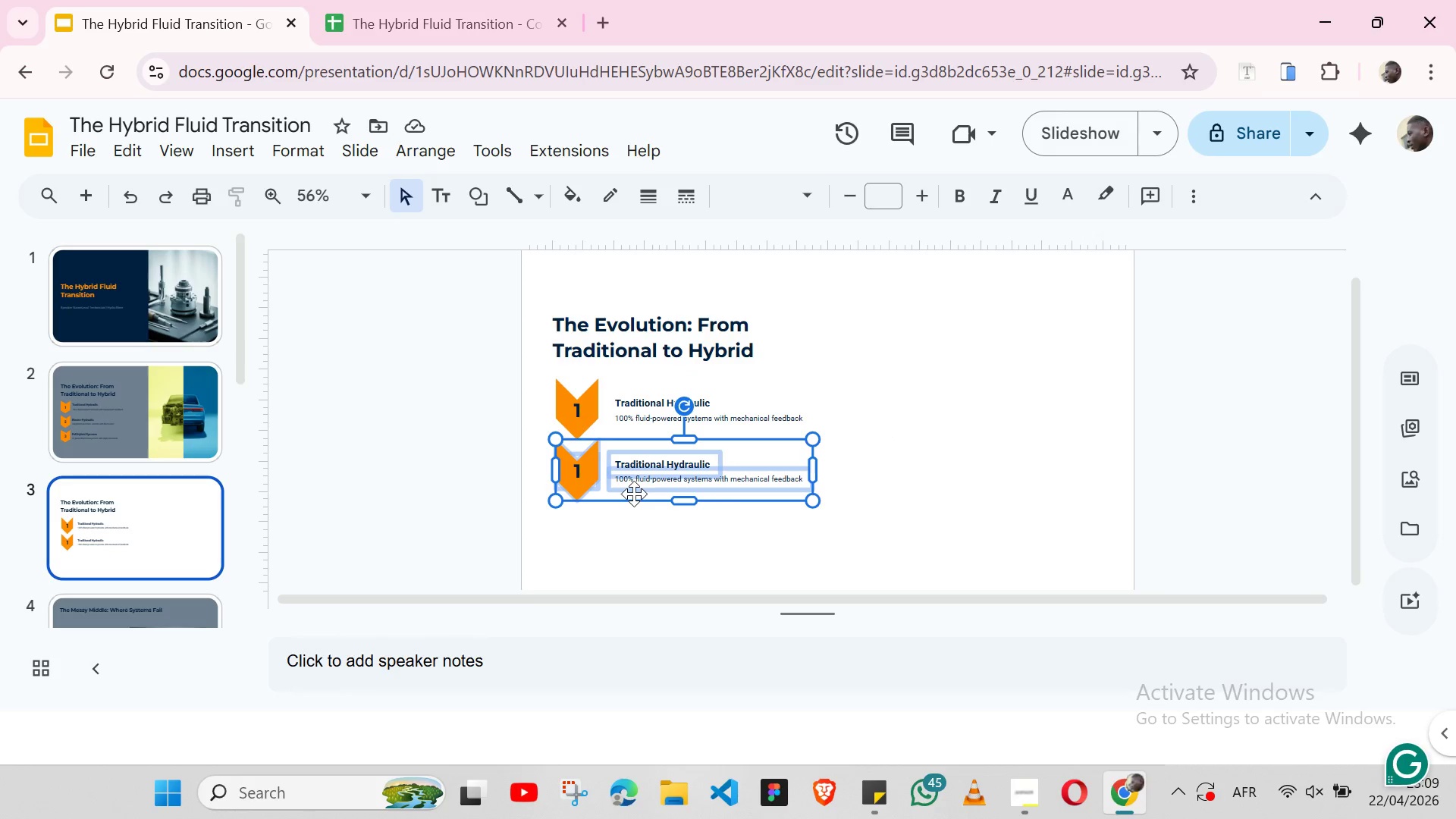 
key(Control+V)
 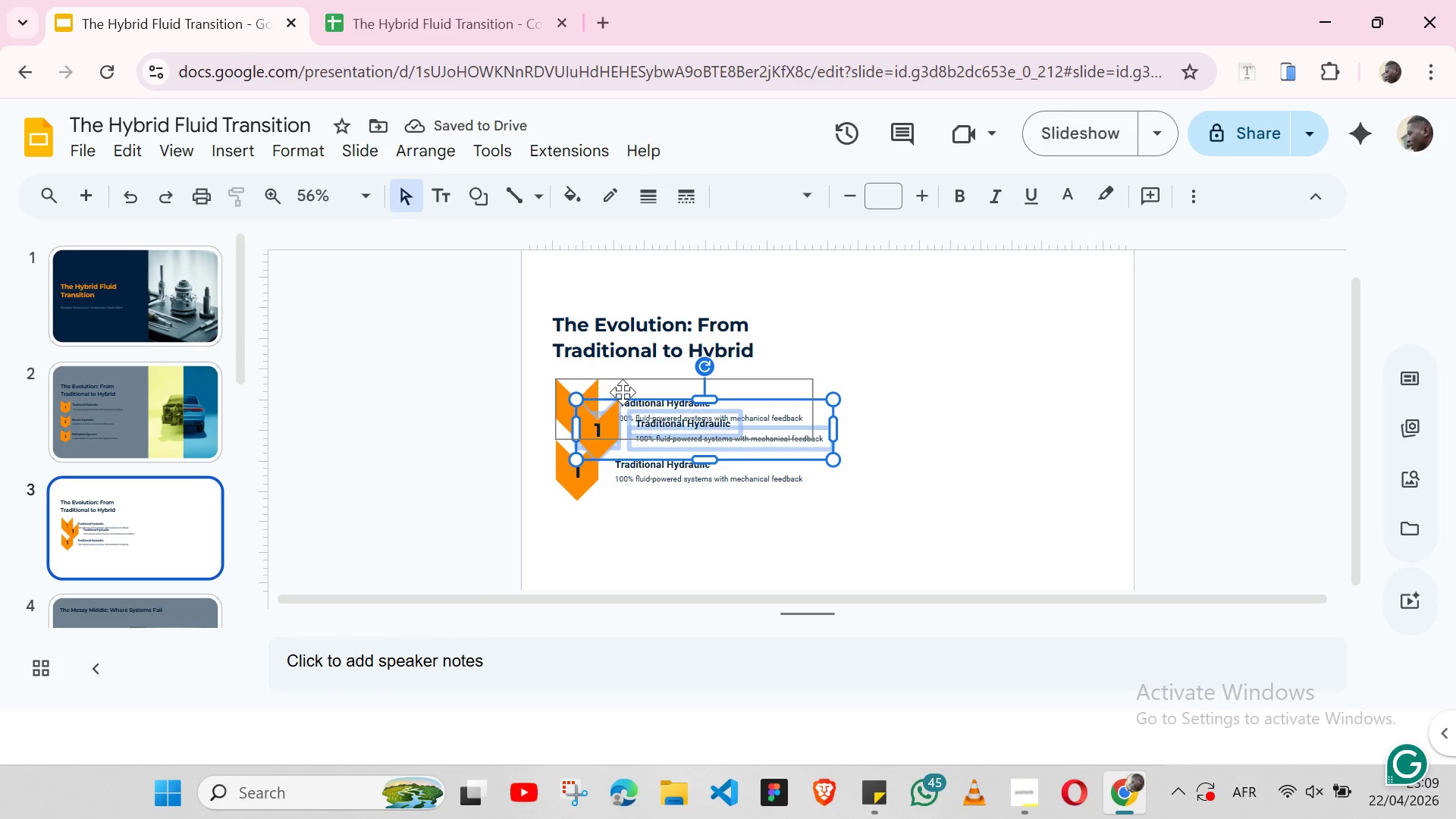 
left_click_drag(start_coordinate=[623, 399], to_coordinate=[601, 500])
 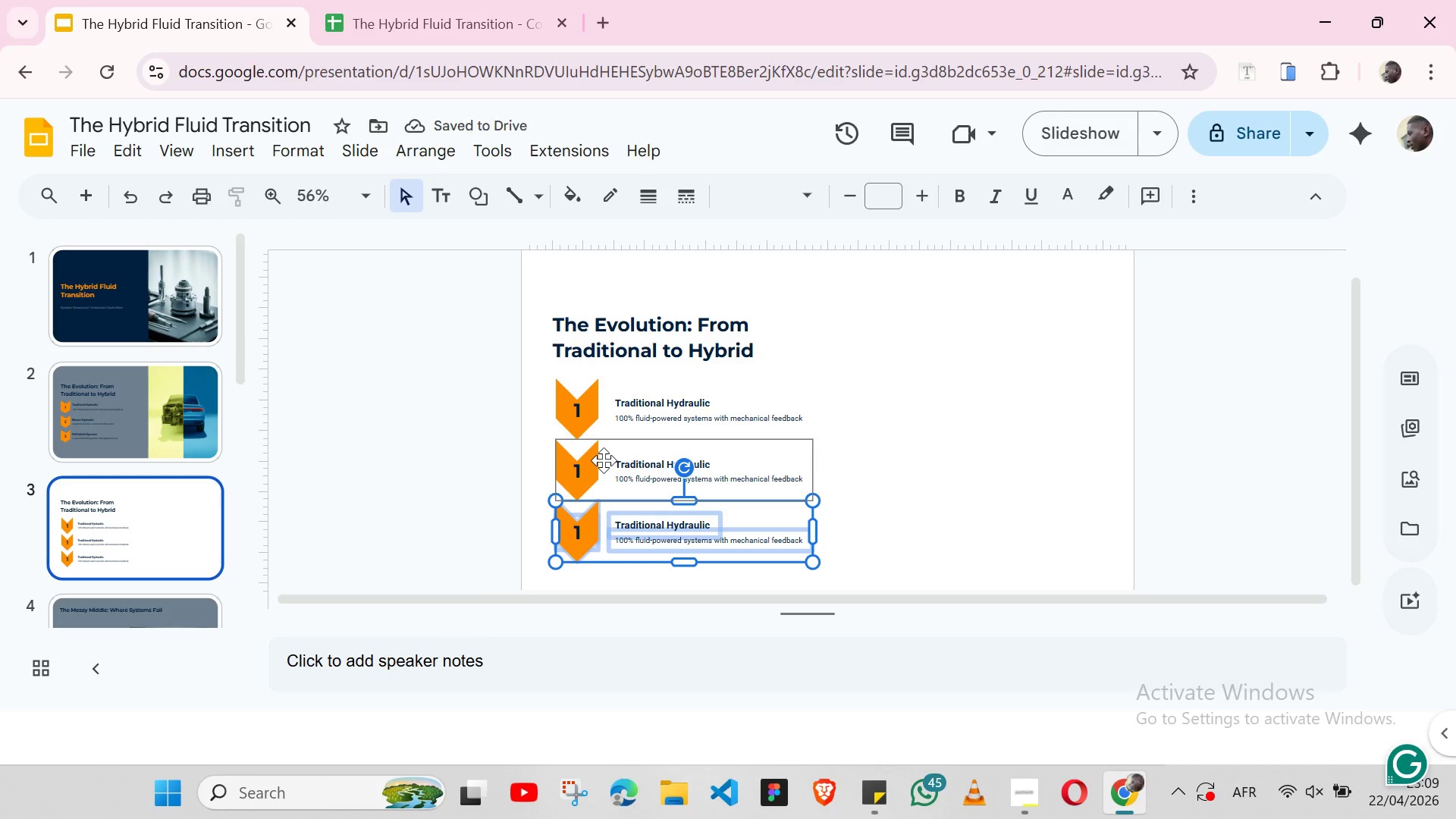 
hold_key(key=ShiftLeft, duration=1.53)
left_click([599, 443])
 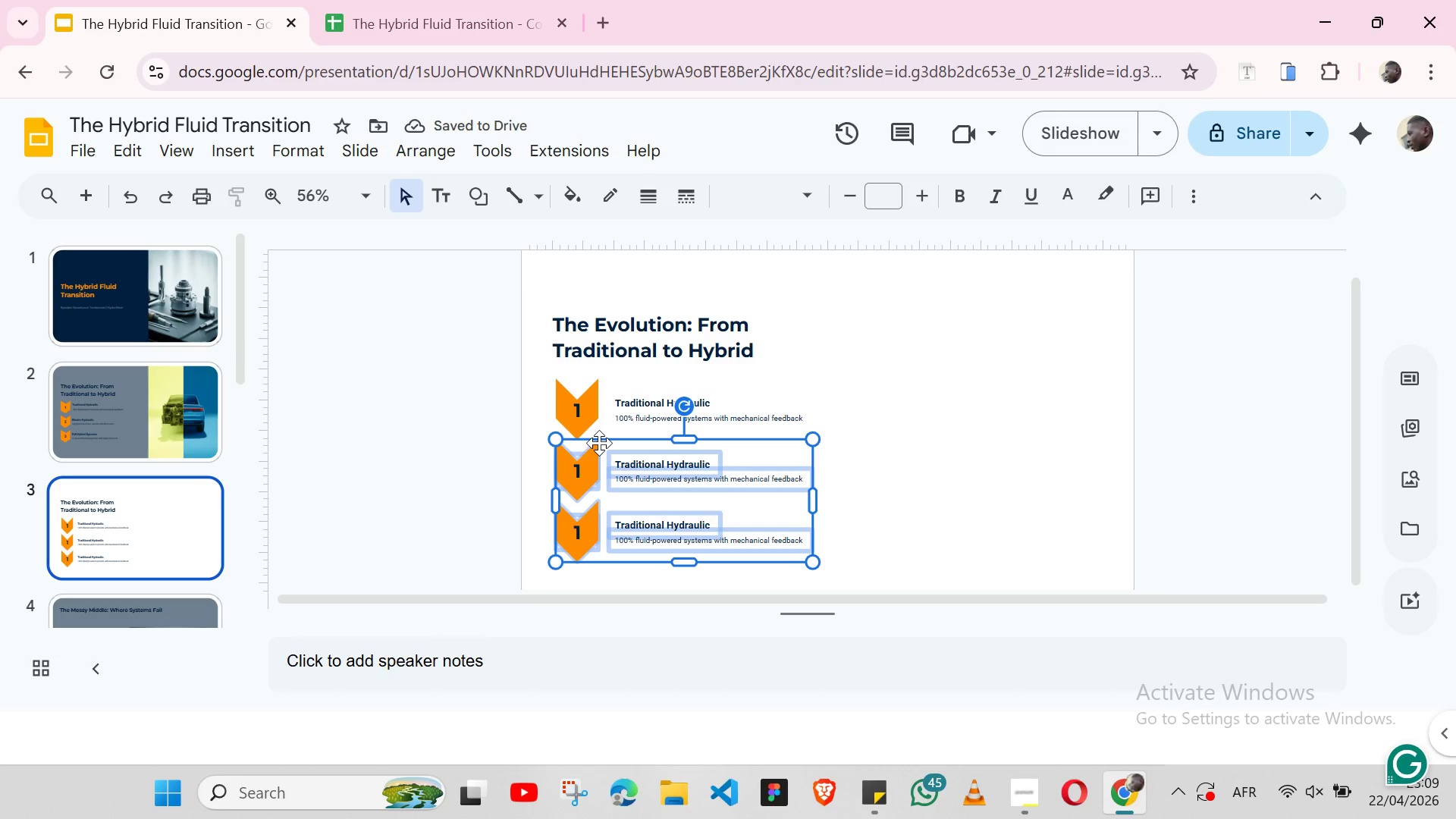 
hold_key(key=ShiftLeft, duration=1.5)
left_click([601, 375])
 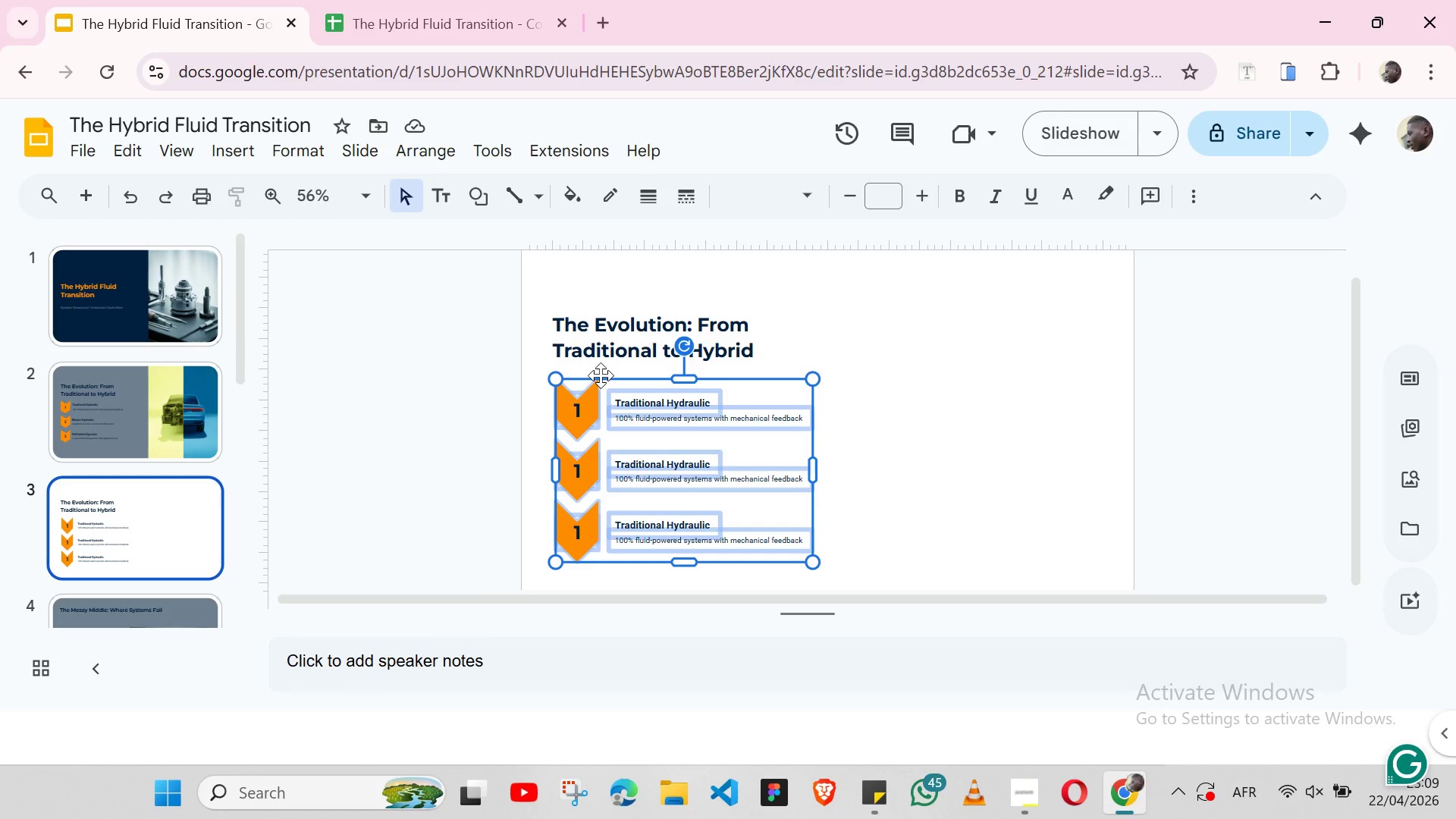 
hold_key(key=ShiftLeft, duration=25.44)
left_click([440, 158])
 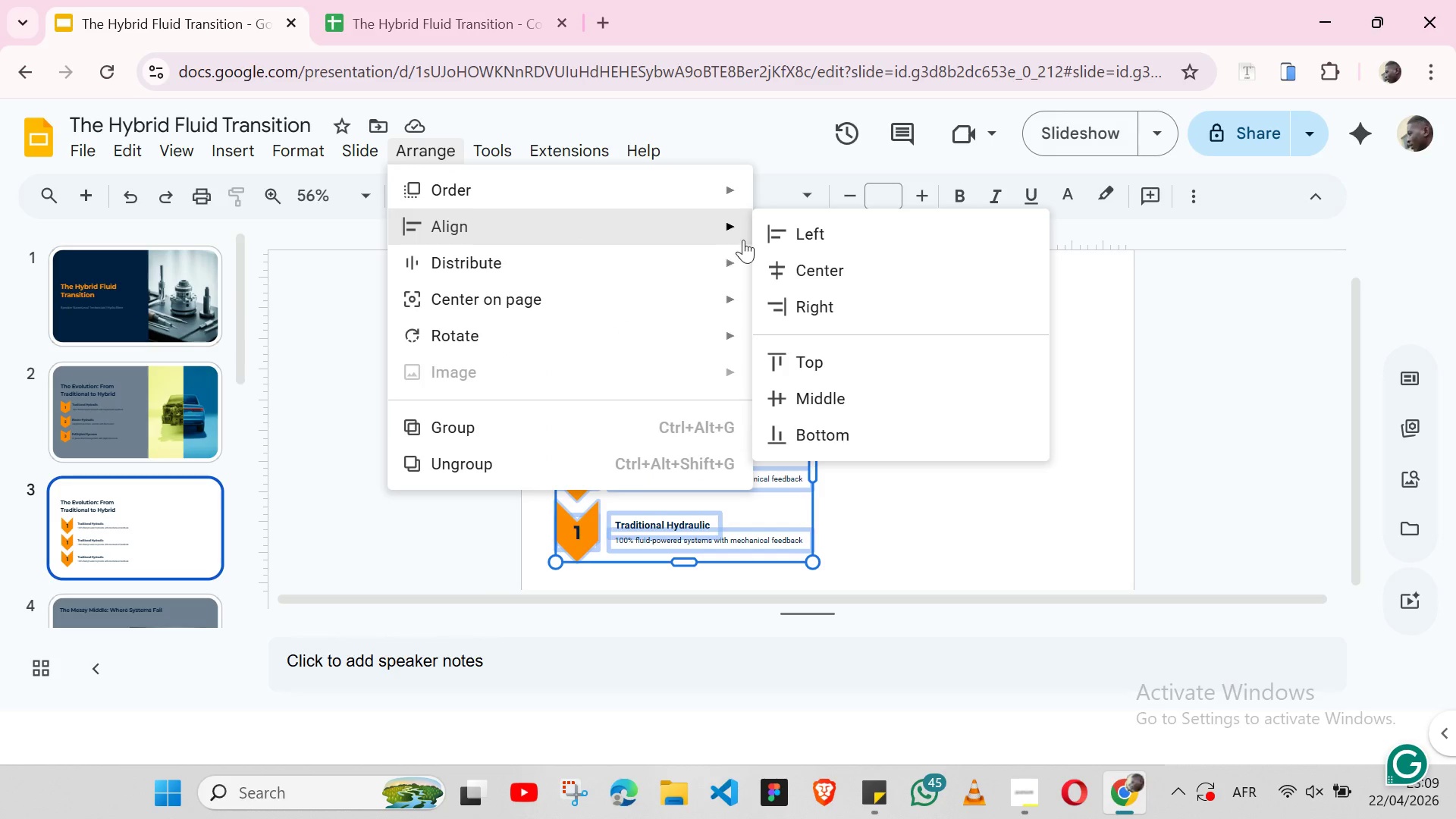 
left_click([807, 262])
 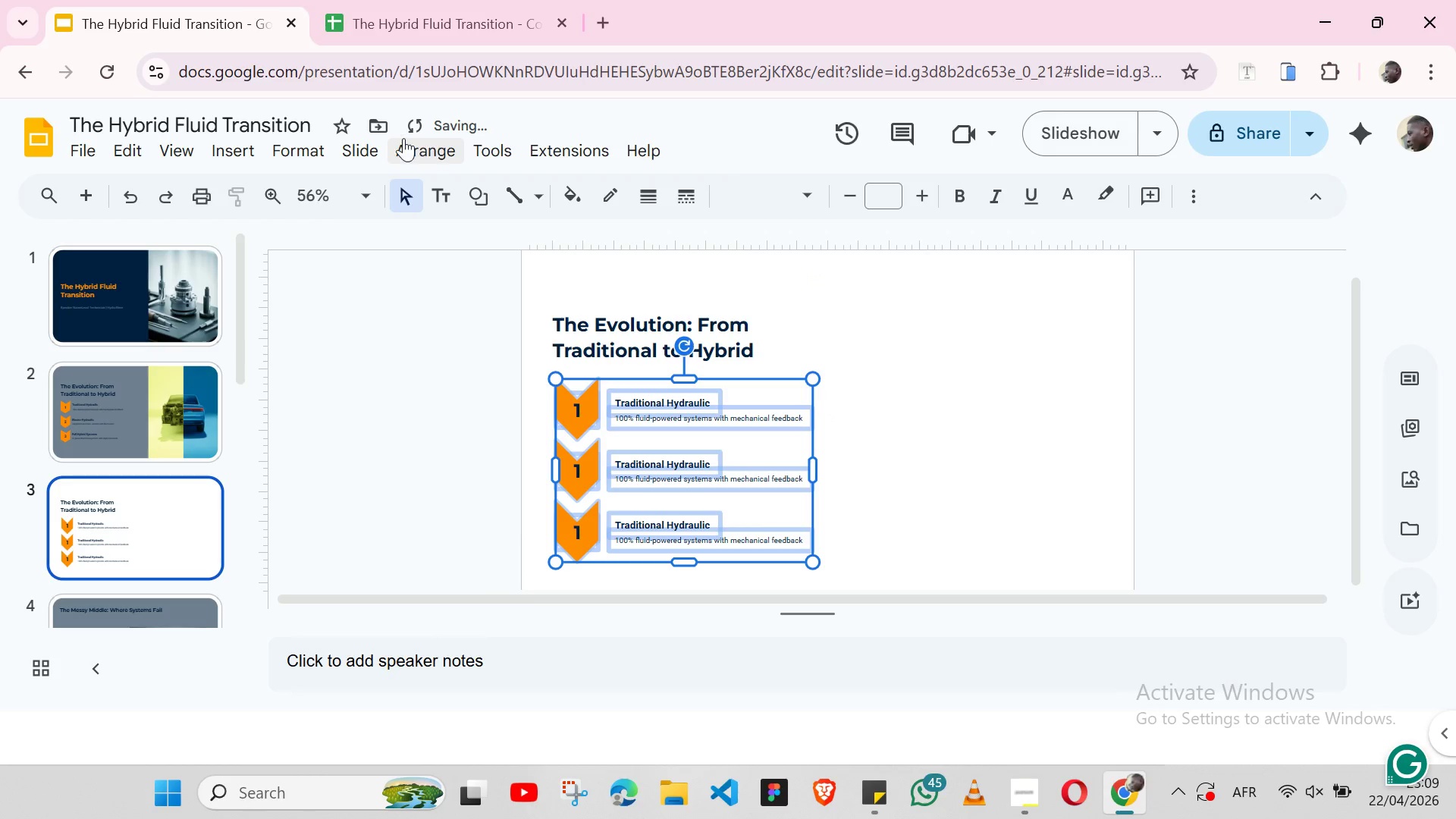 
left_click([428, 146])
 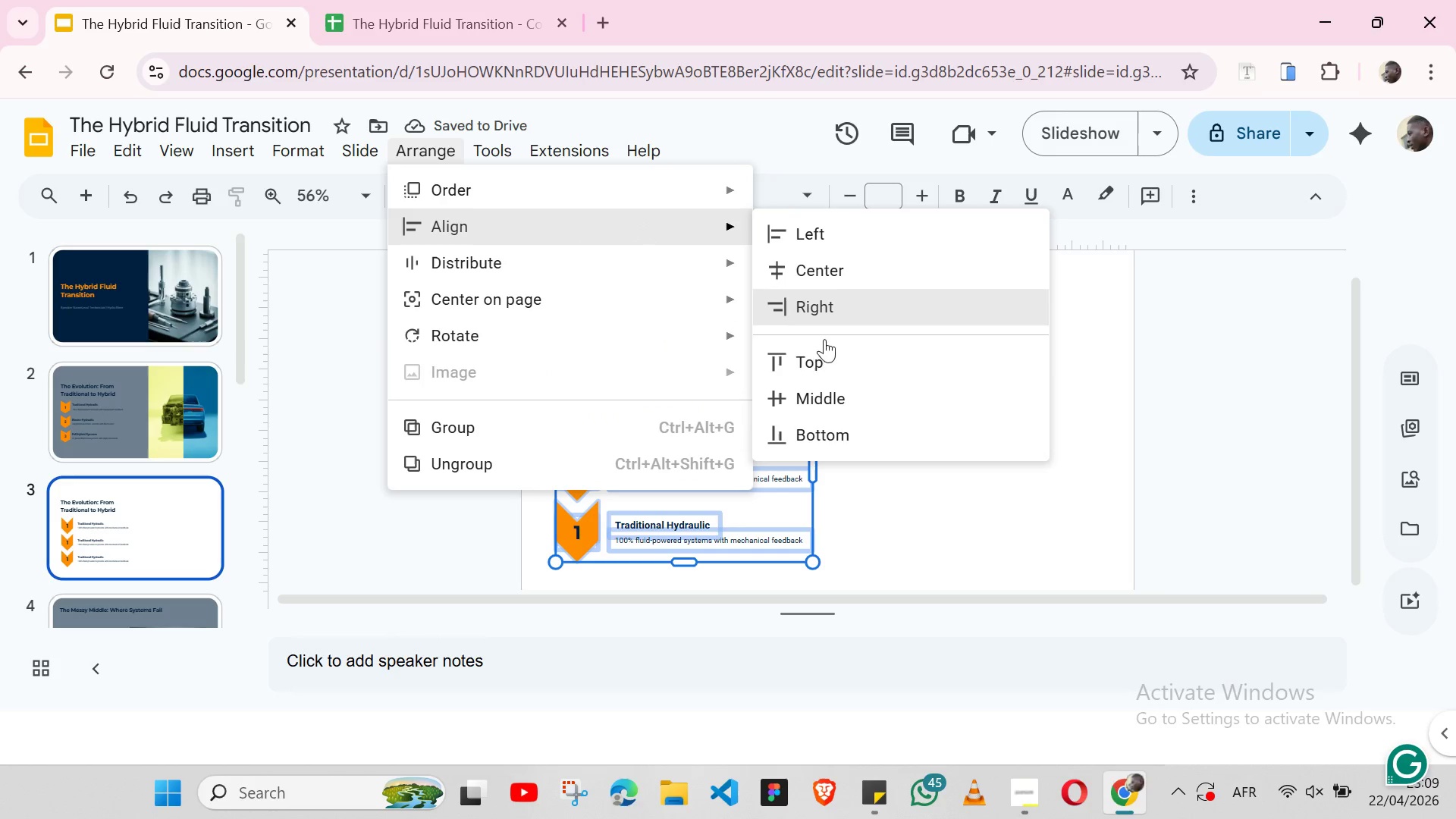 
left_click([823, 388])
 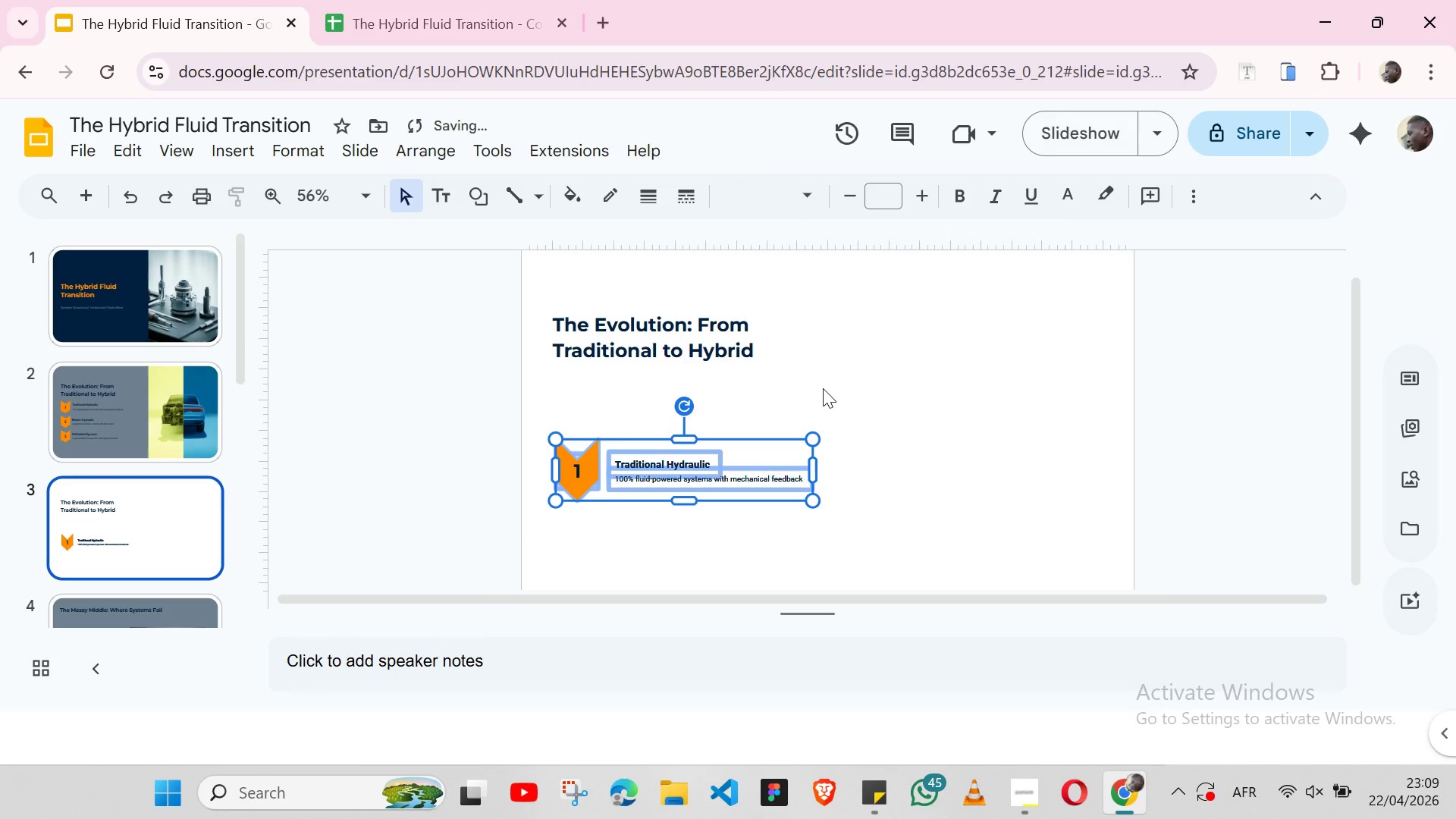 
key(Control+Z)
 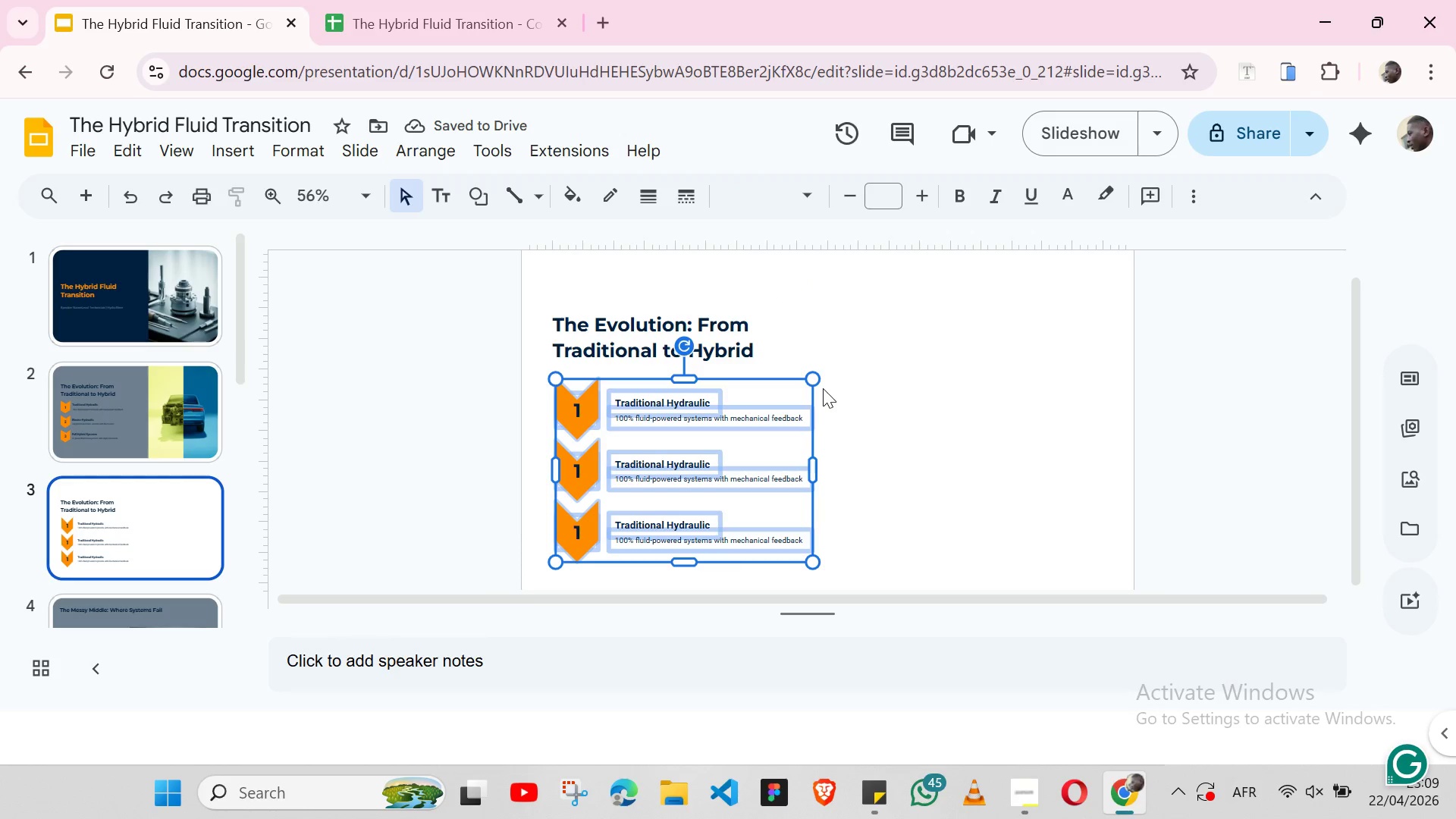 
right_click([780, 384])
 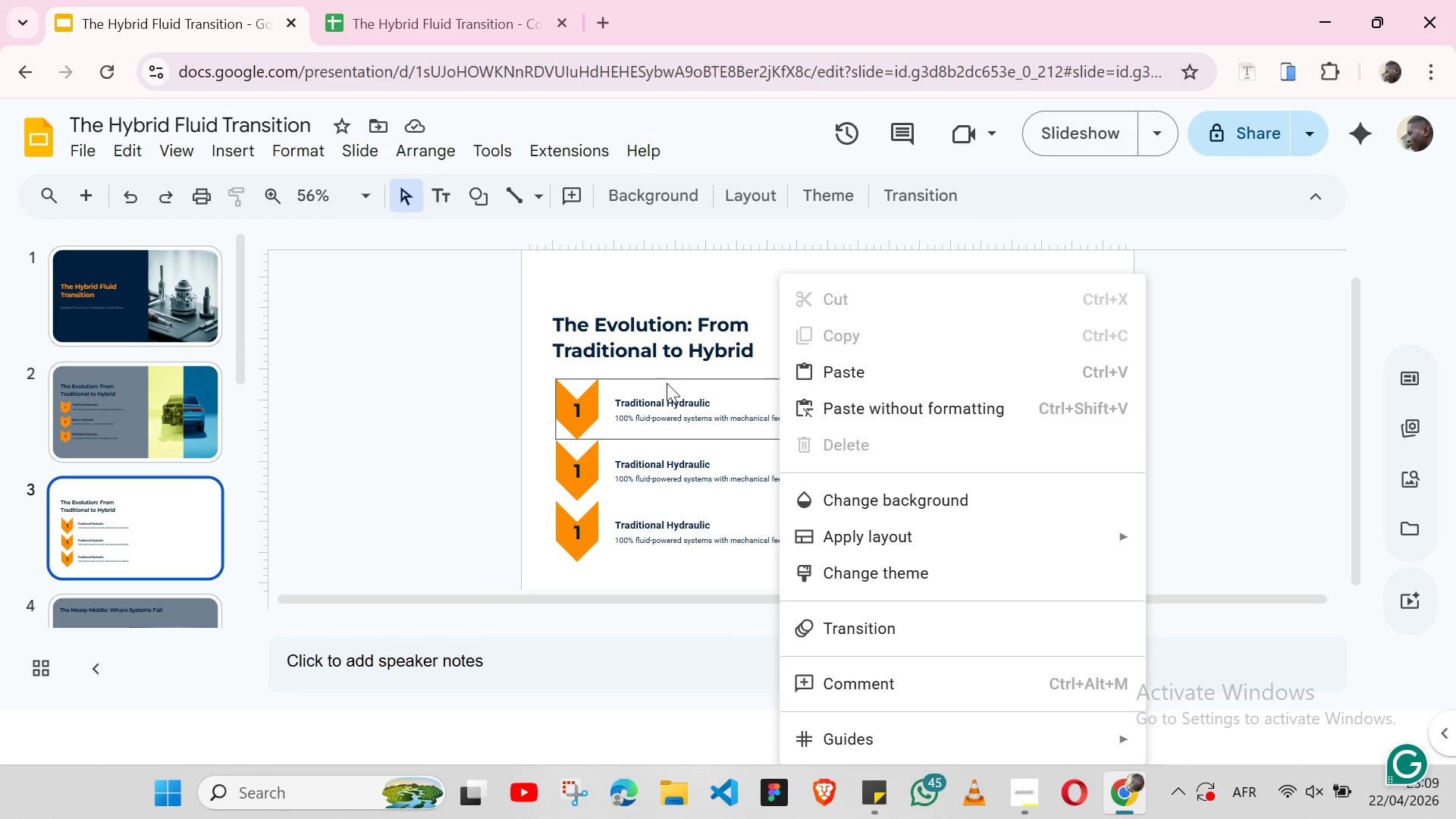 
left_click([669, 383])
 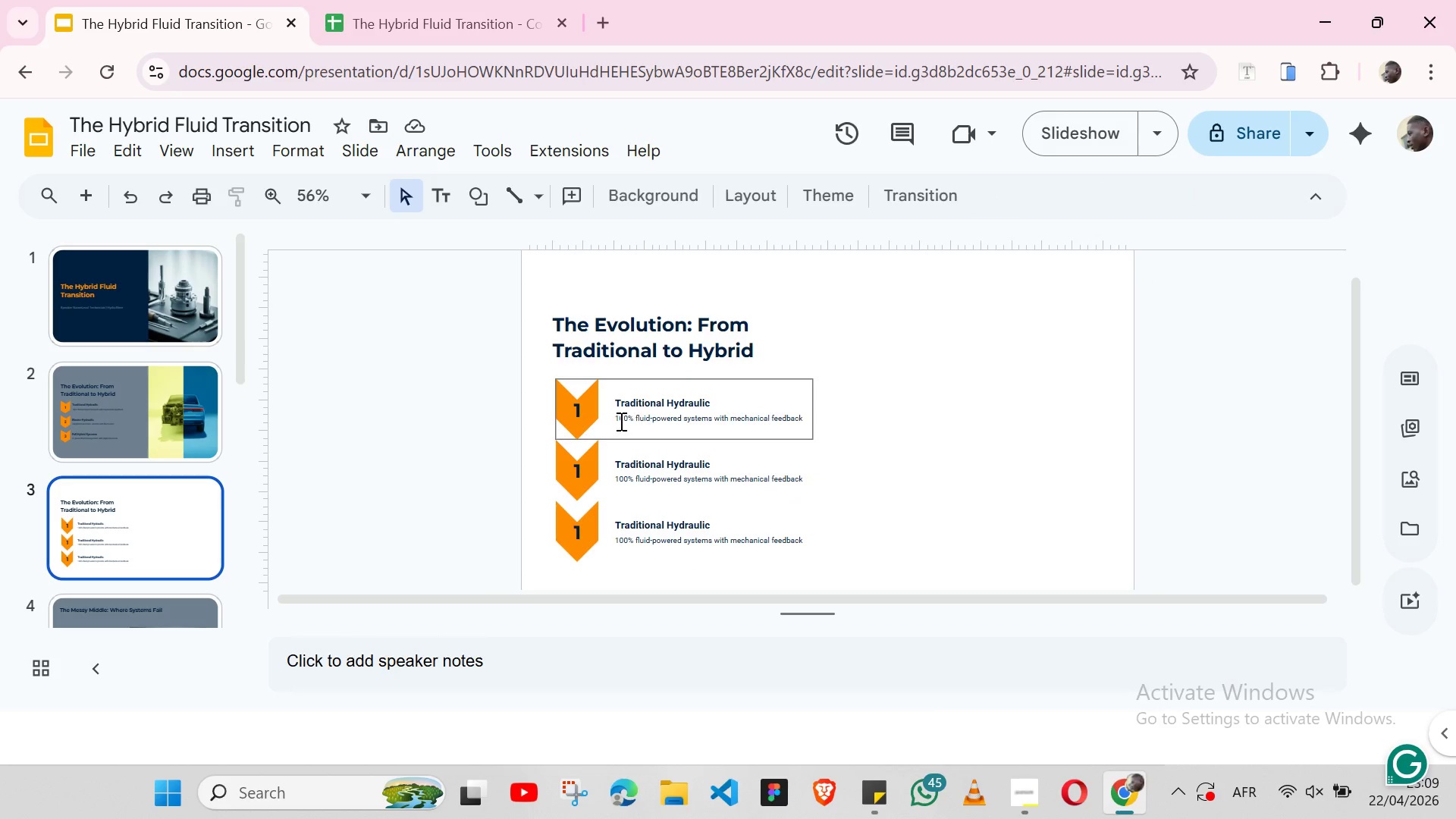 
left_click([620, 421])
 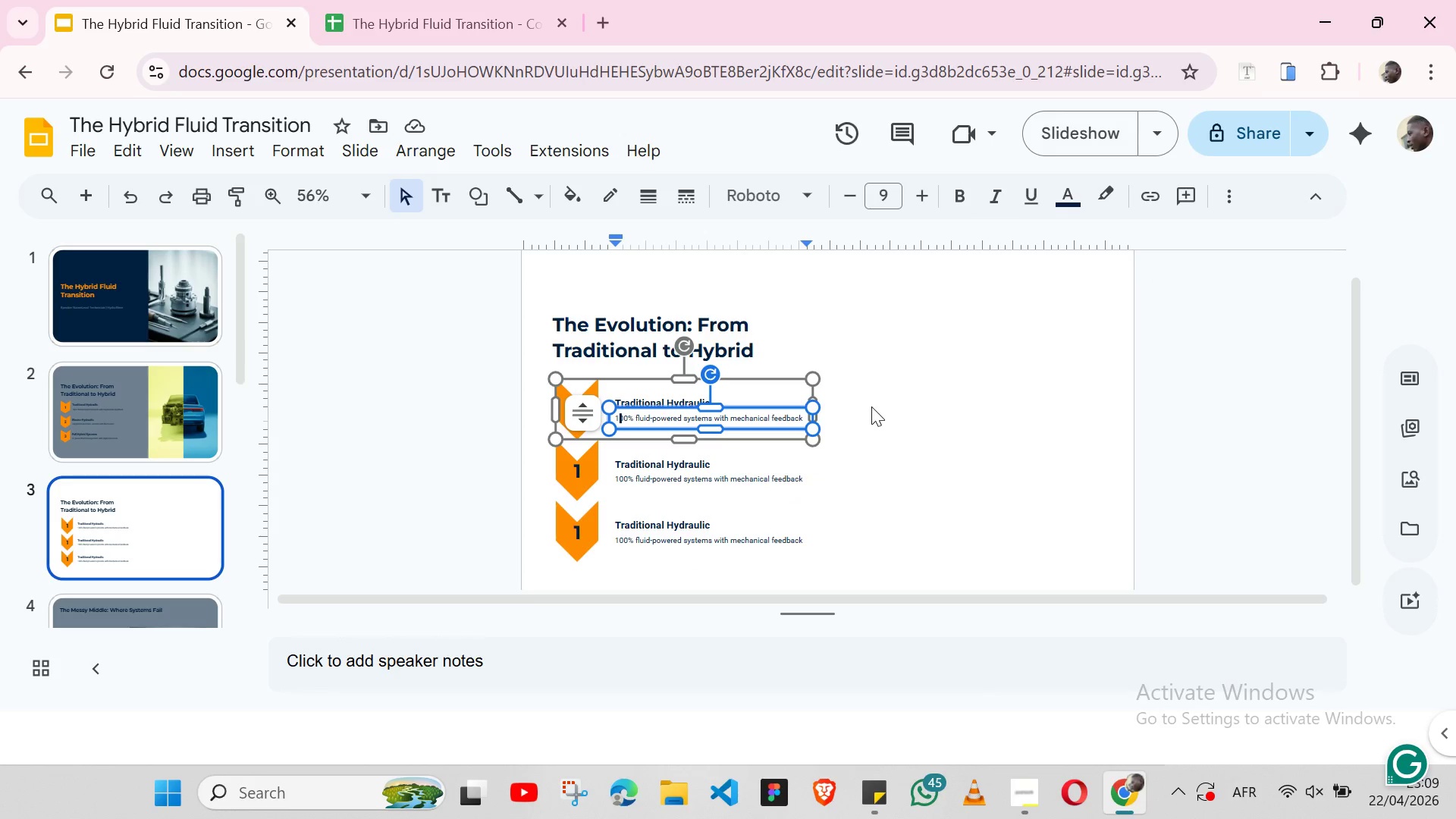 
left_click([871, 406])
 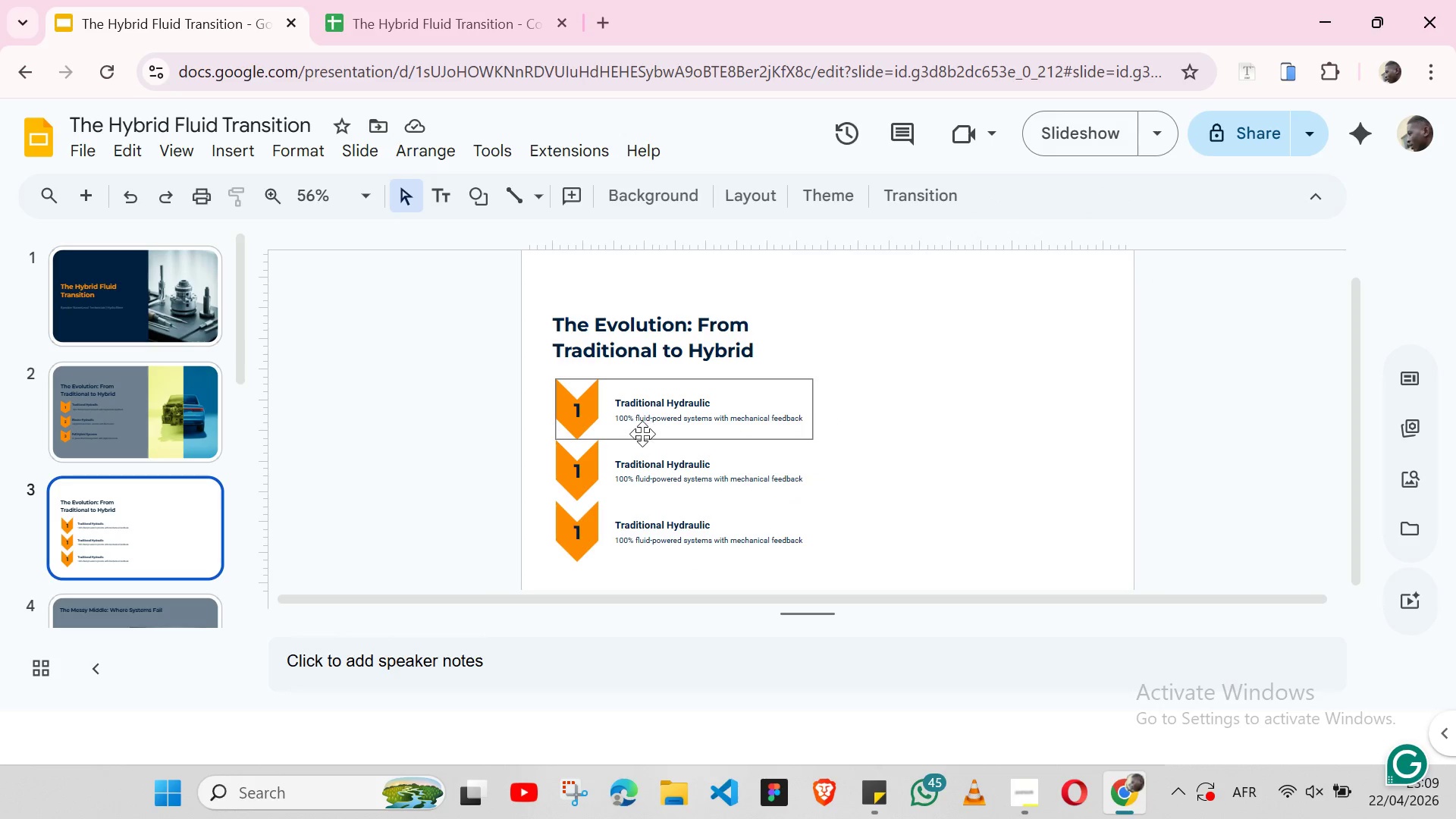 
left_click([642, 434])
 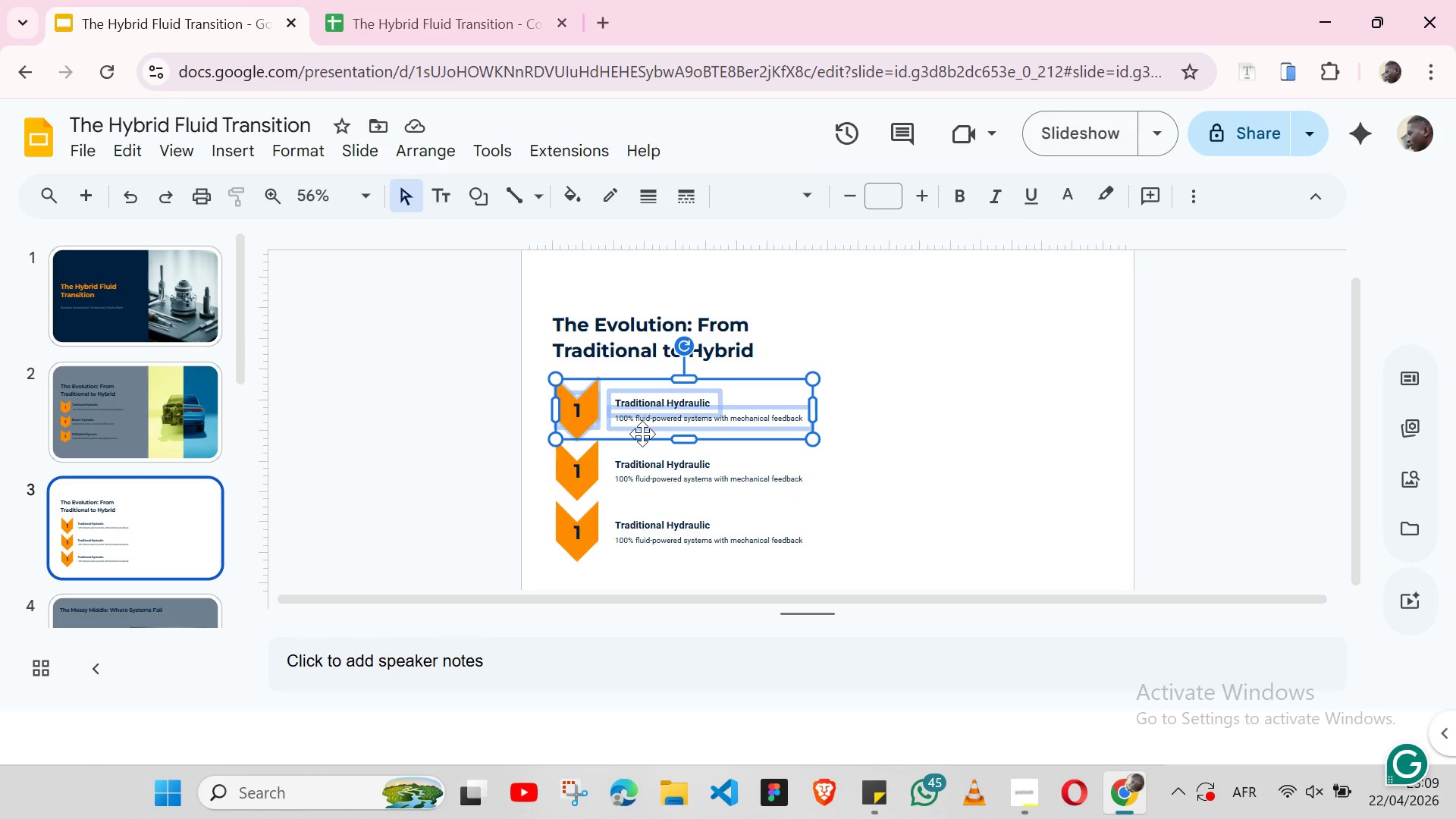 
hold_key(key=ShiftLeft, duration=1.51)
left_click([595, 491])
 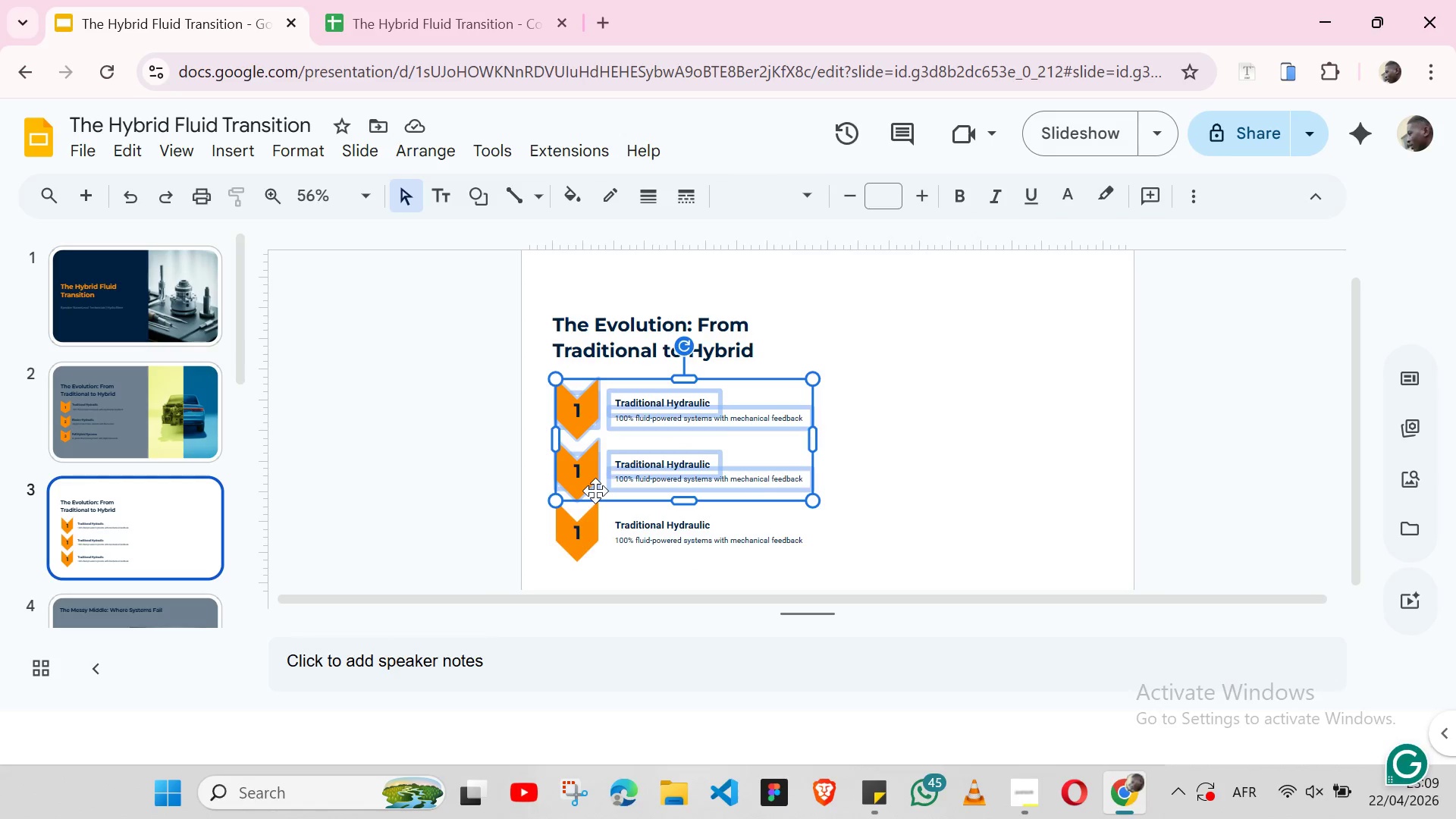 
hold_key(key=ShiftLeft, duration=1.5)
 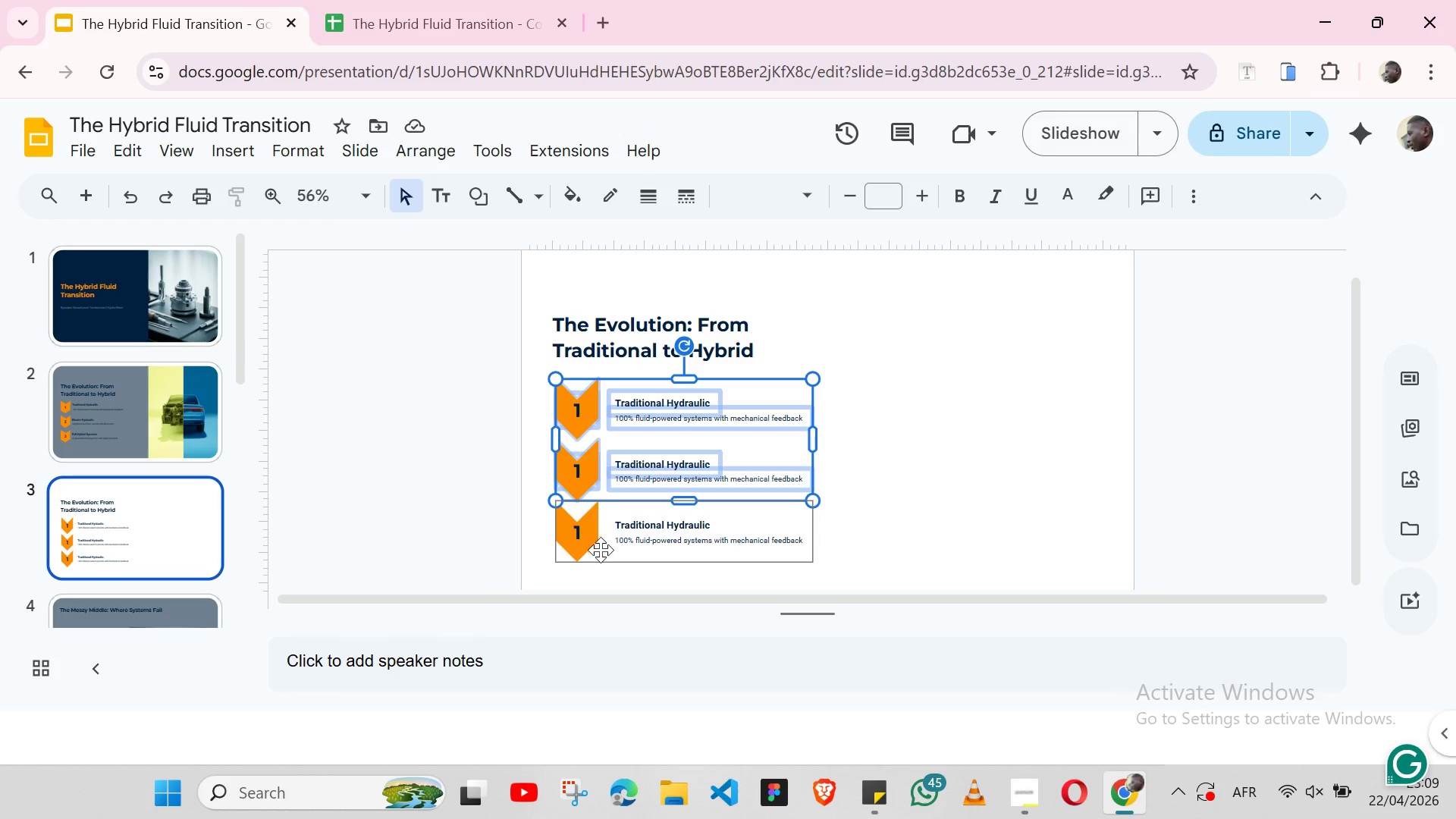 
hold_key(key=ShiftLeft, duration=1.3)
left_click([601, 550])
 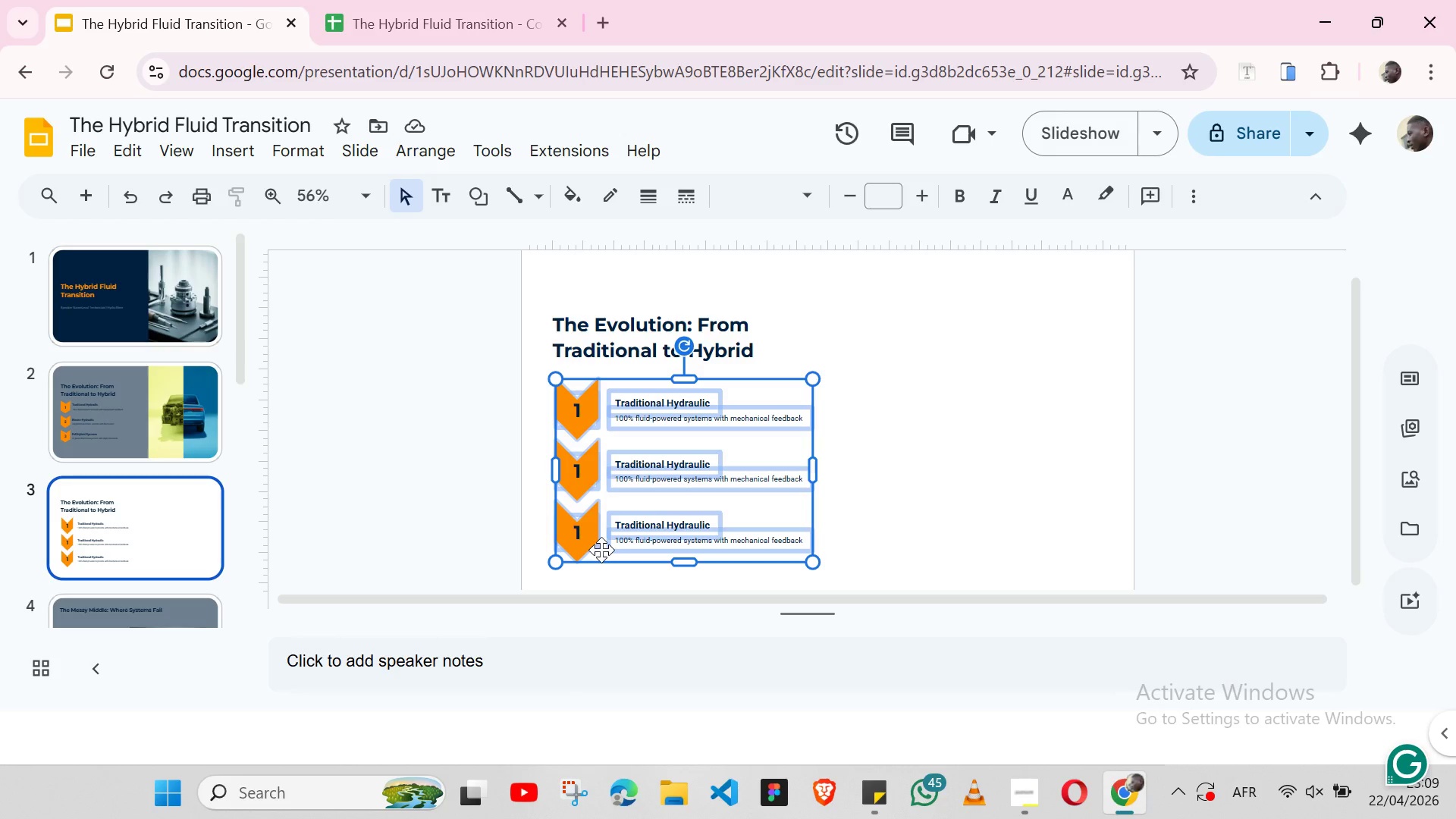 
right_click([601, 550])
 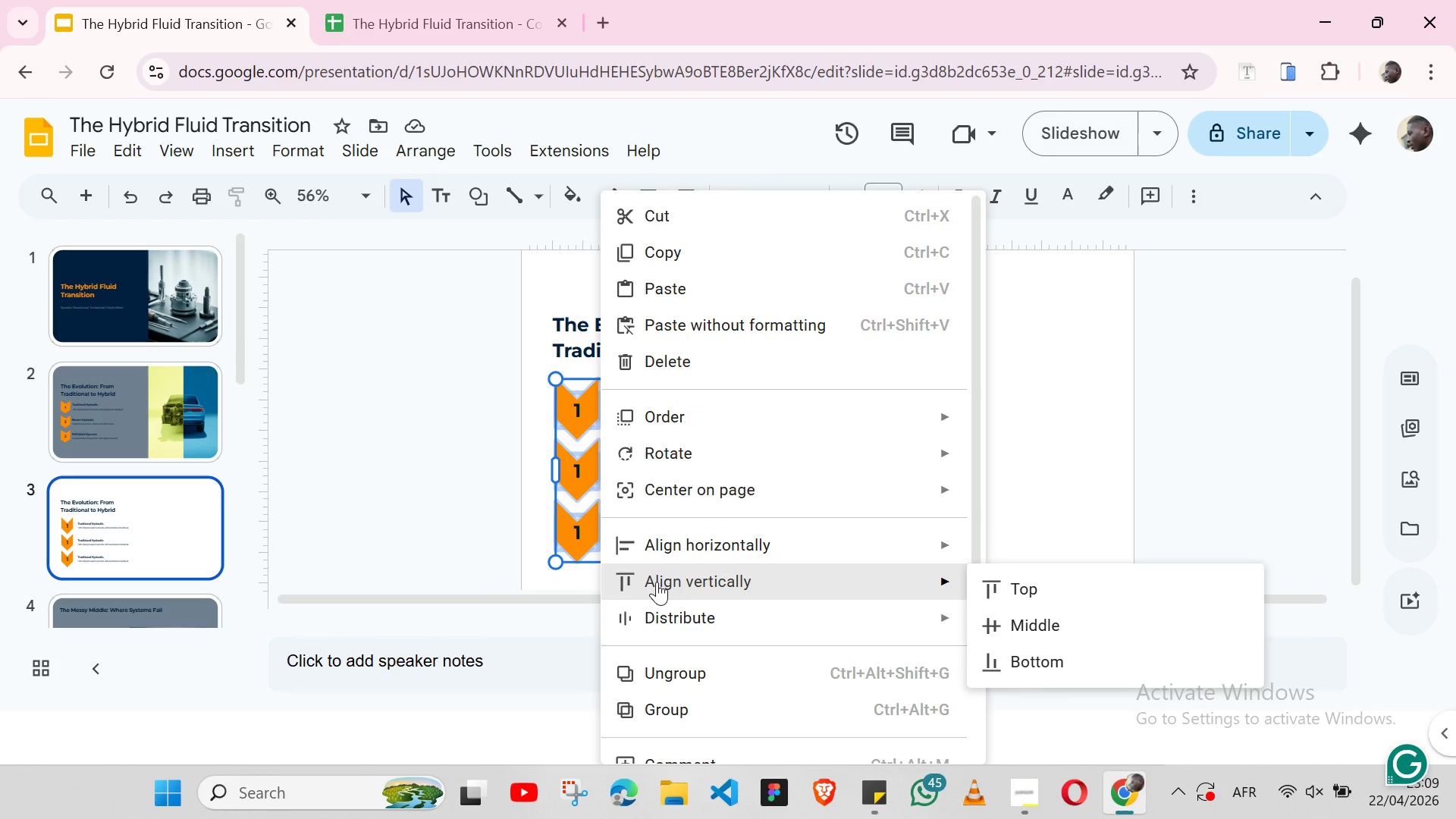 
mouse_move([730, 543])
 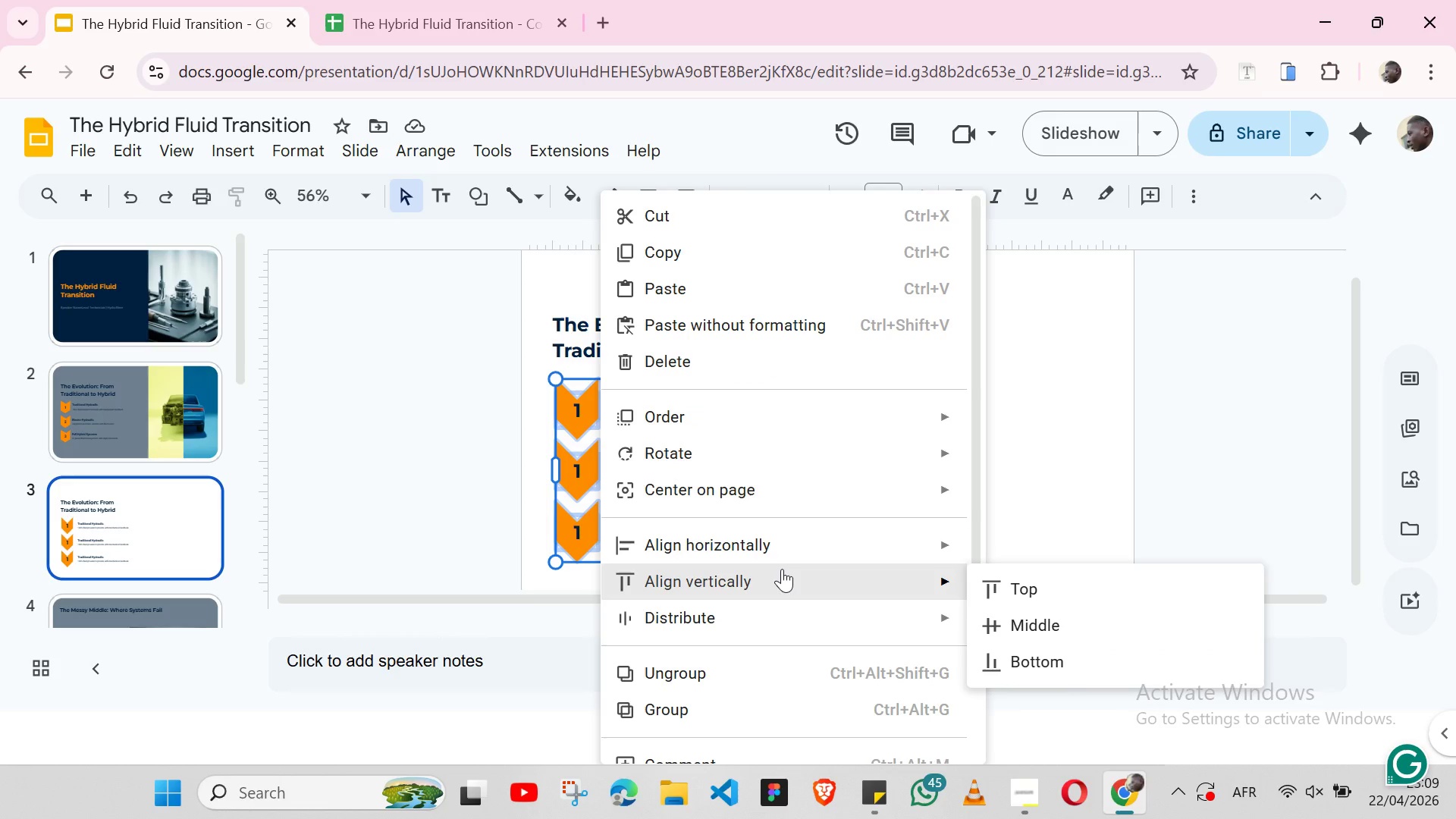 
mouse_move([844, 568])
 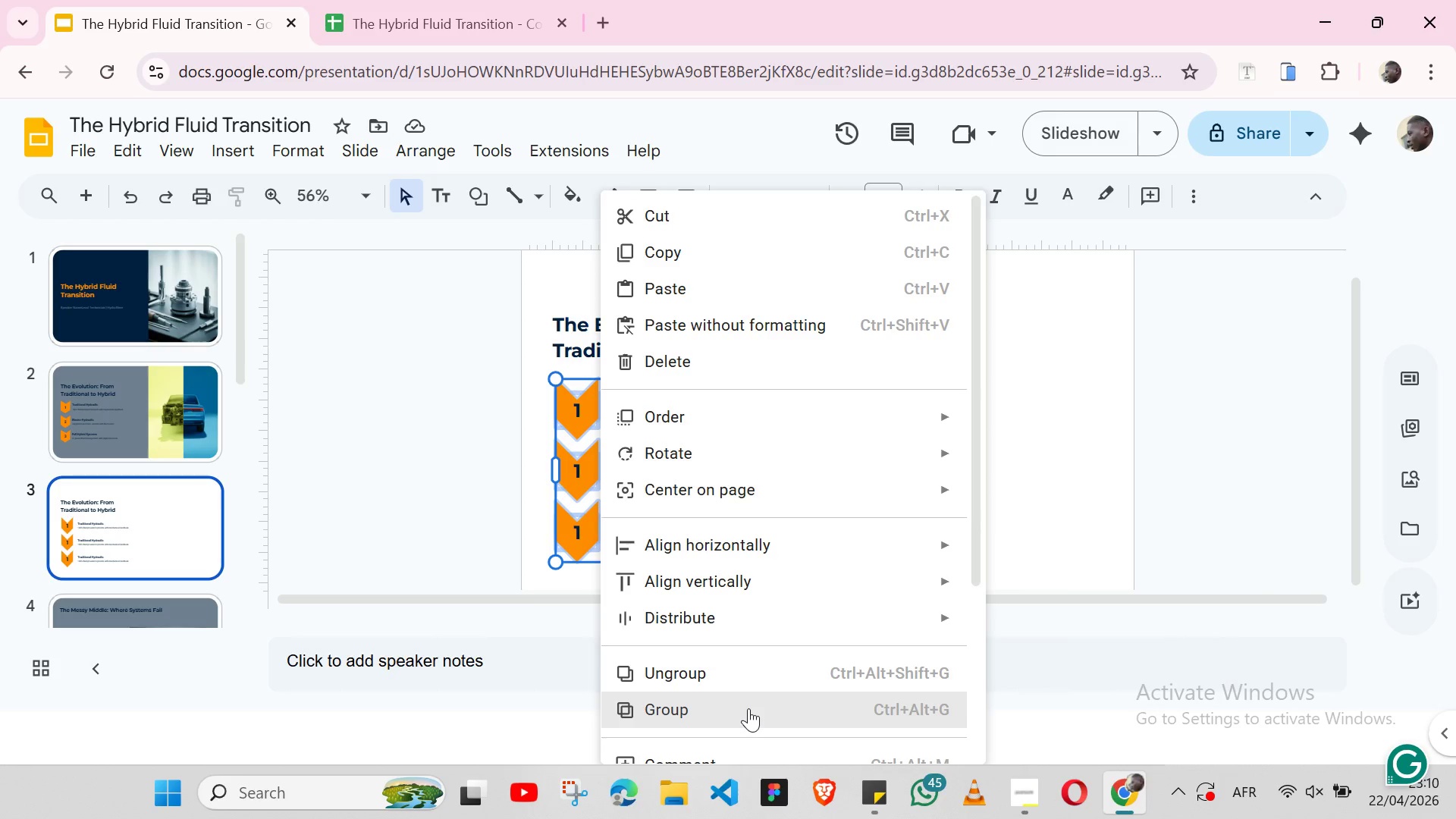 
left_click([748, 708])
 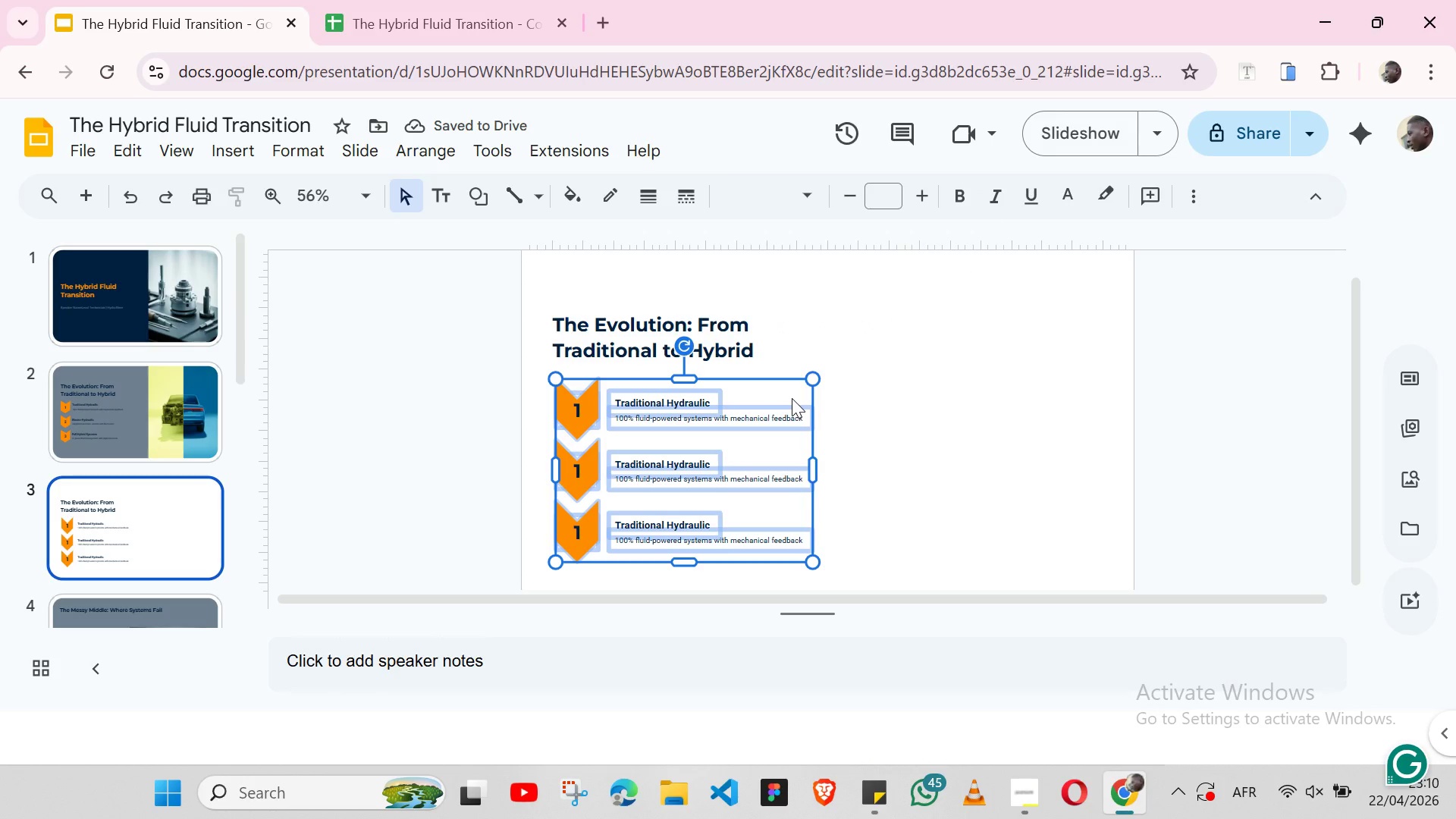 
wait(5.78)
 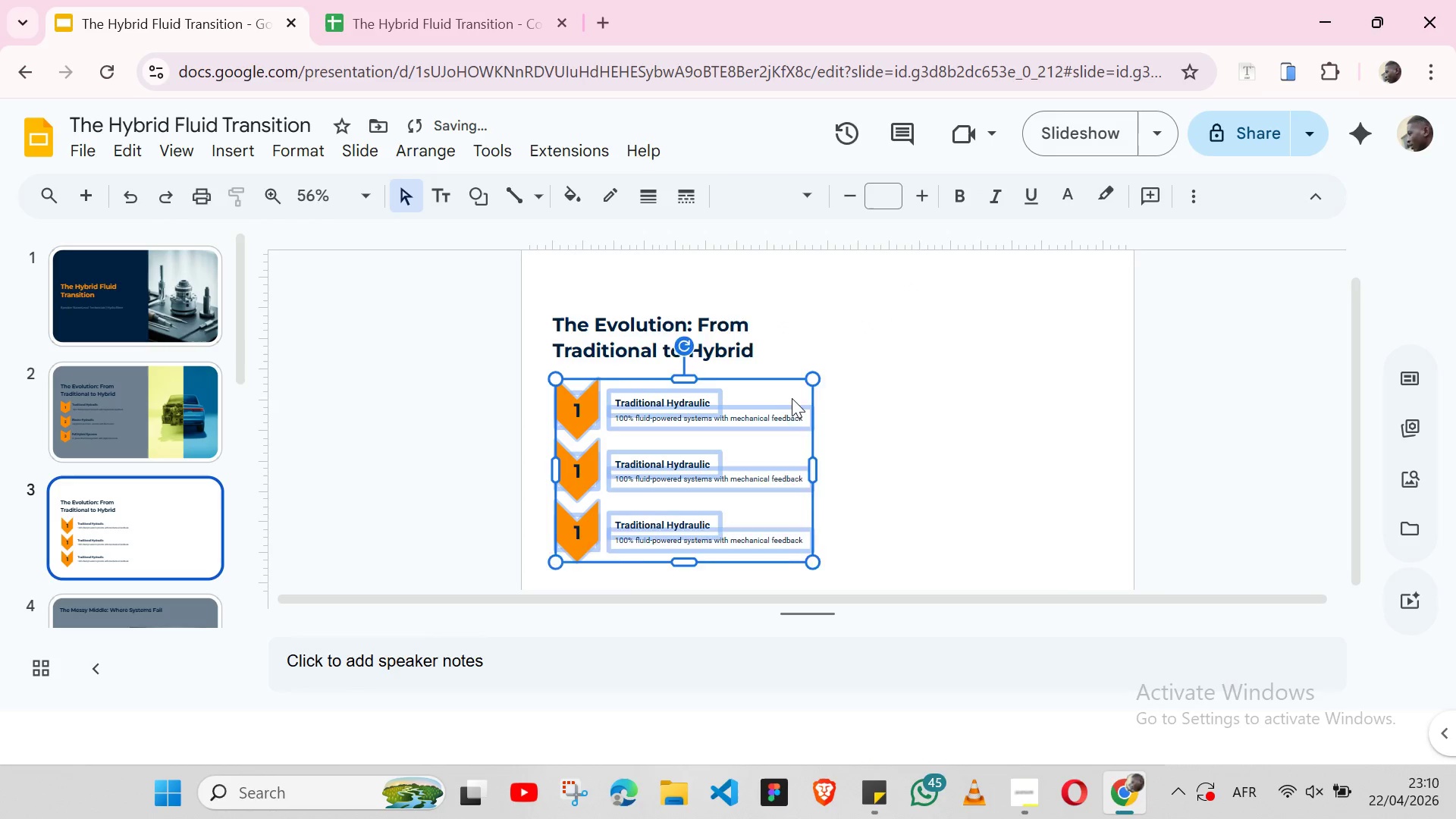 
hold_key(key=ShiftLeft, duration=1.53)
left_click([750, 328])
 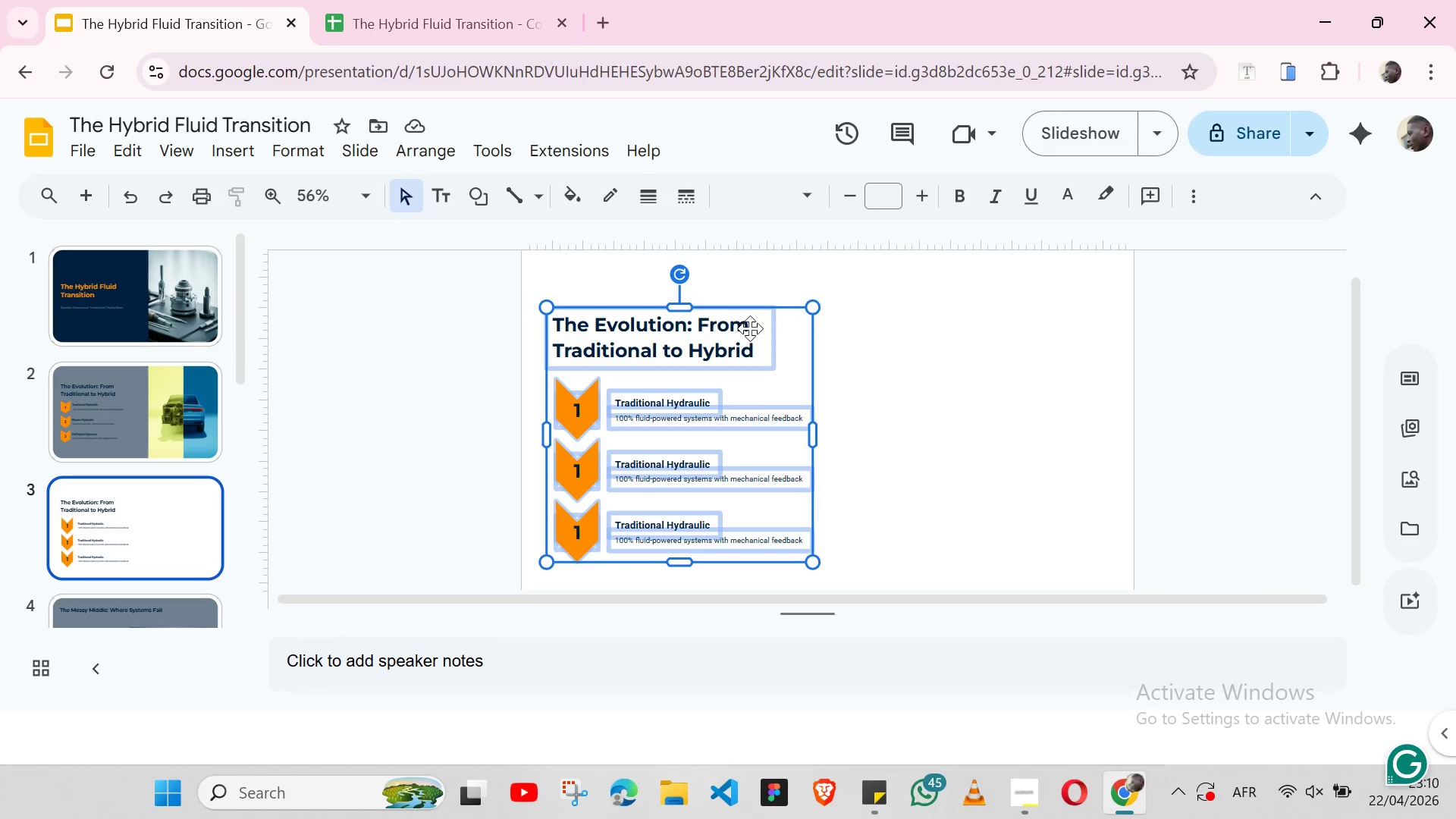 
key(Shift+ShiftLeft)
 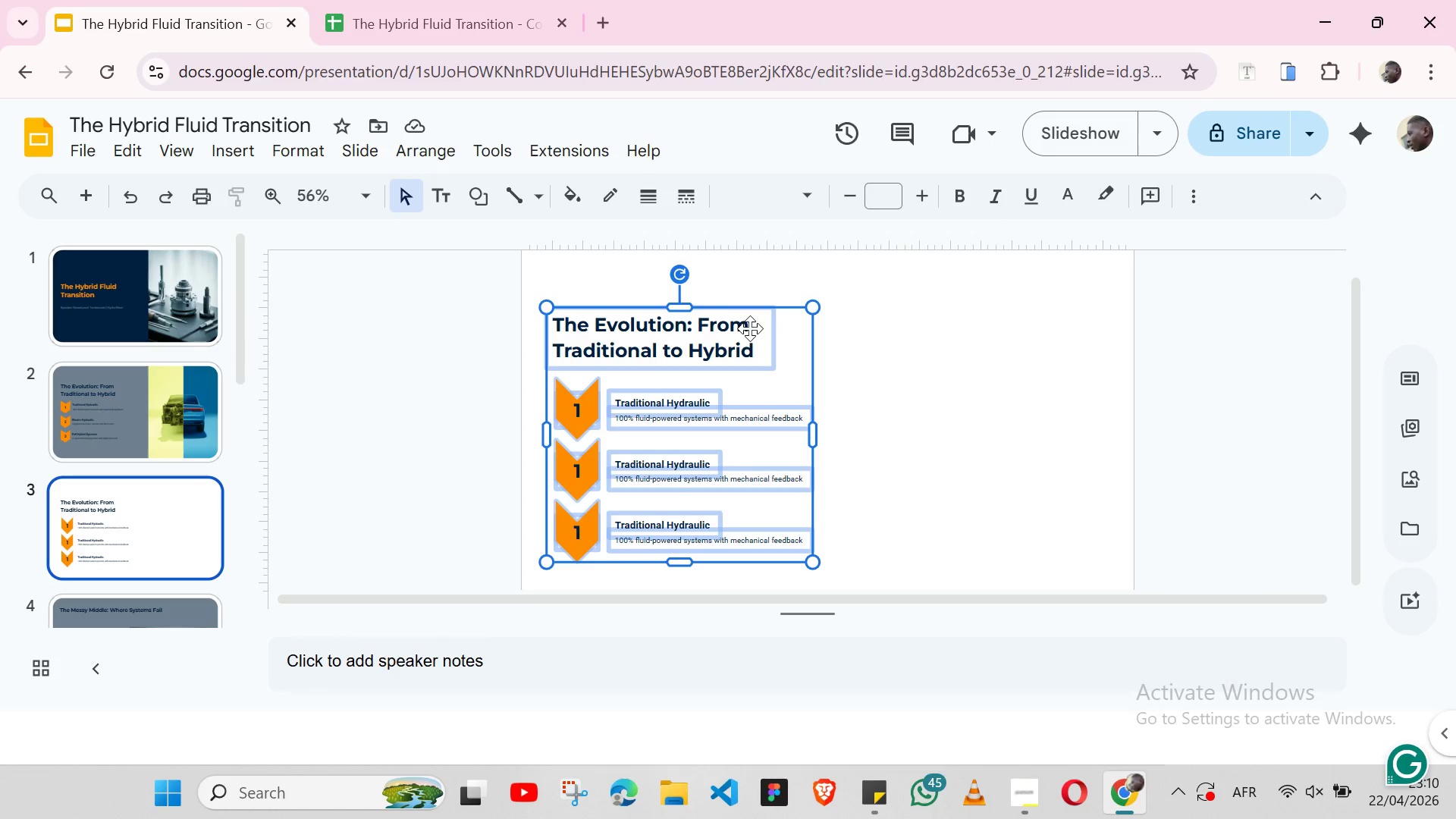 
key(Shift+ShiftLeft)
 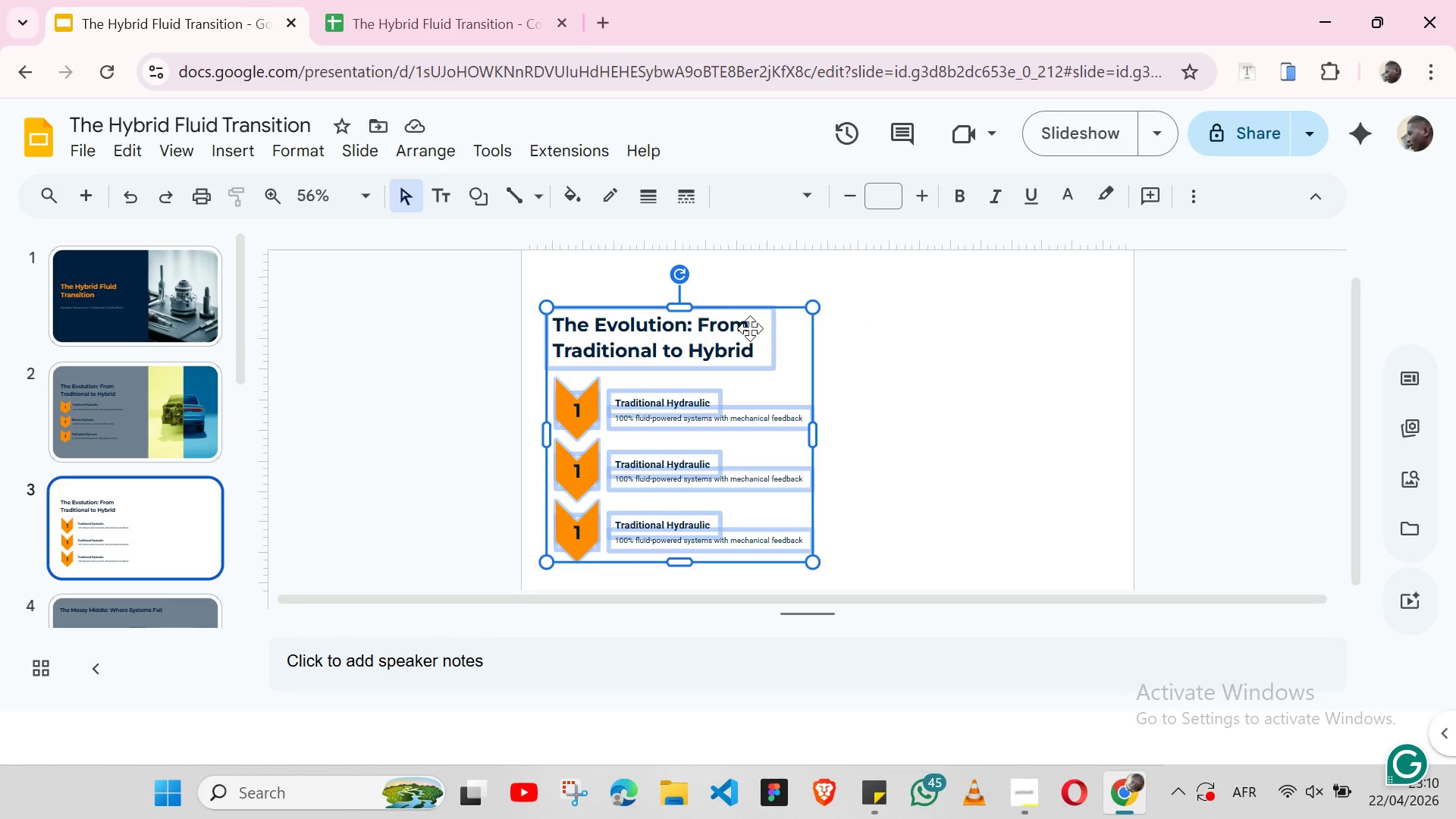 
key(Shift+ShiftLeft)
 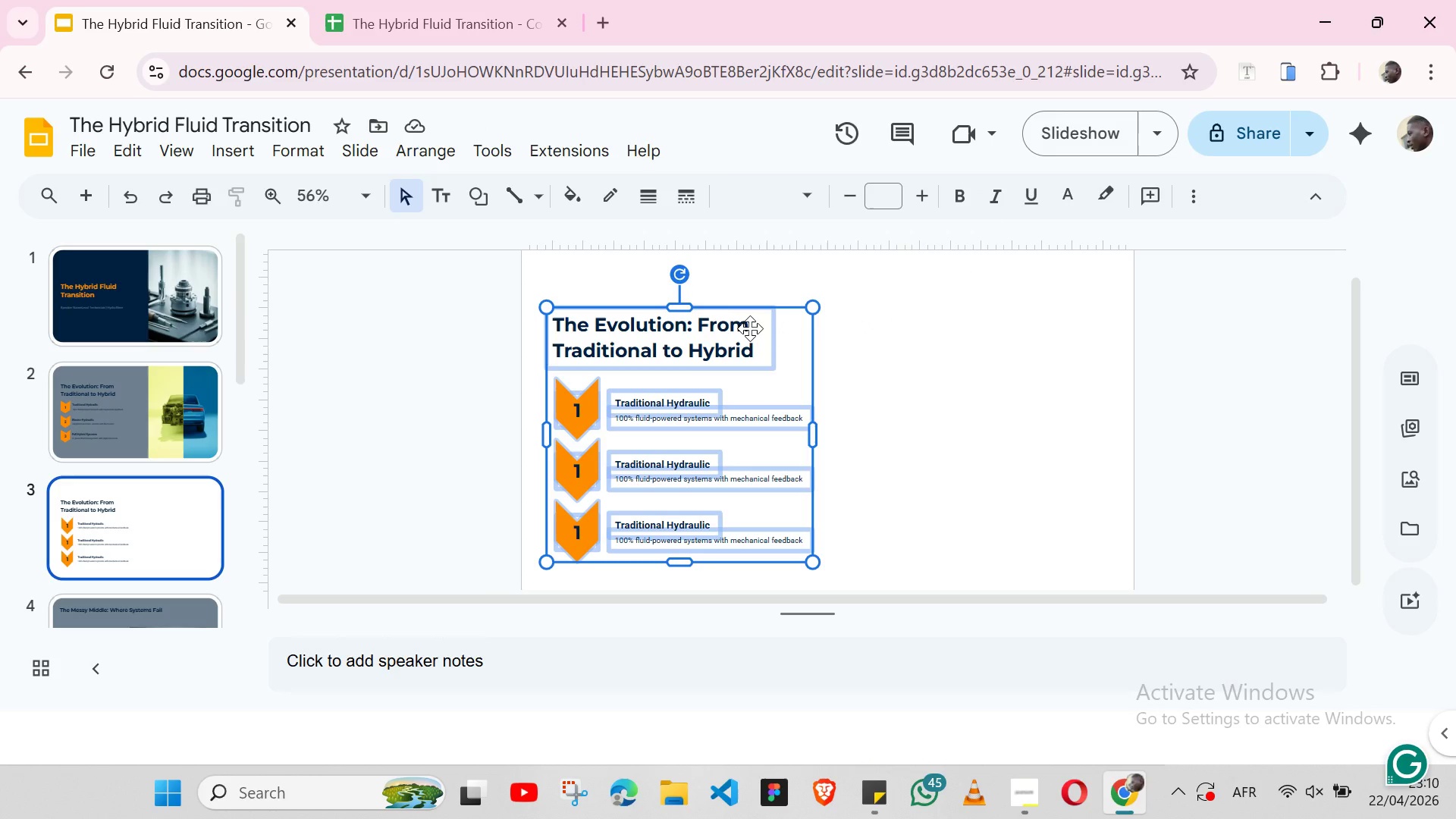 
key(Shift+ShiftLeft)
 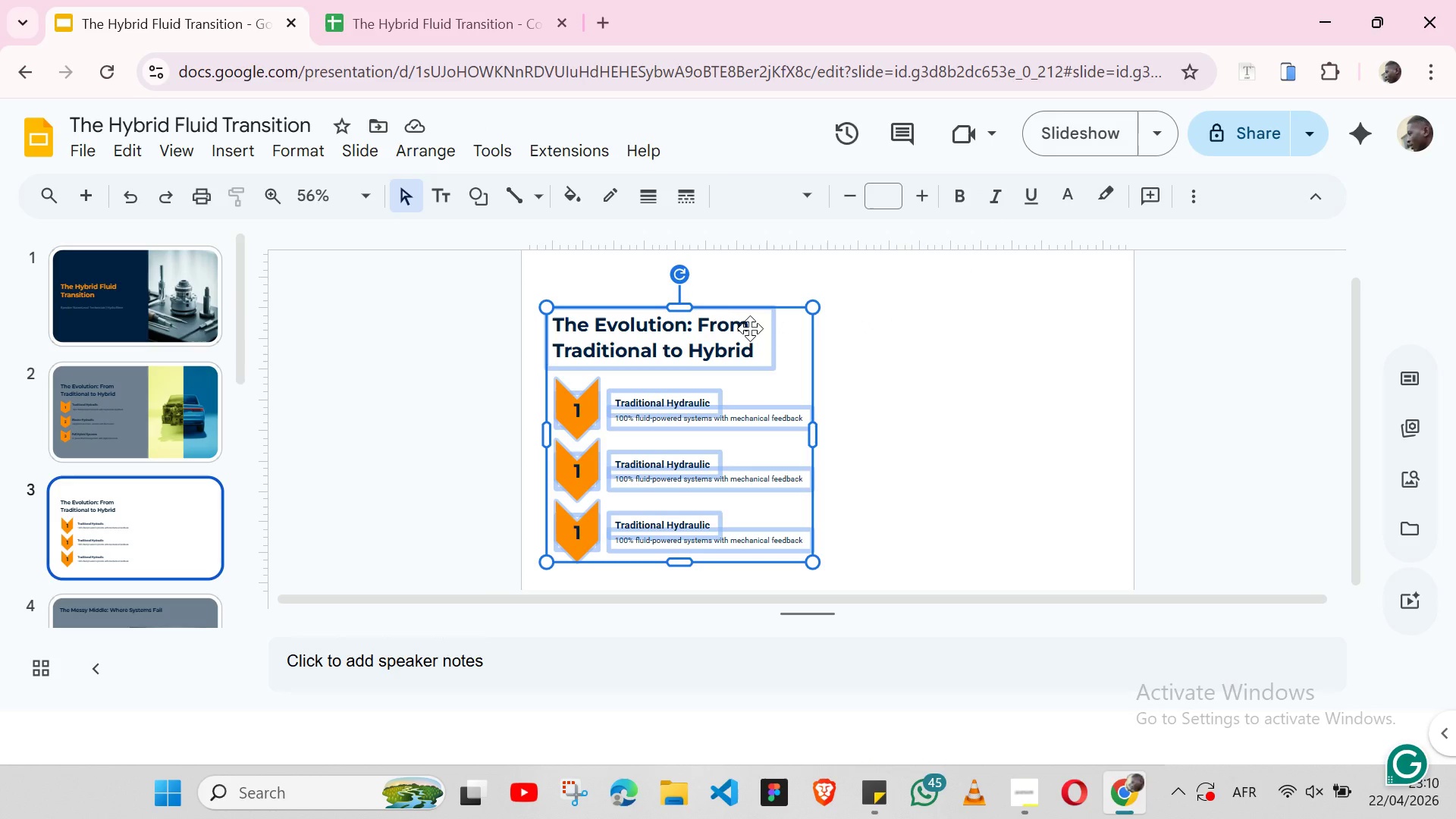 
key(Shift+ShiftLeft)
 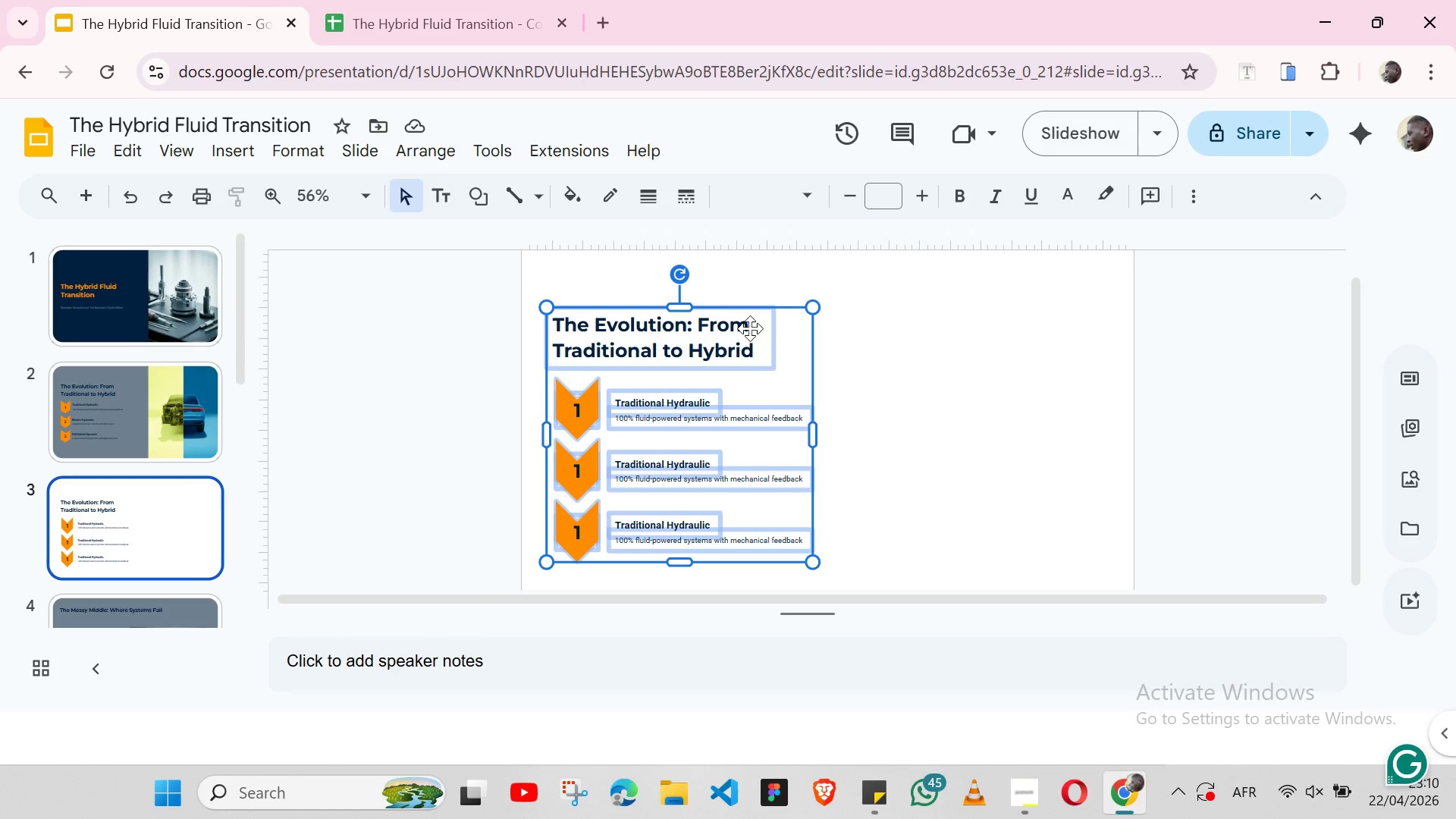 
key(Shift+ShiftLeft)
 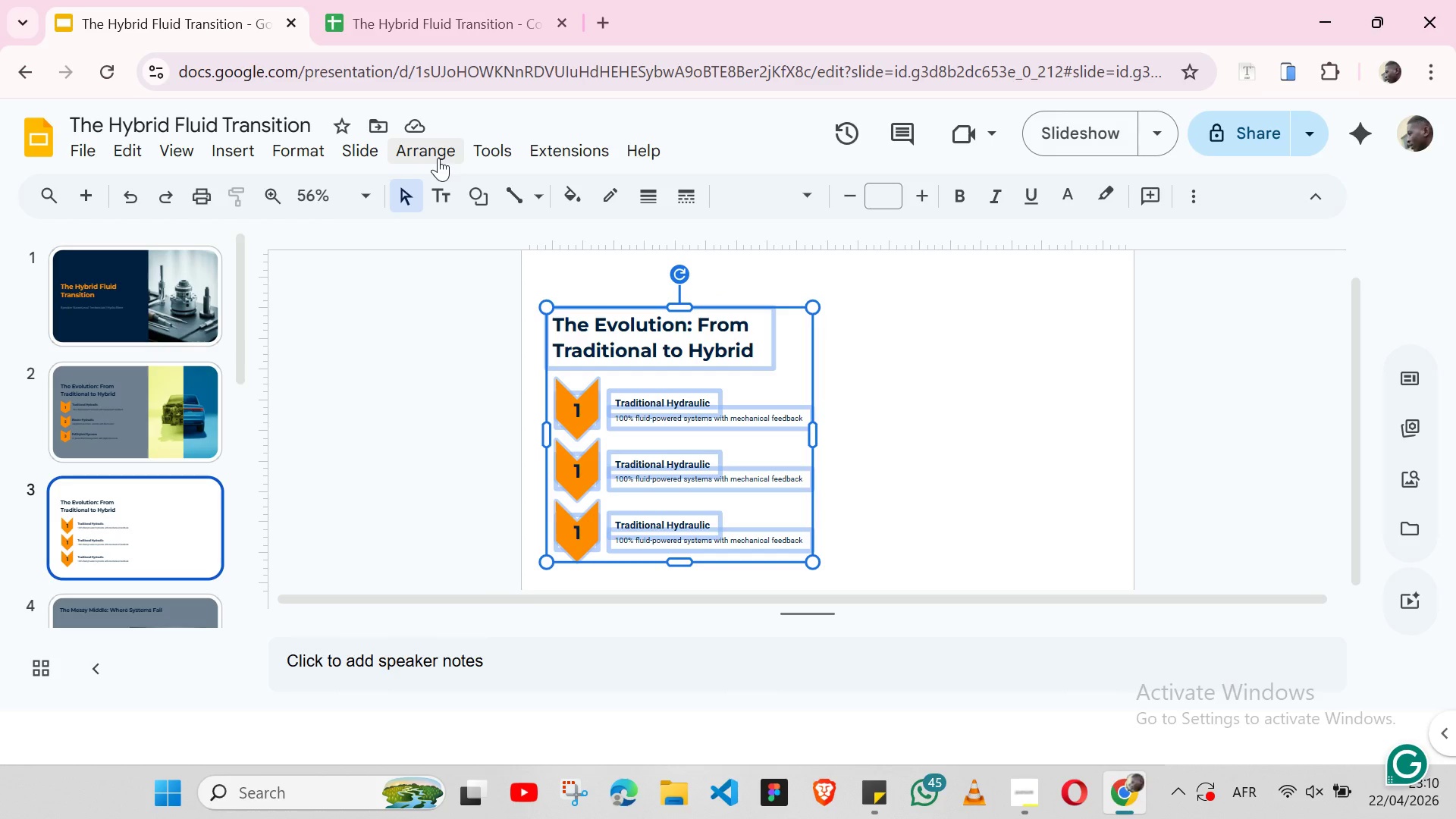 
left_click([438, 158])
 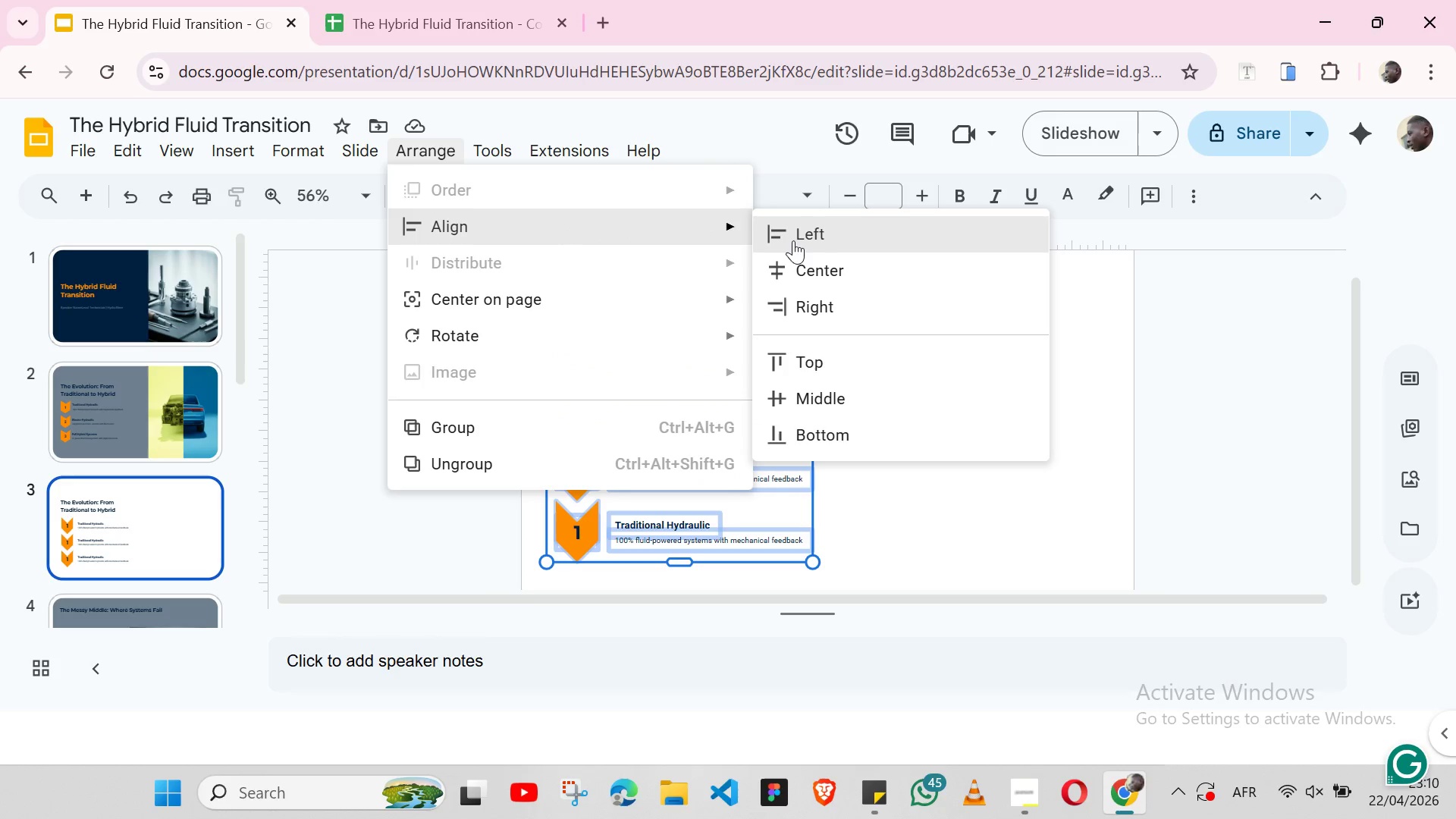 
left_click([798, 240])
 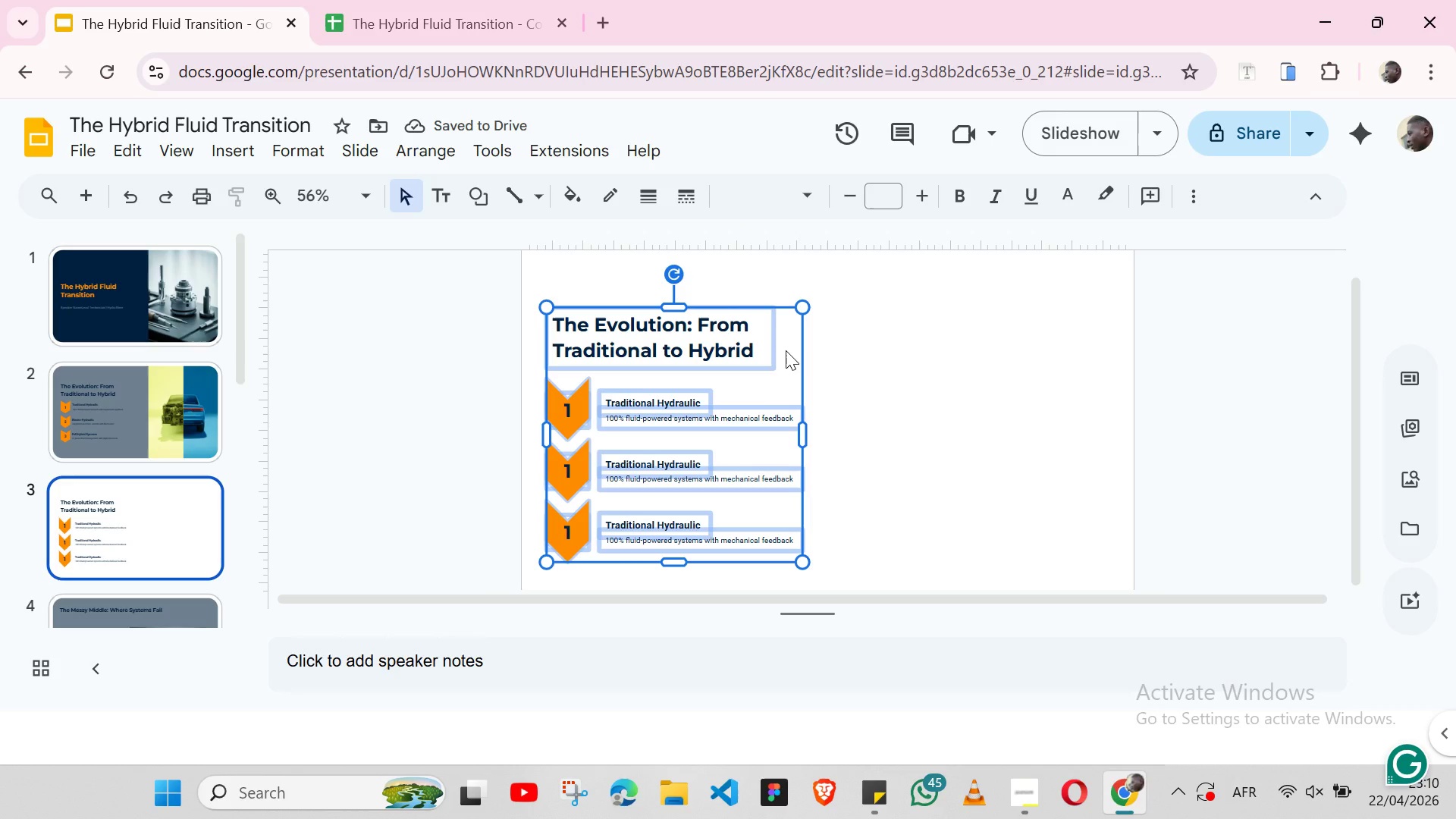 
right_click([786, 350])
 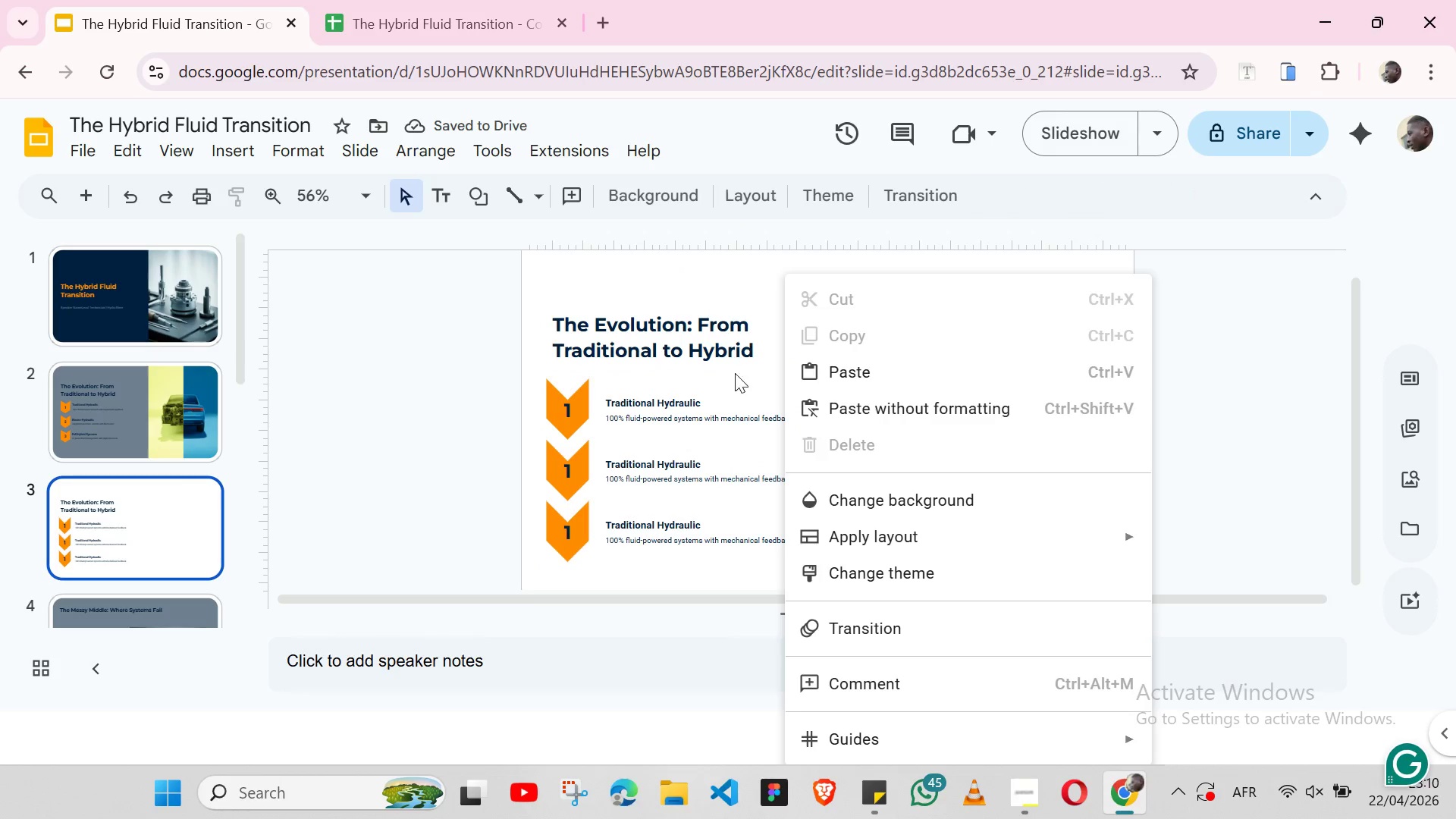 
left_click([734, 366])
 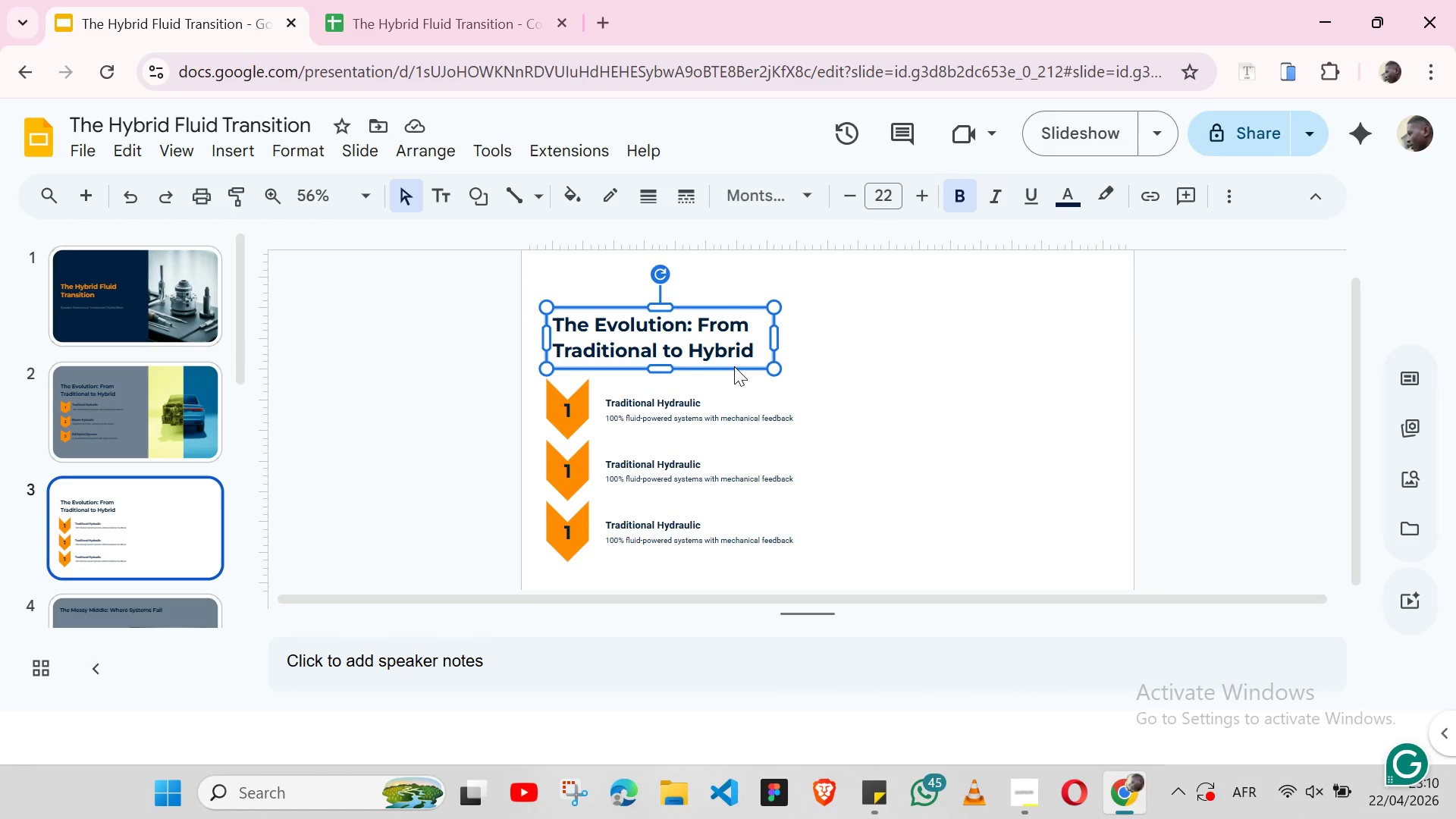 
hold_key(key=ShiftLeft, duration=1.17)
 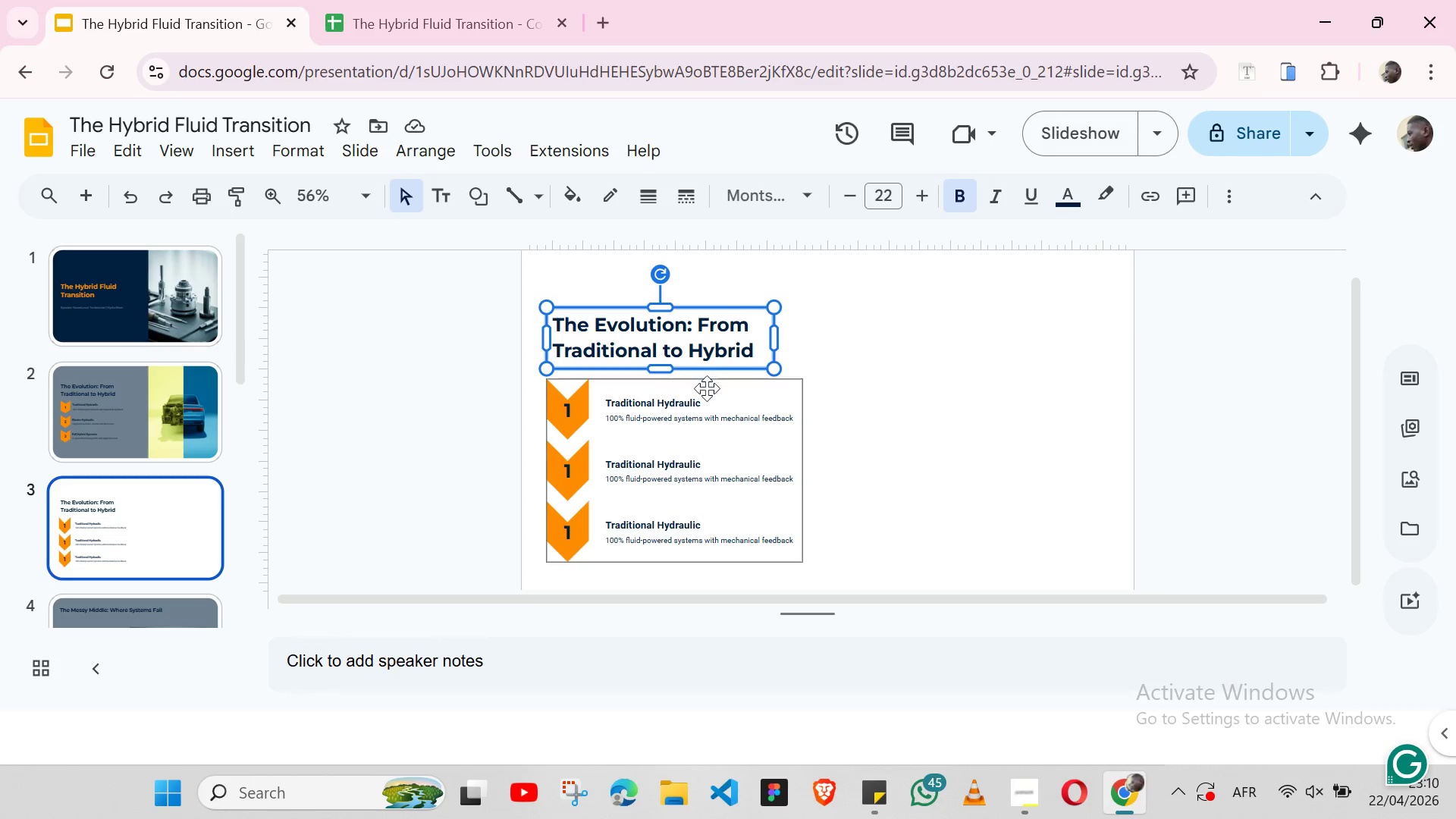 
hold_key(key=ShiftLeft, duration=0.94)
left_click([694, 387])
 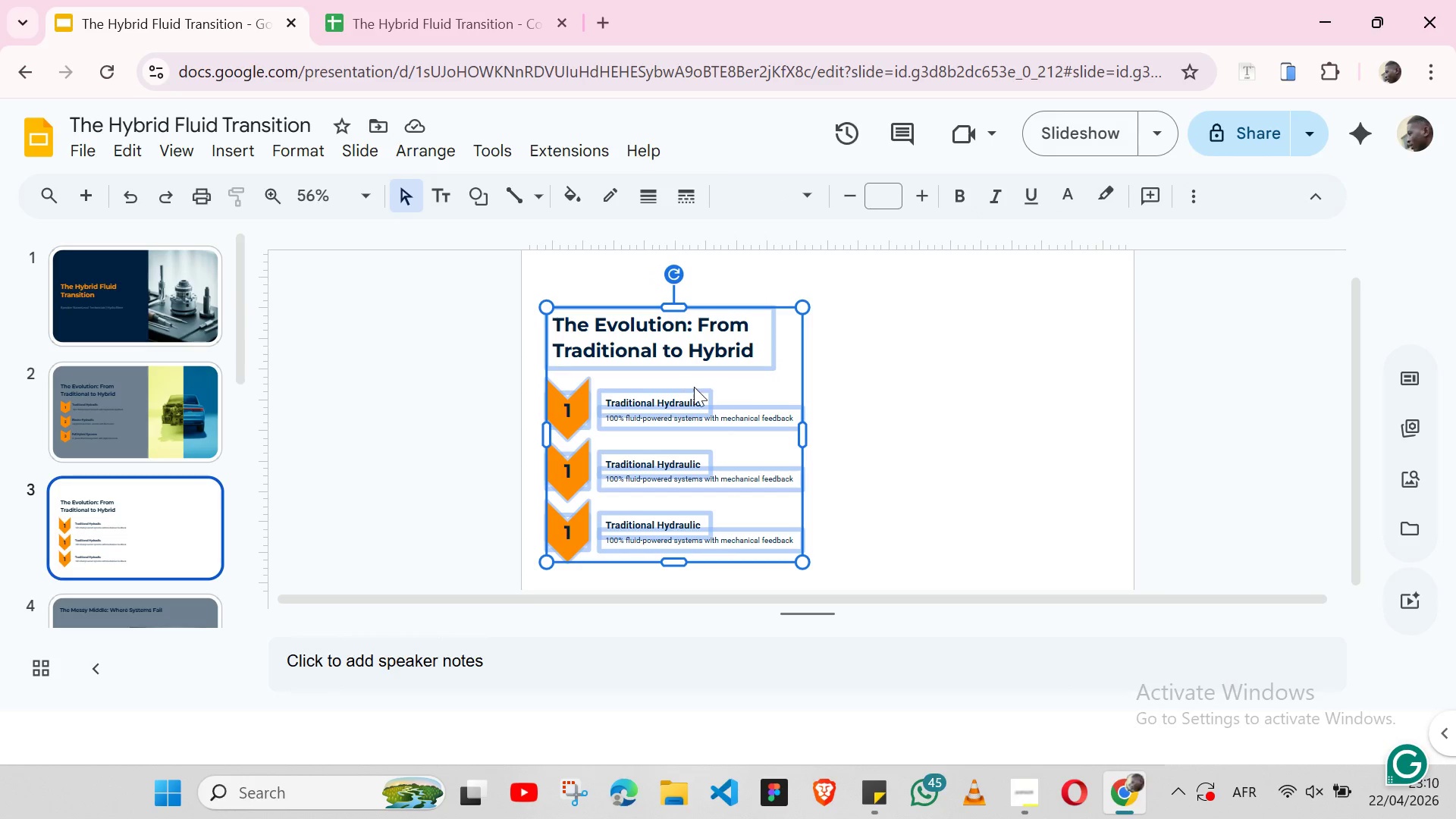 
right_click([694, 387])
 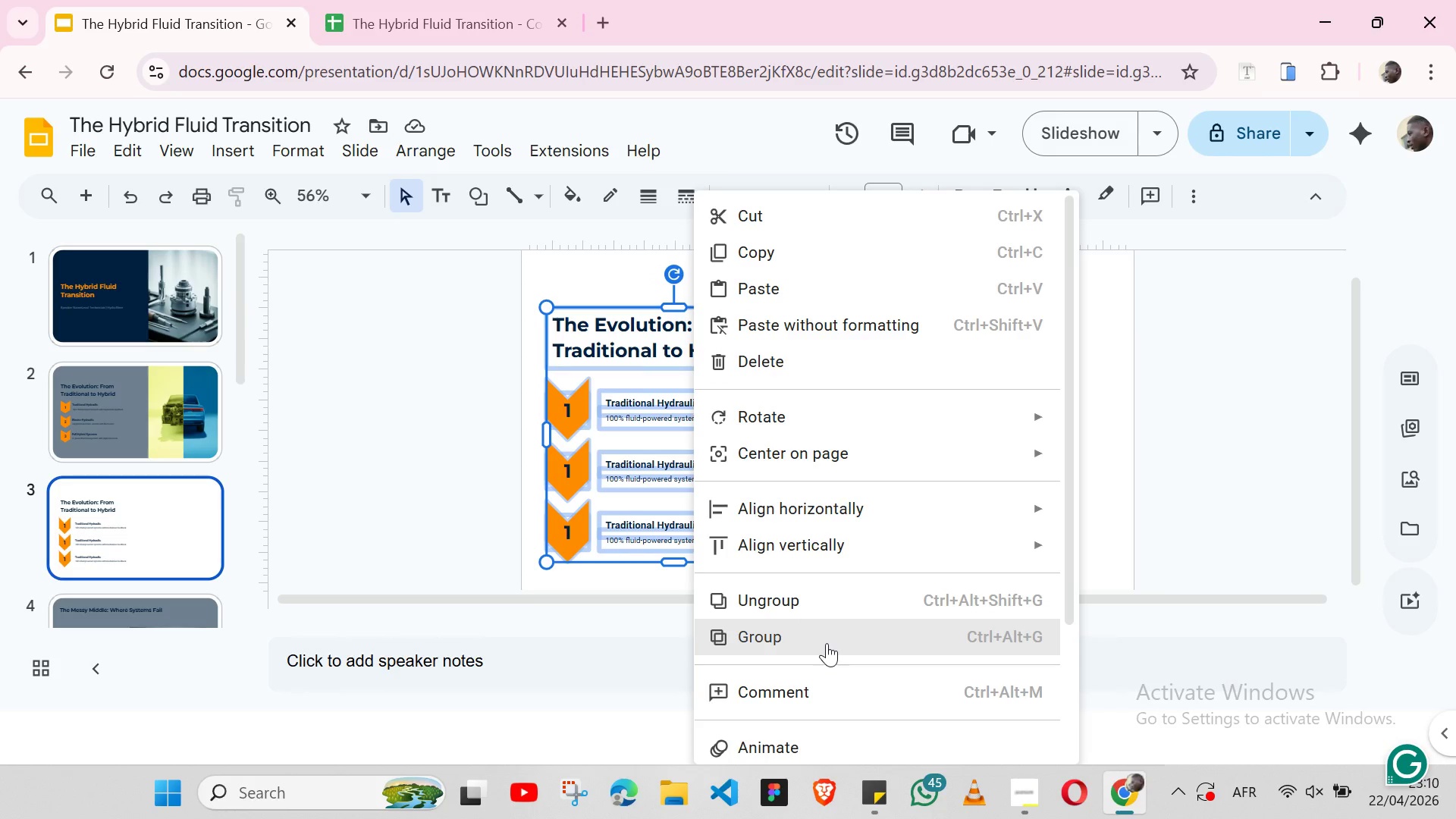 
left_click([827, 643])
 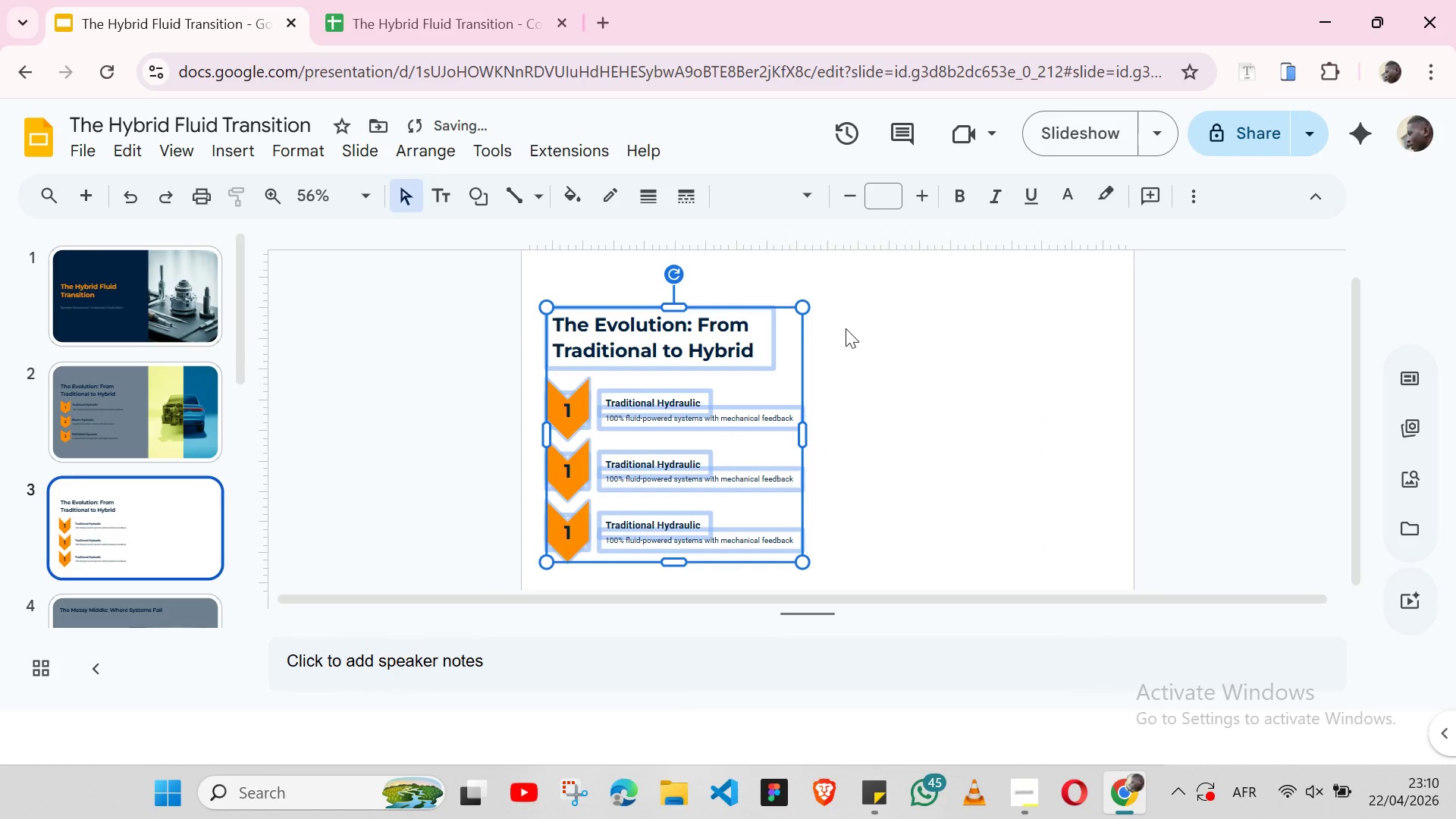 
left_click([848, 325])
 